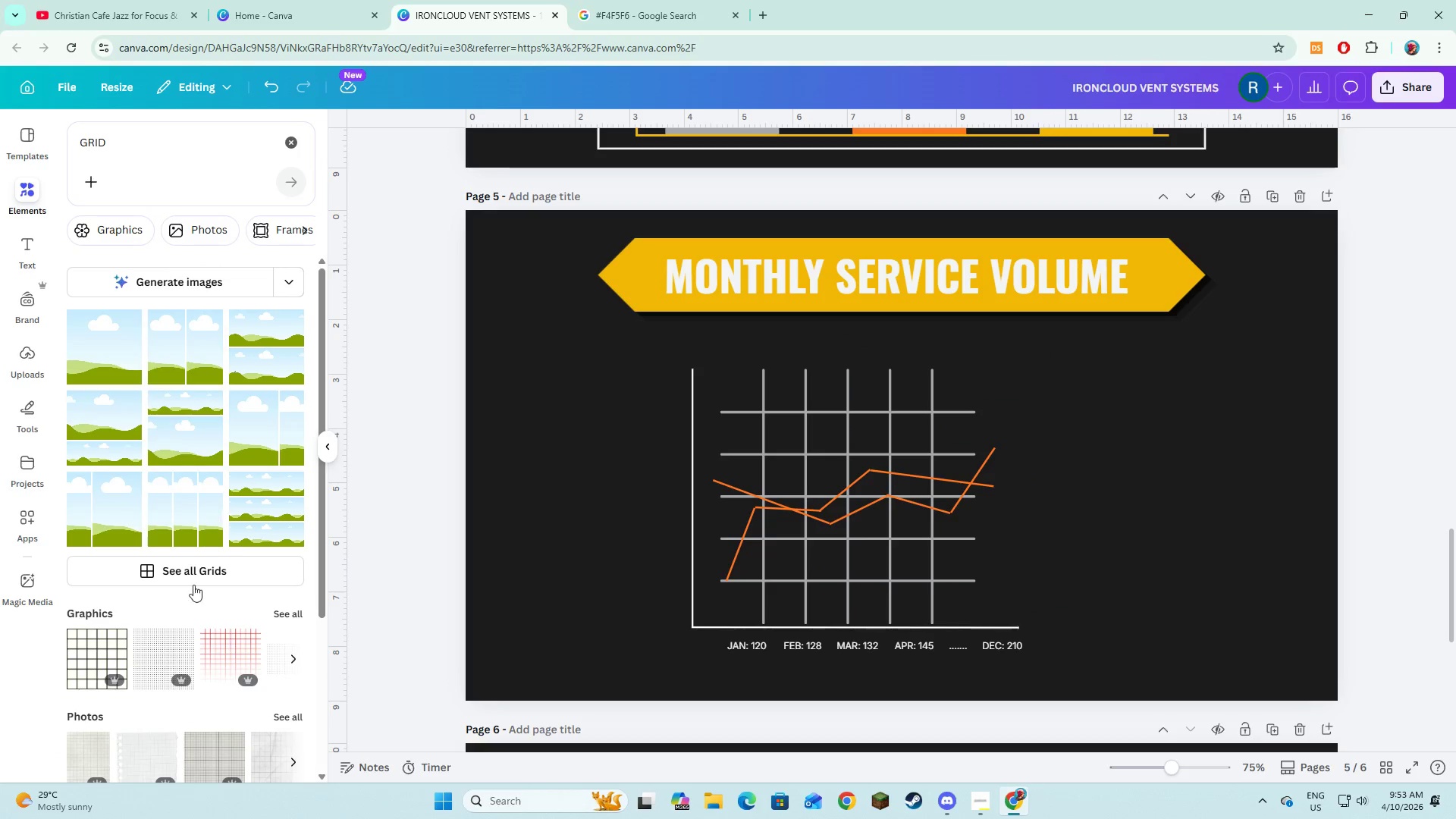 
scroll: coordinate [175, 618], scroll_direction: down, amount: 3.0
 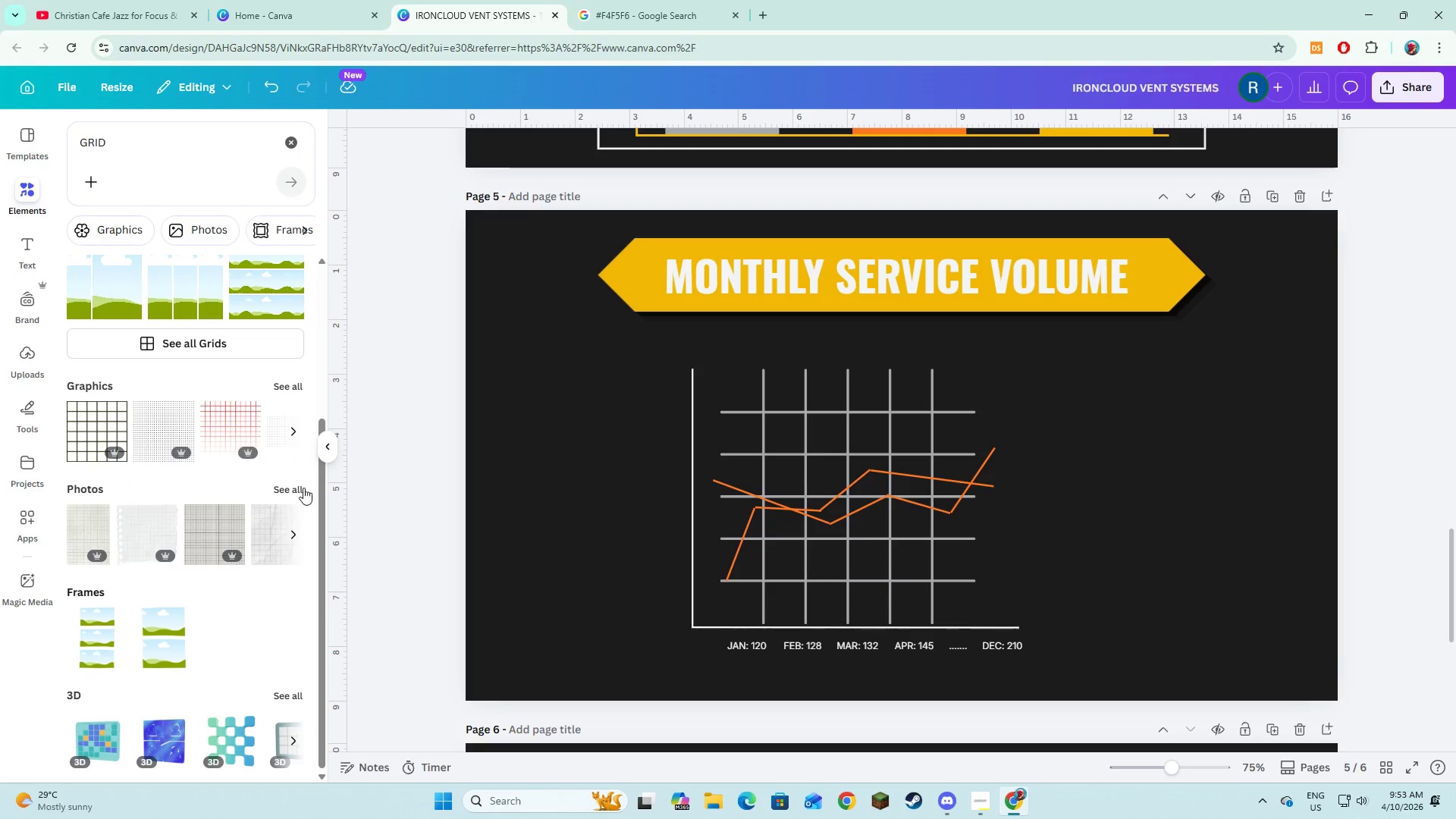 
left_click([301, 488])
 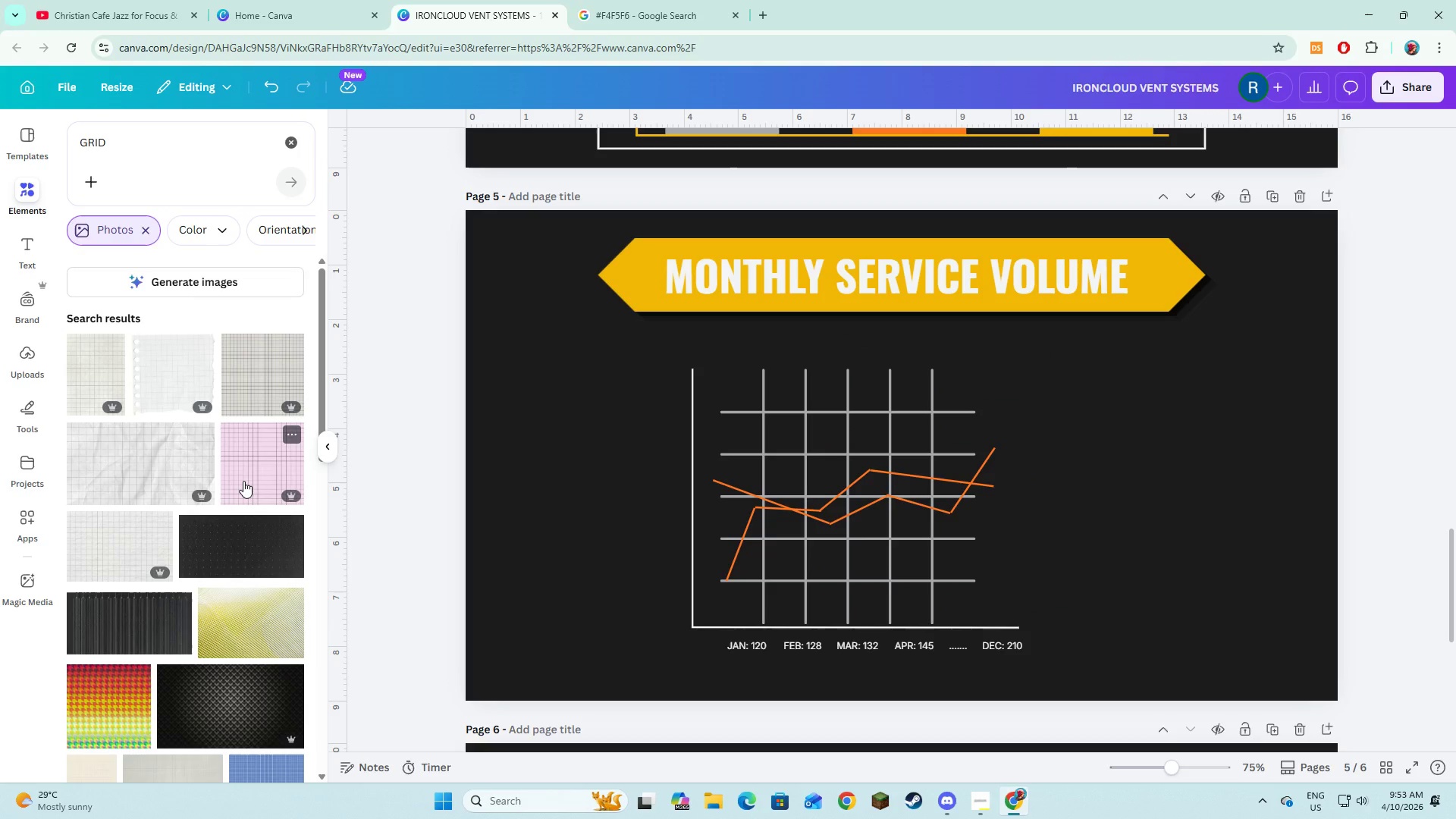 
scroll: coordinate [228, 519], scroll_direction: down, amount: 3.0
 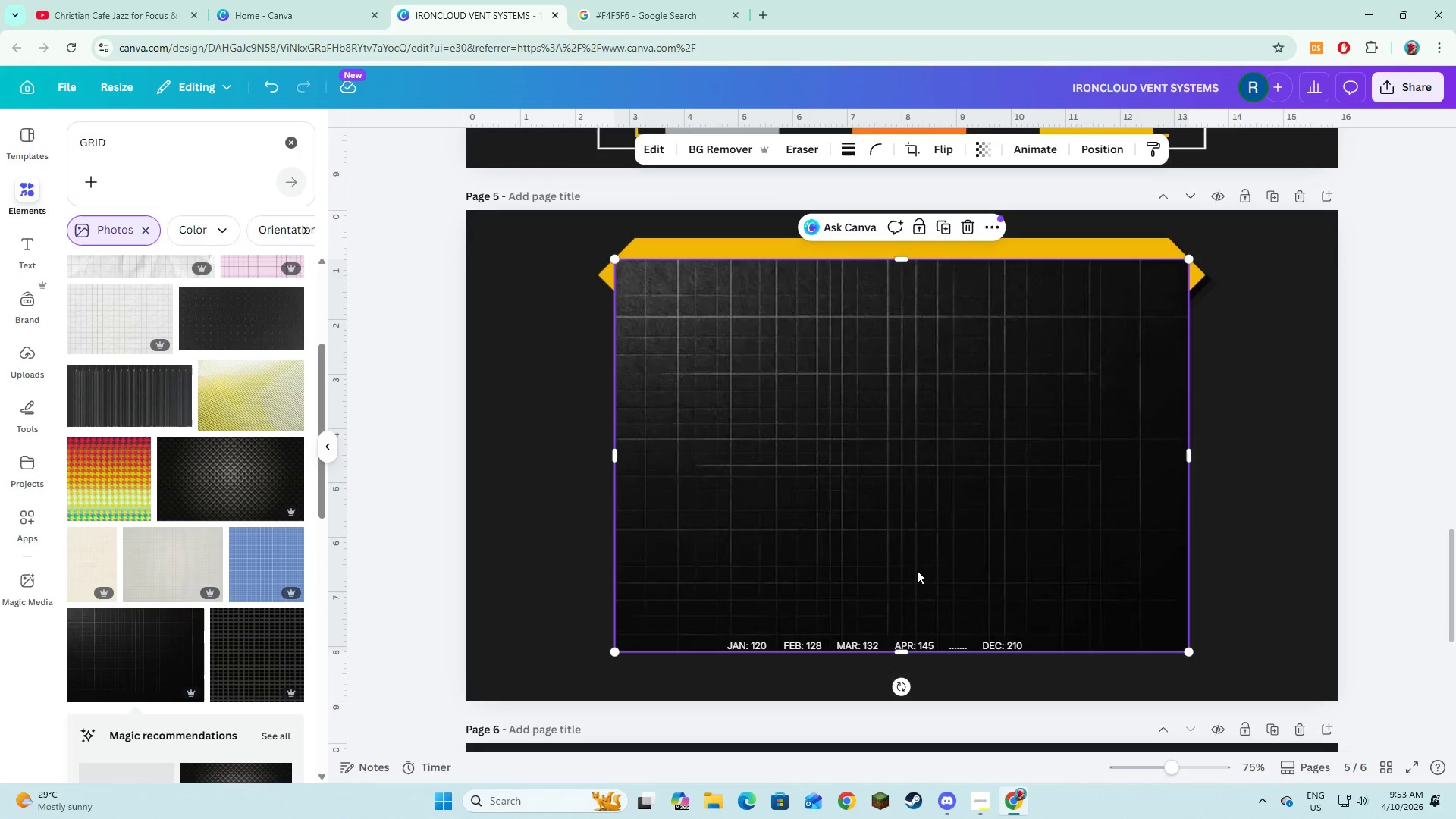 
wait(8.13)
 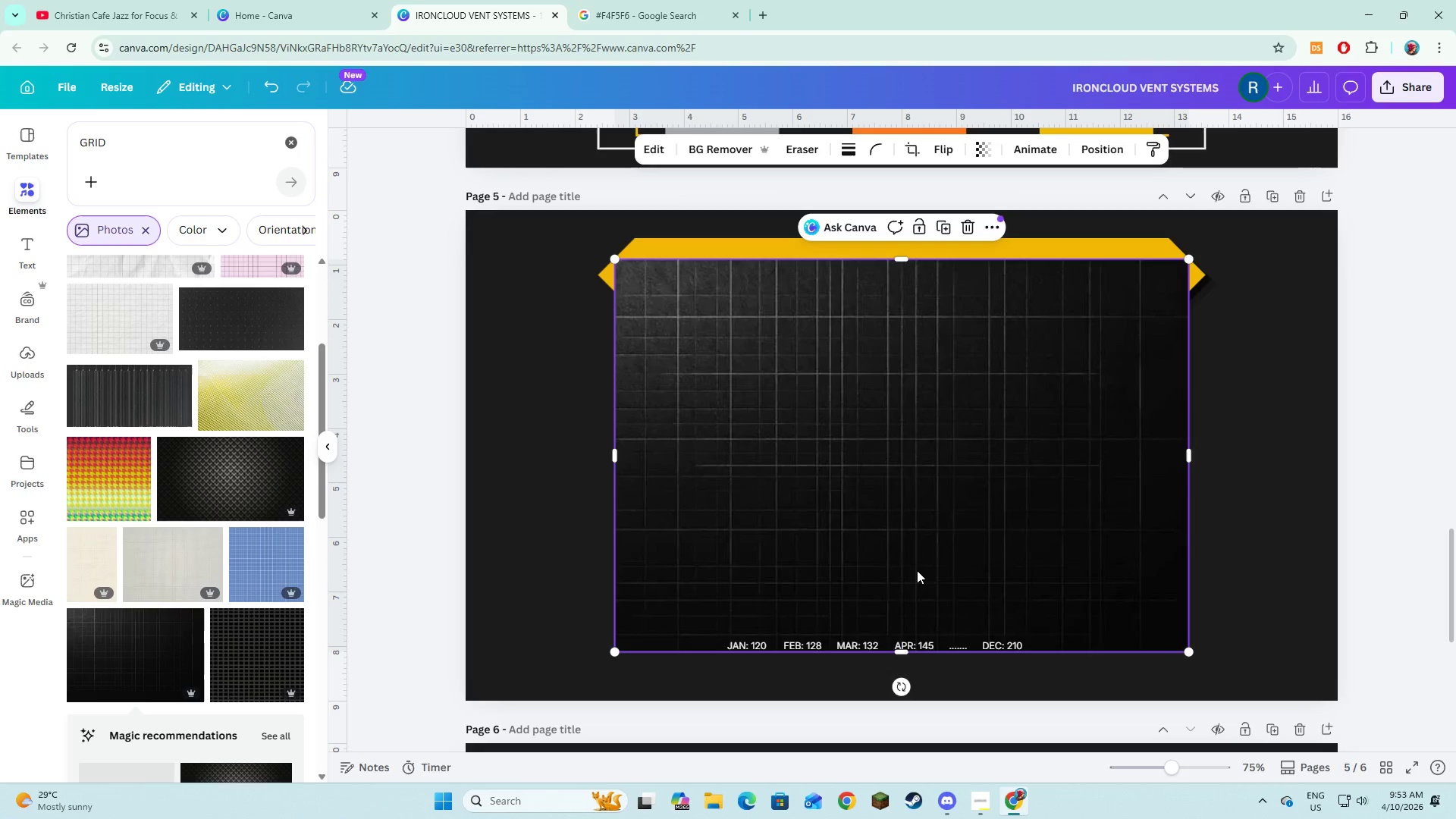 
left_click([968, 230])
 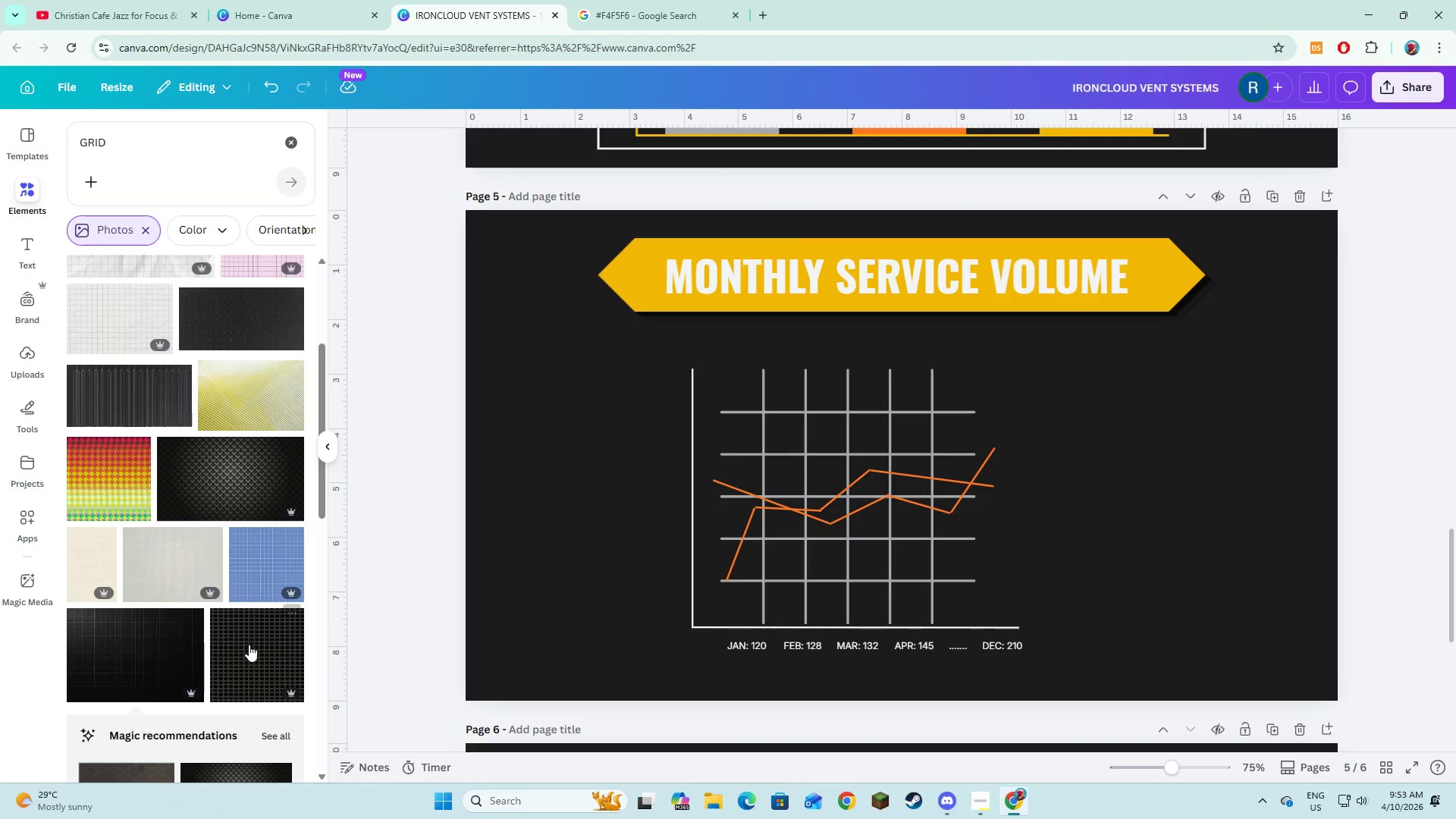 
left_click([277, 665])
 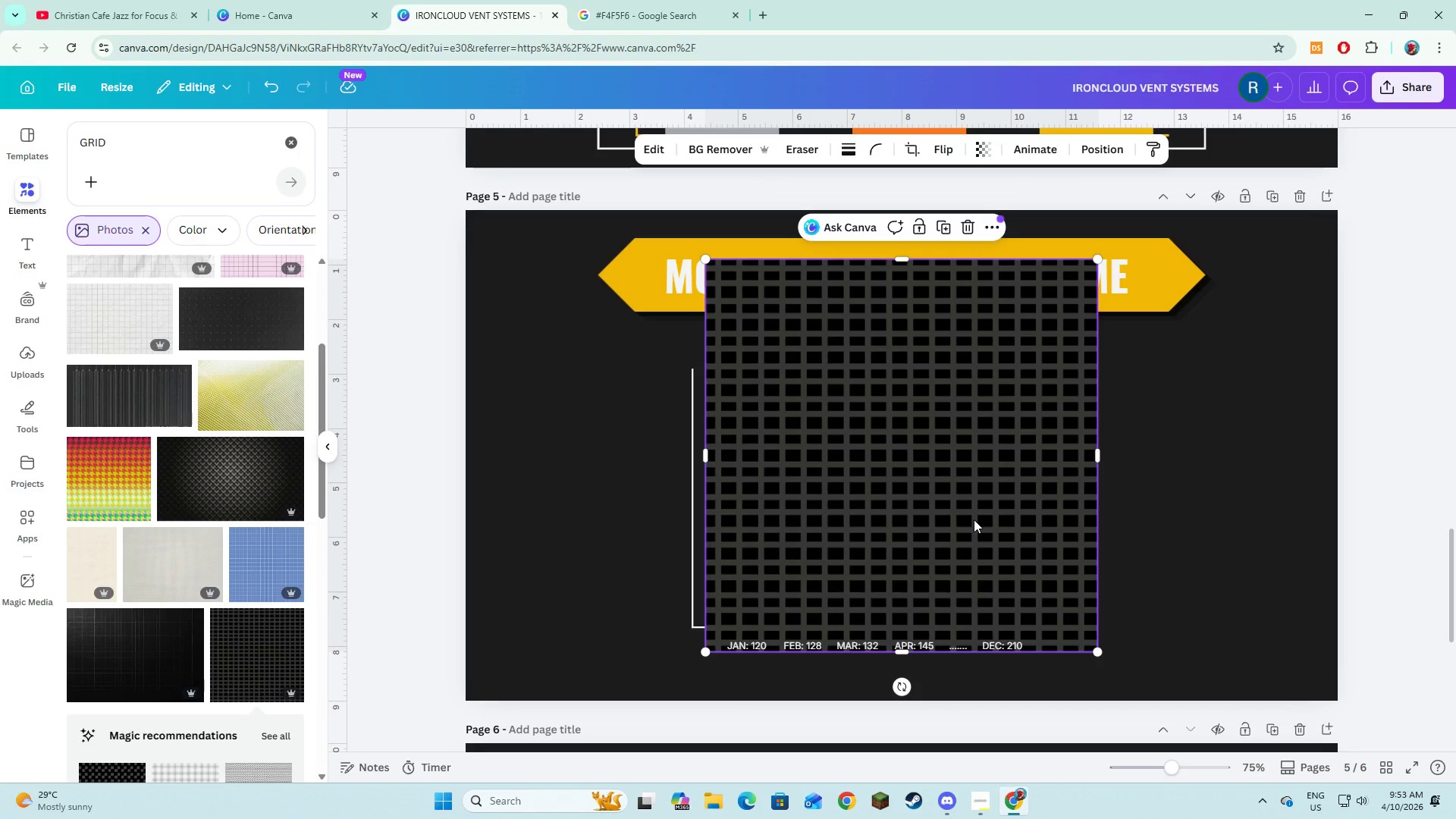 
left_click_drag(start_coordinate=[948, 521], to_coordinate=[930, 510])
 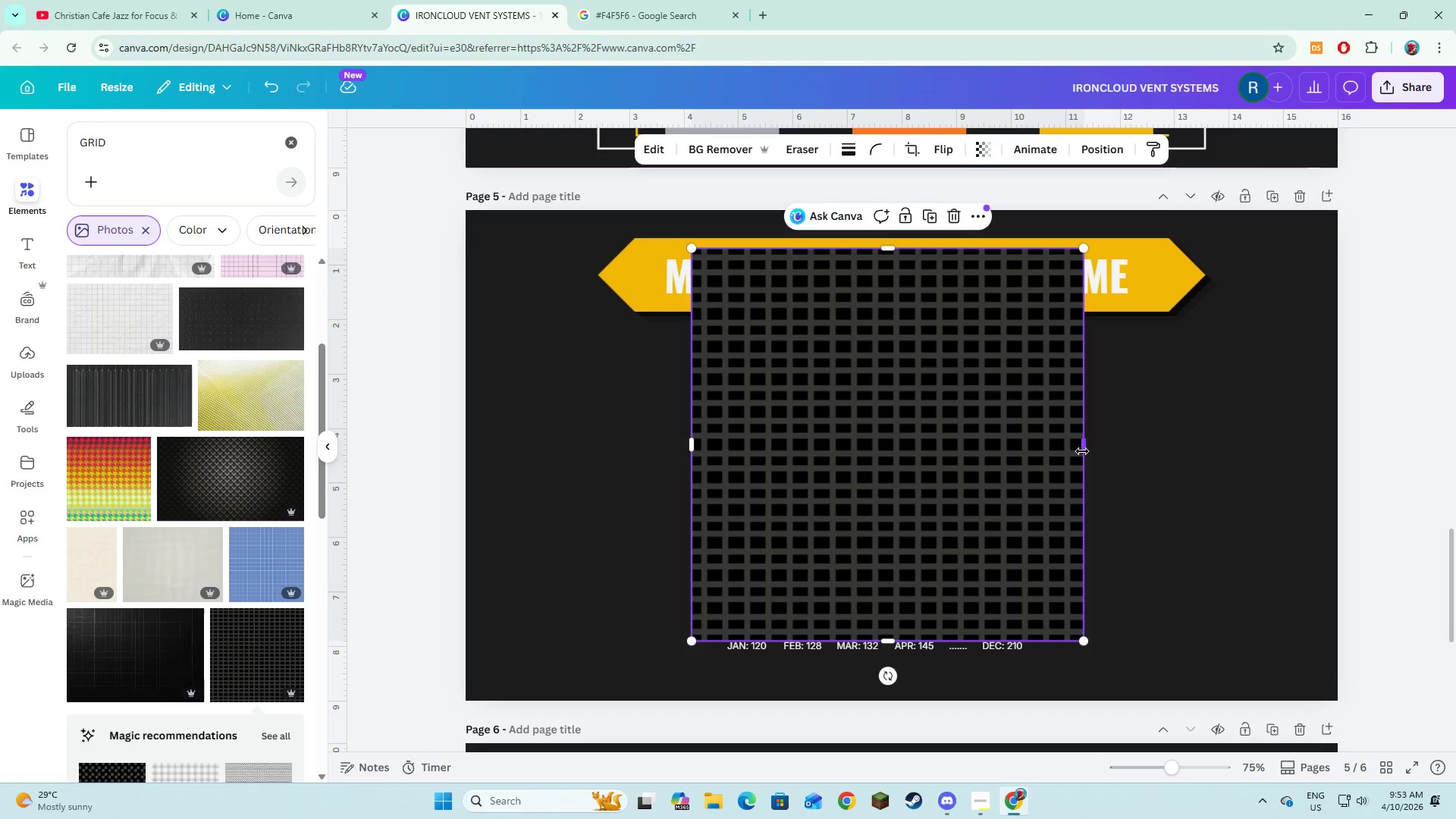 
left_click_drag(start_coordinate=[1082, 451], to_coordinate=[1022, 459])
 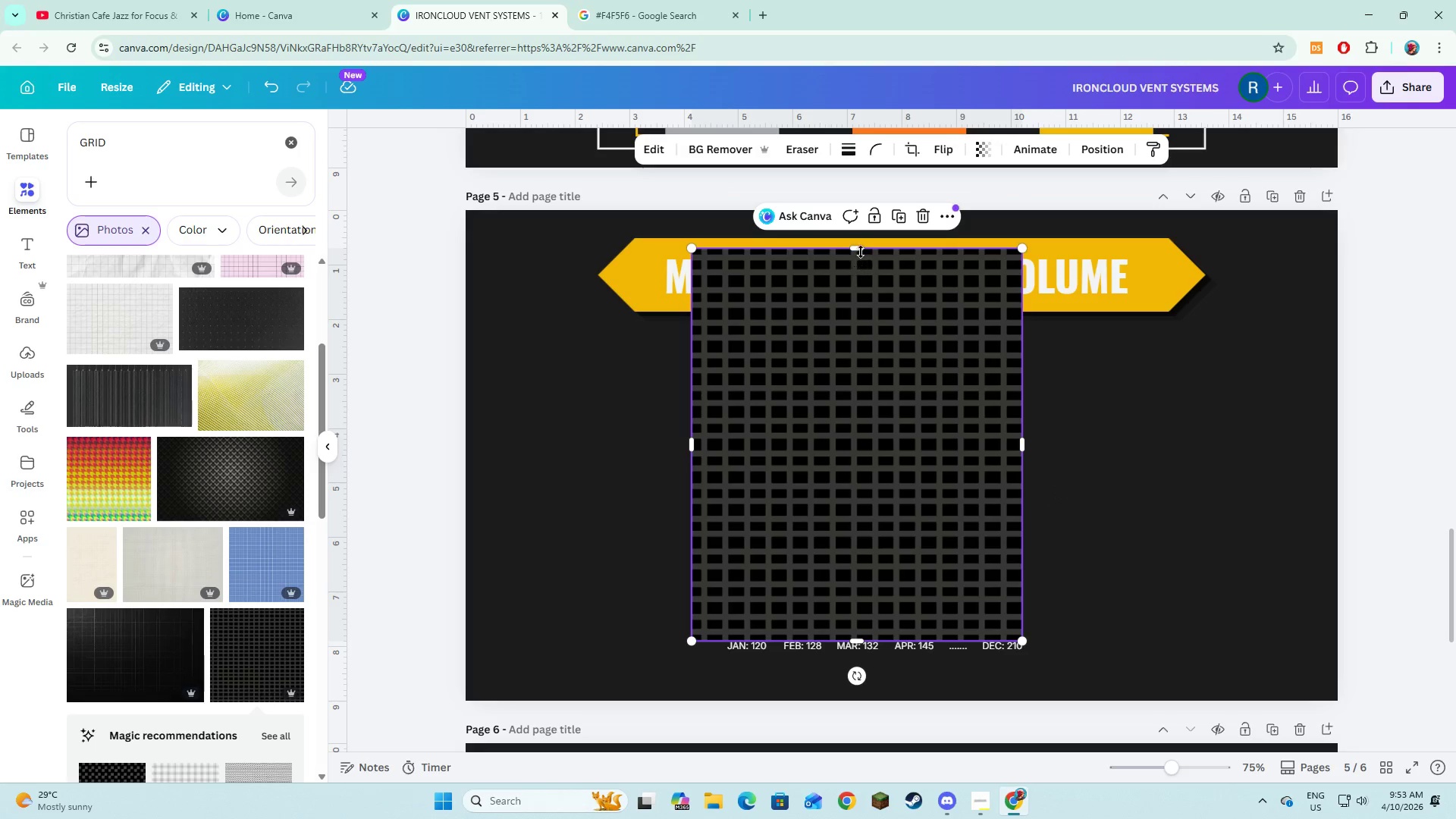 
left_click_drag(start_coordinate=[861, 249], to_coordinate=[841, 430])
 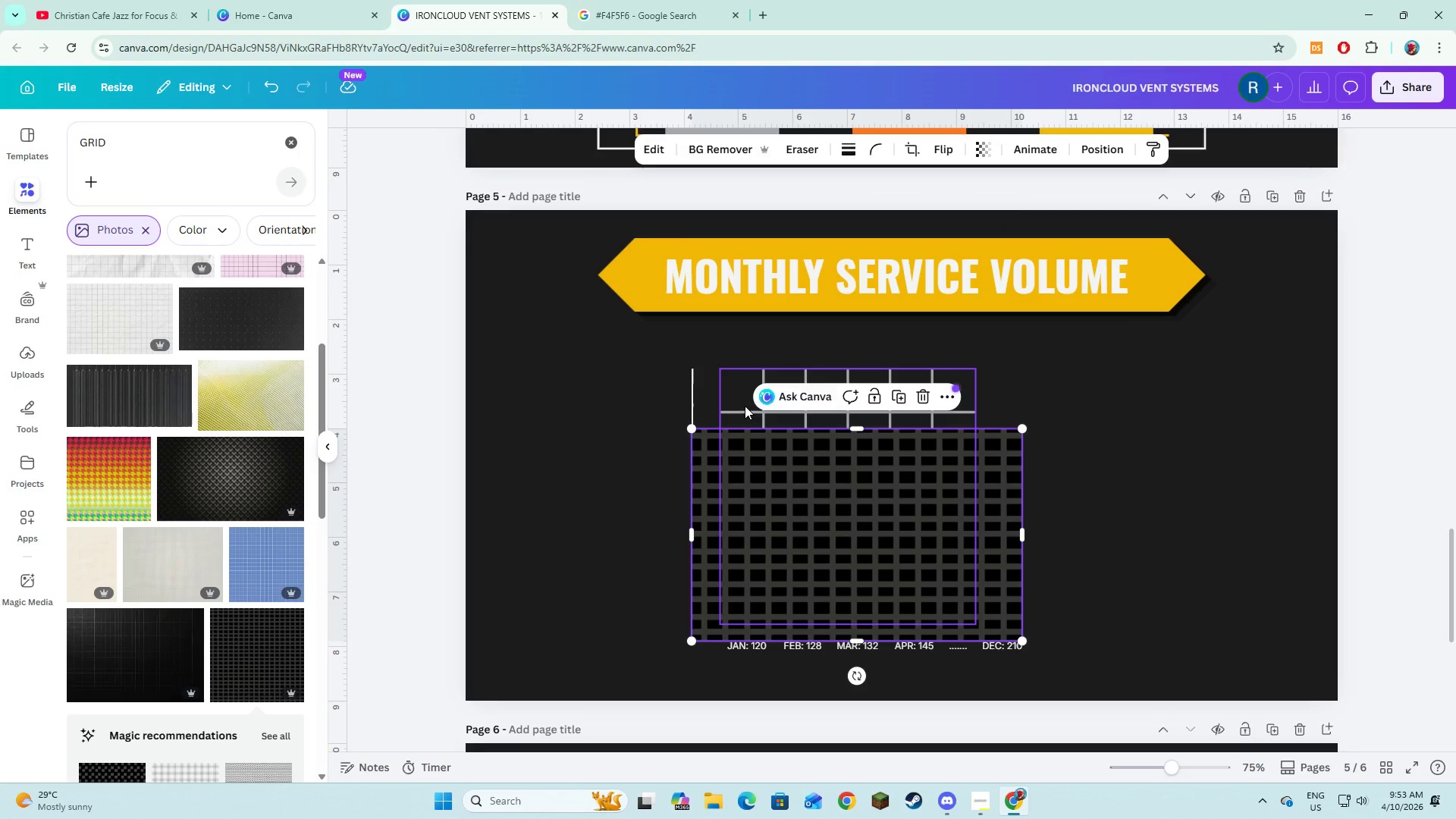 
left_click([745, 405])
 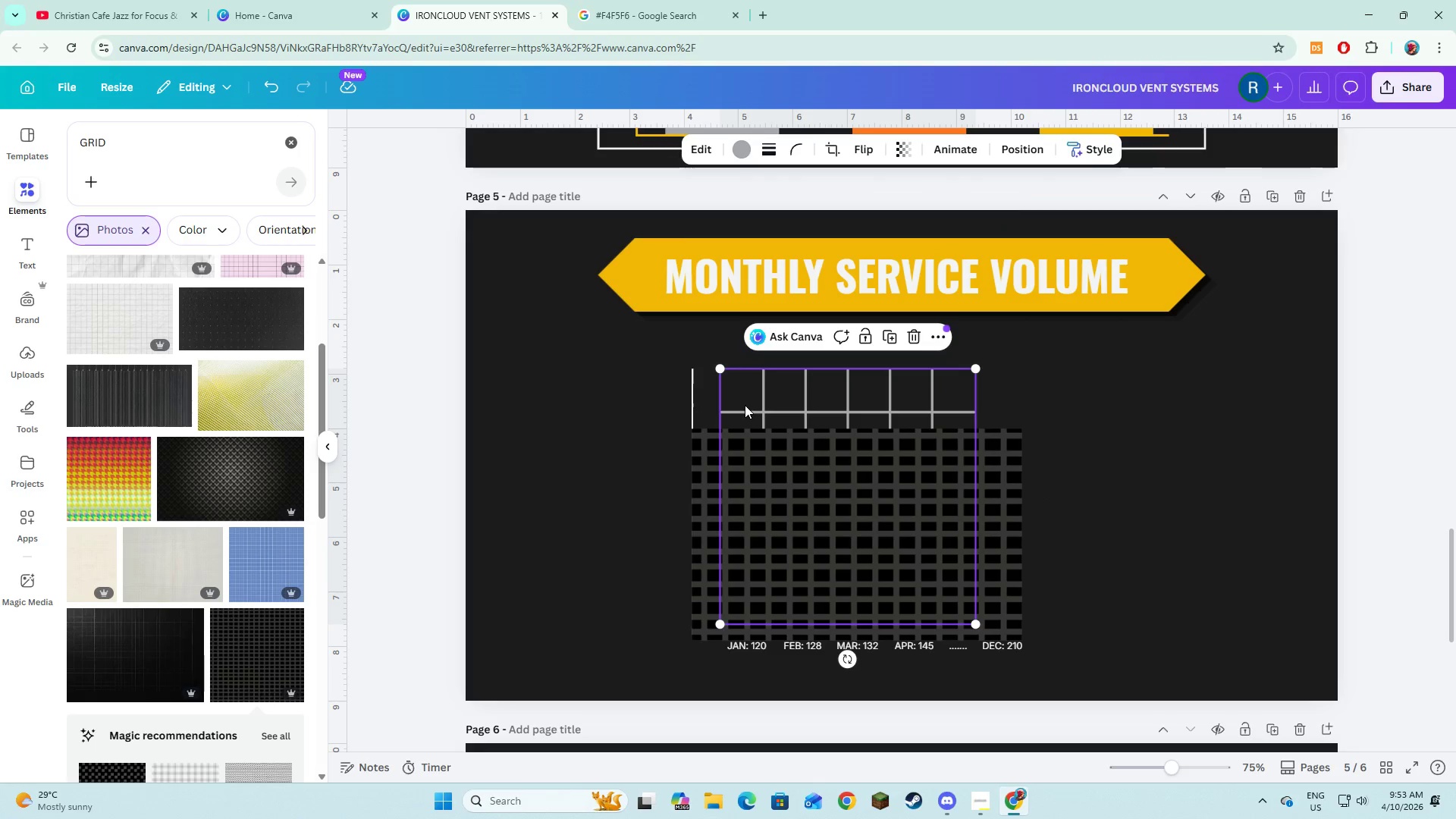 
key(Backspace)
 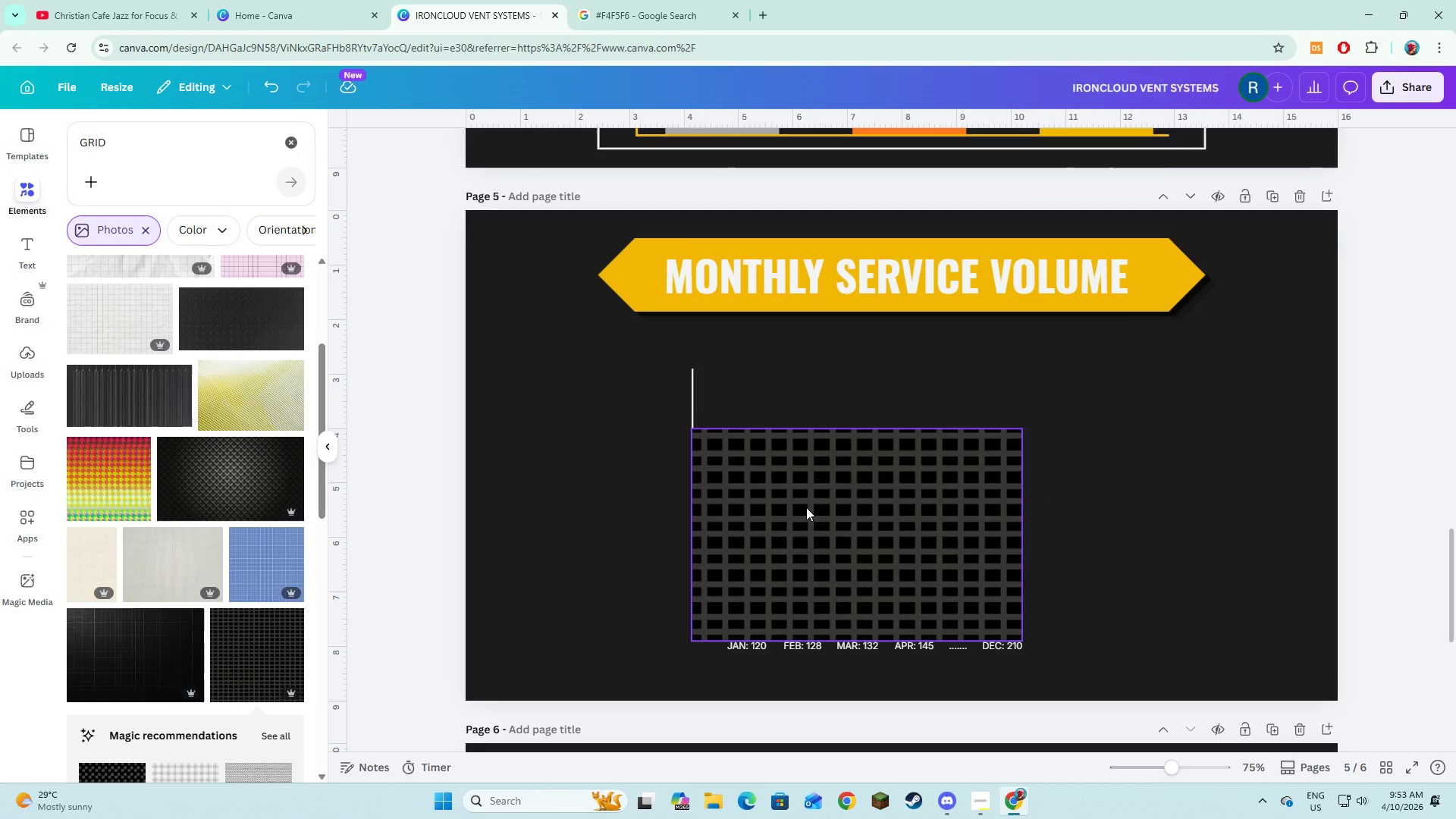 
left_click([806, 507])
 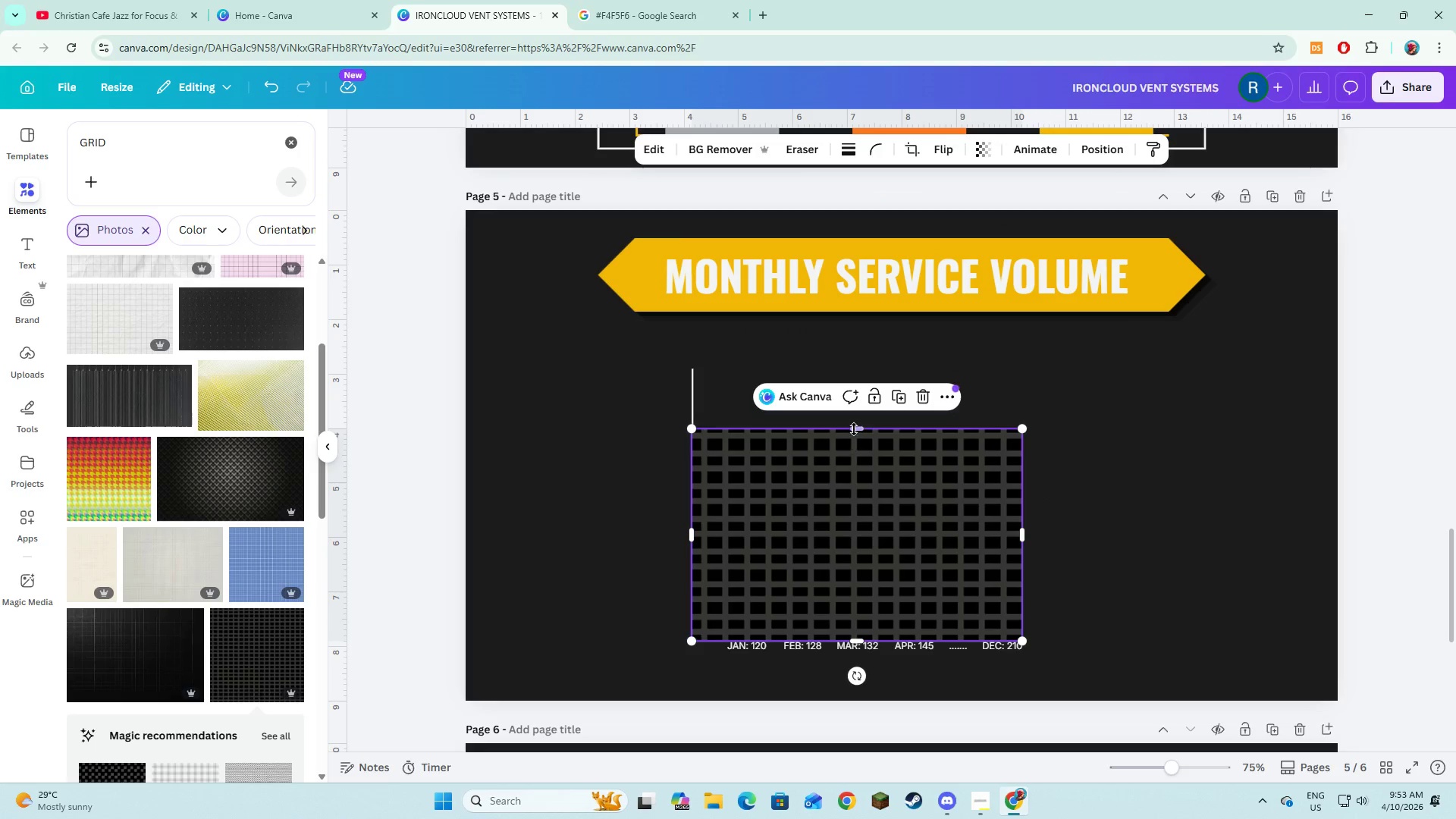 
left_click_drag(start_coordinate=[854, 429], to_coordinate=[849, 366])
 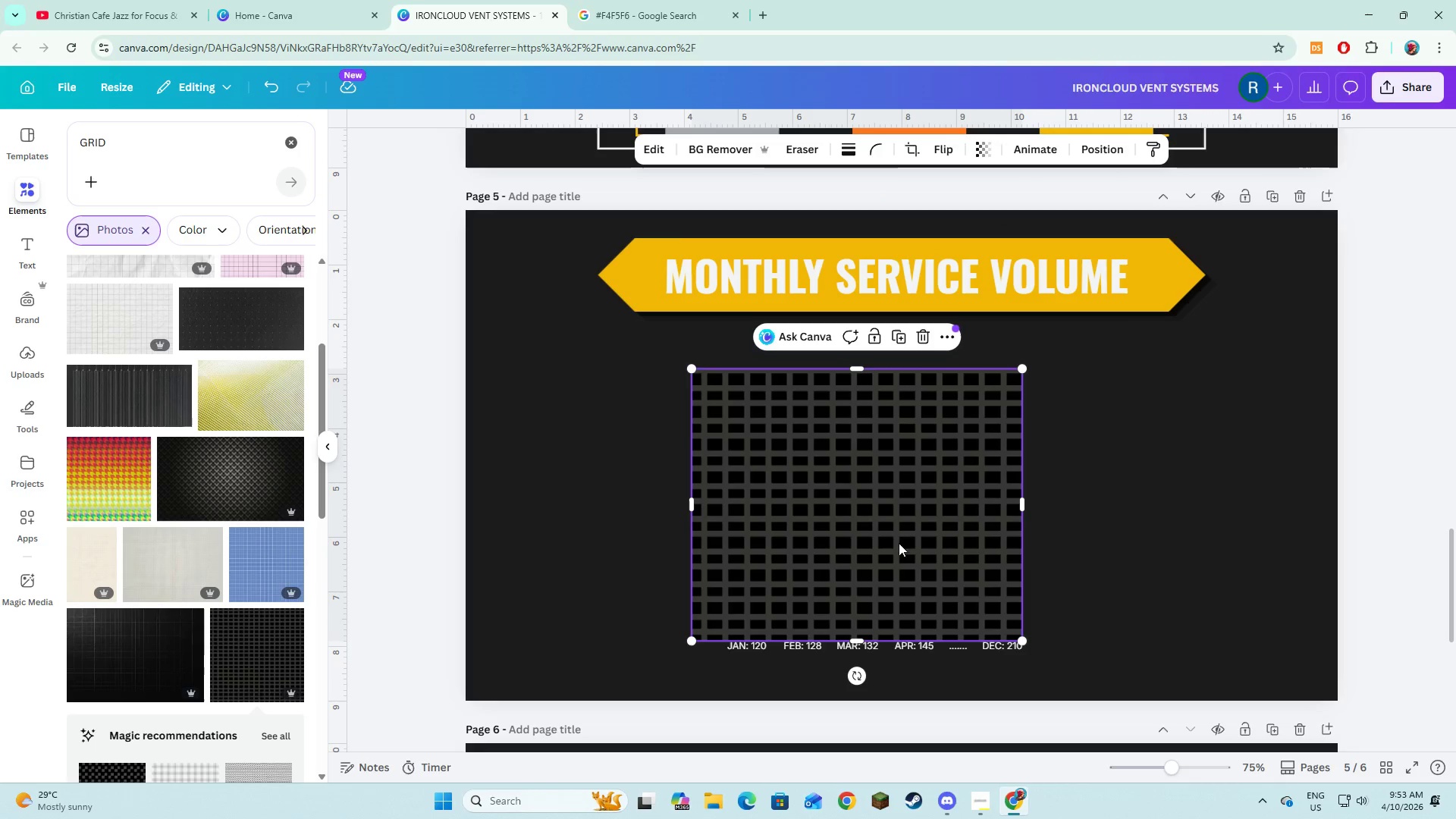 
right_click([879, 517])
 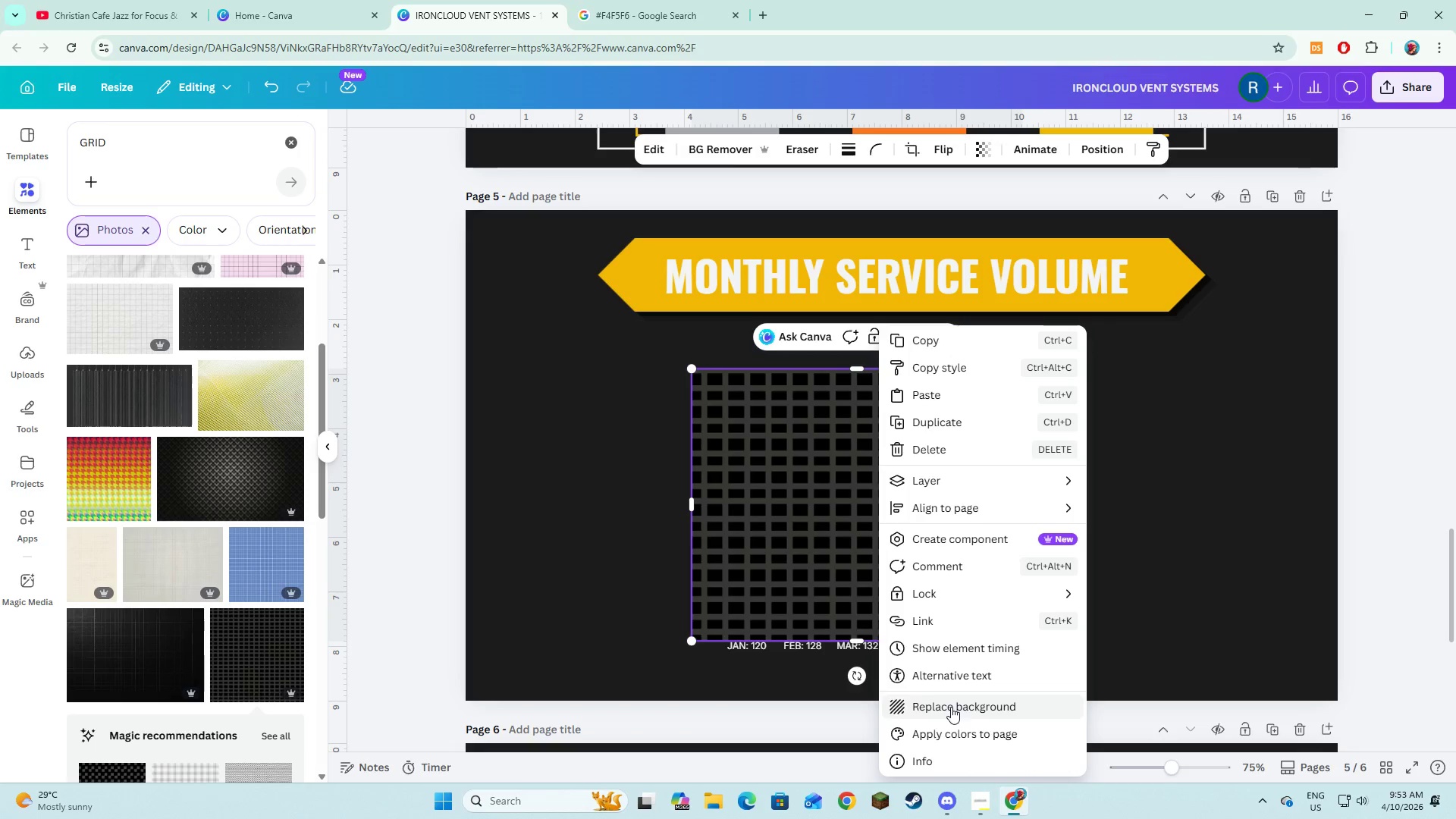 
left_click([949, 489])
 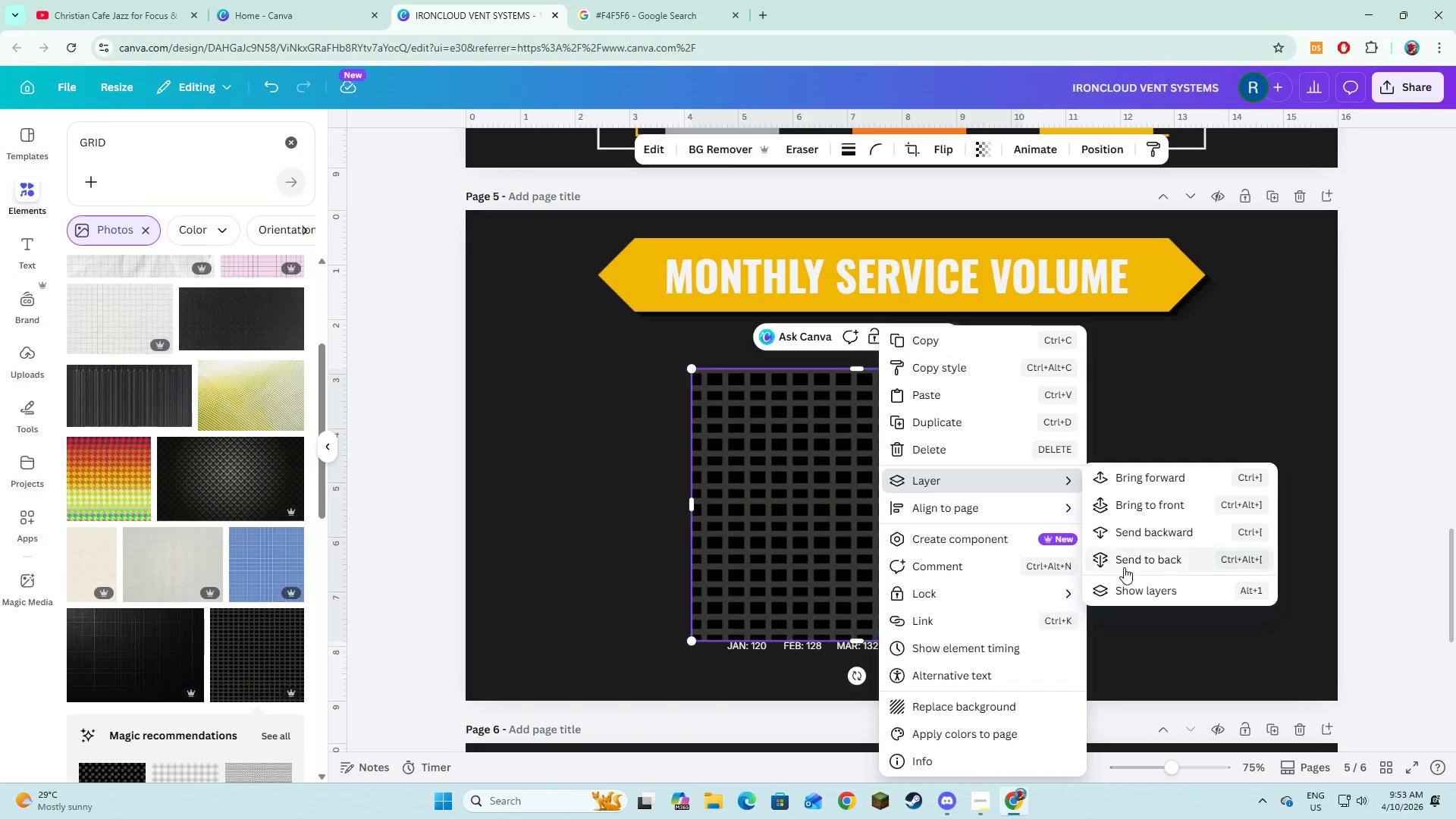 
left_click([1124, 569])
 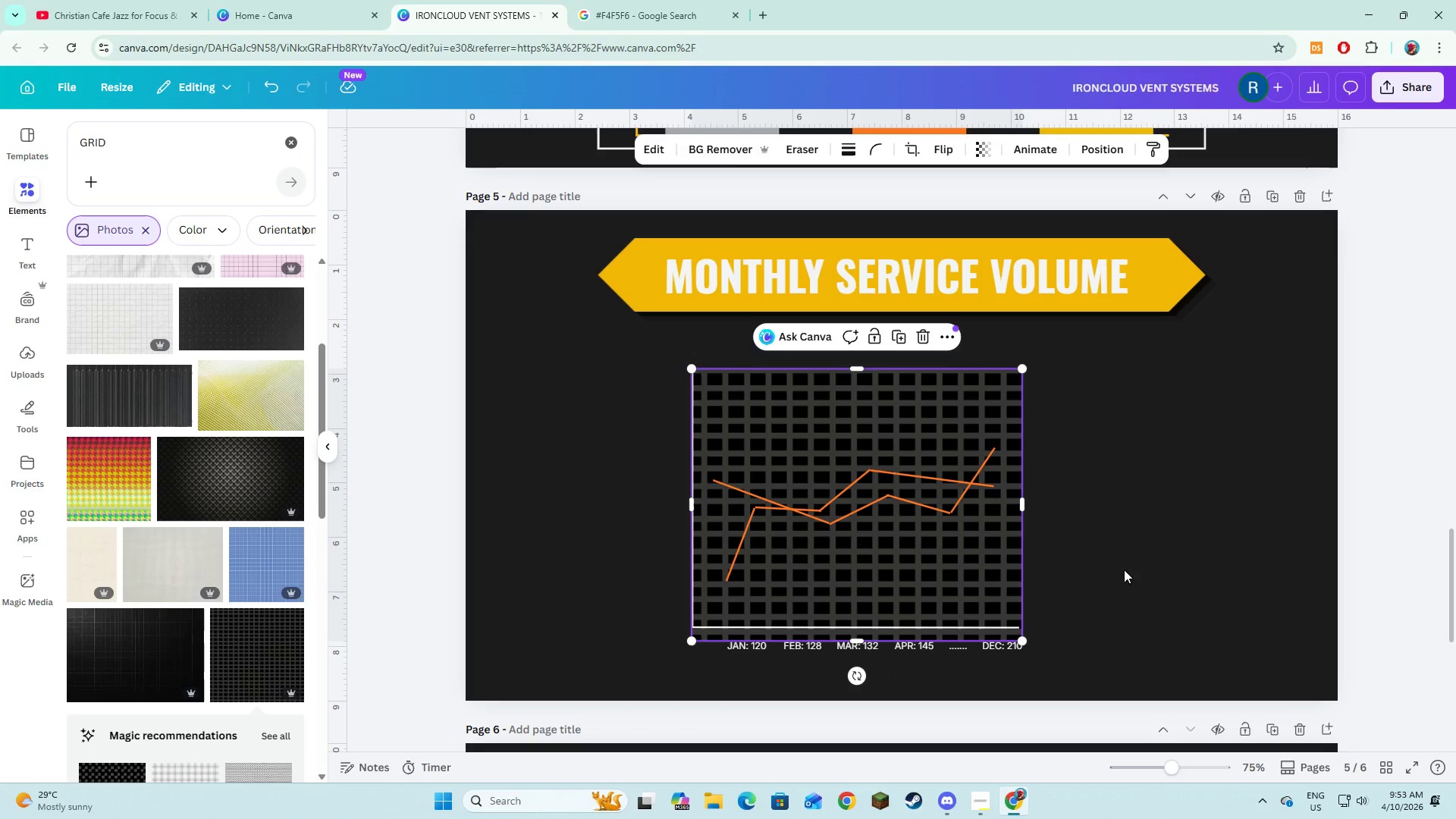 
left_click([1180, 573])
 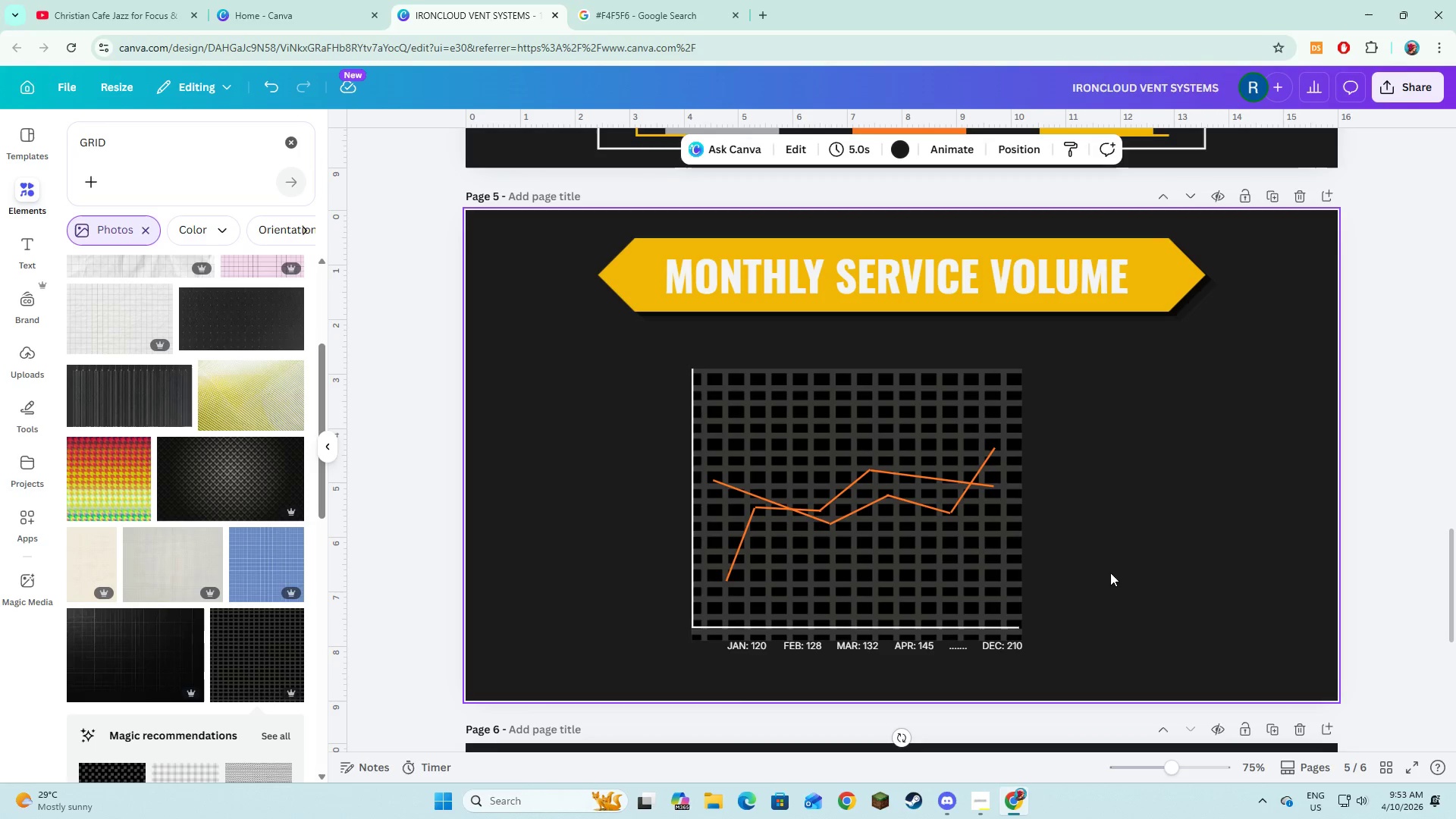 
double_click([969, 598])
 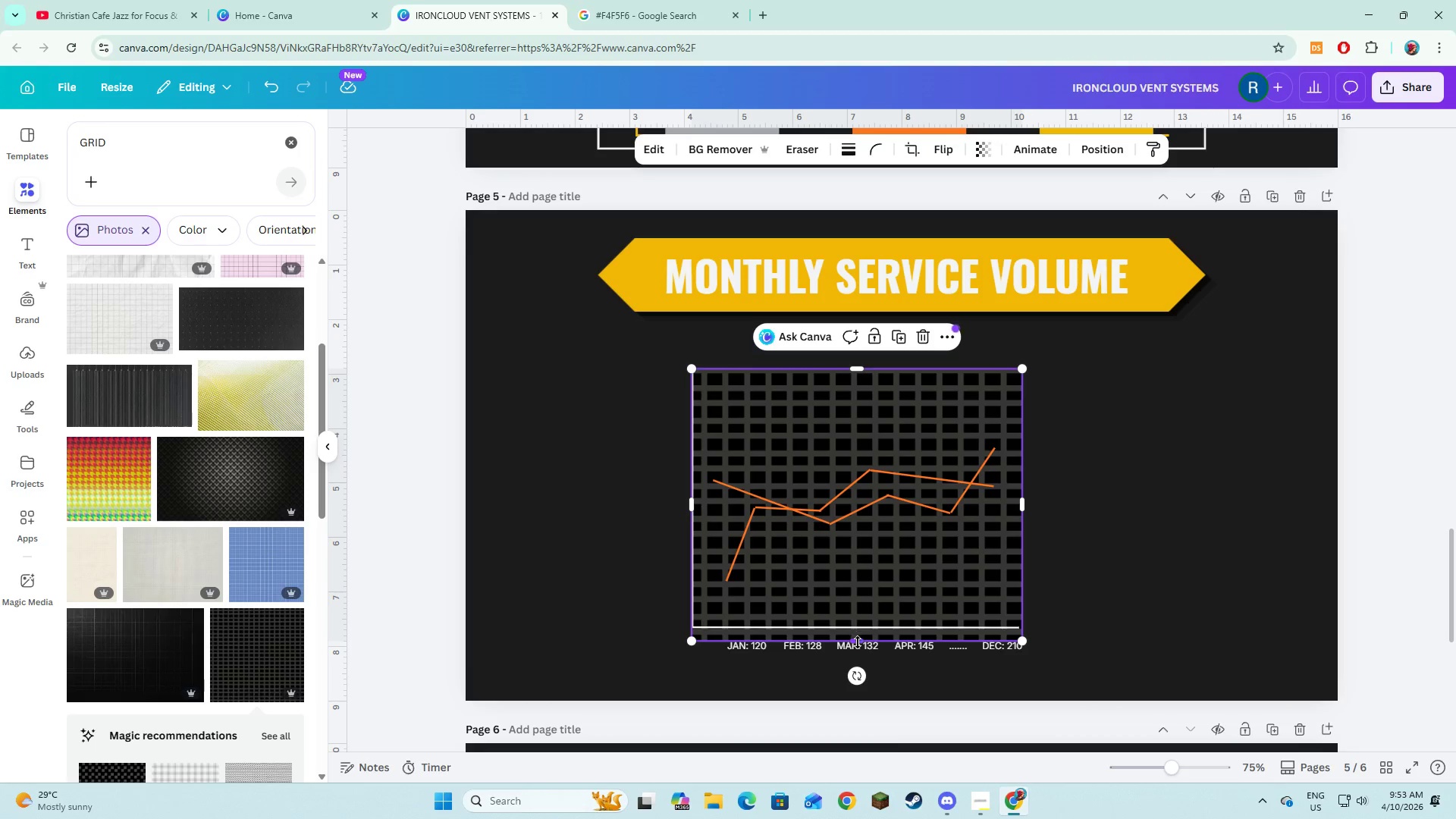 
left_click_drag(start_coordinate=[858, 642], to_coordinate=[858, 632])
 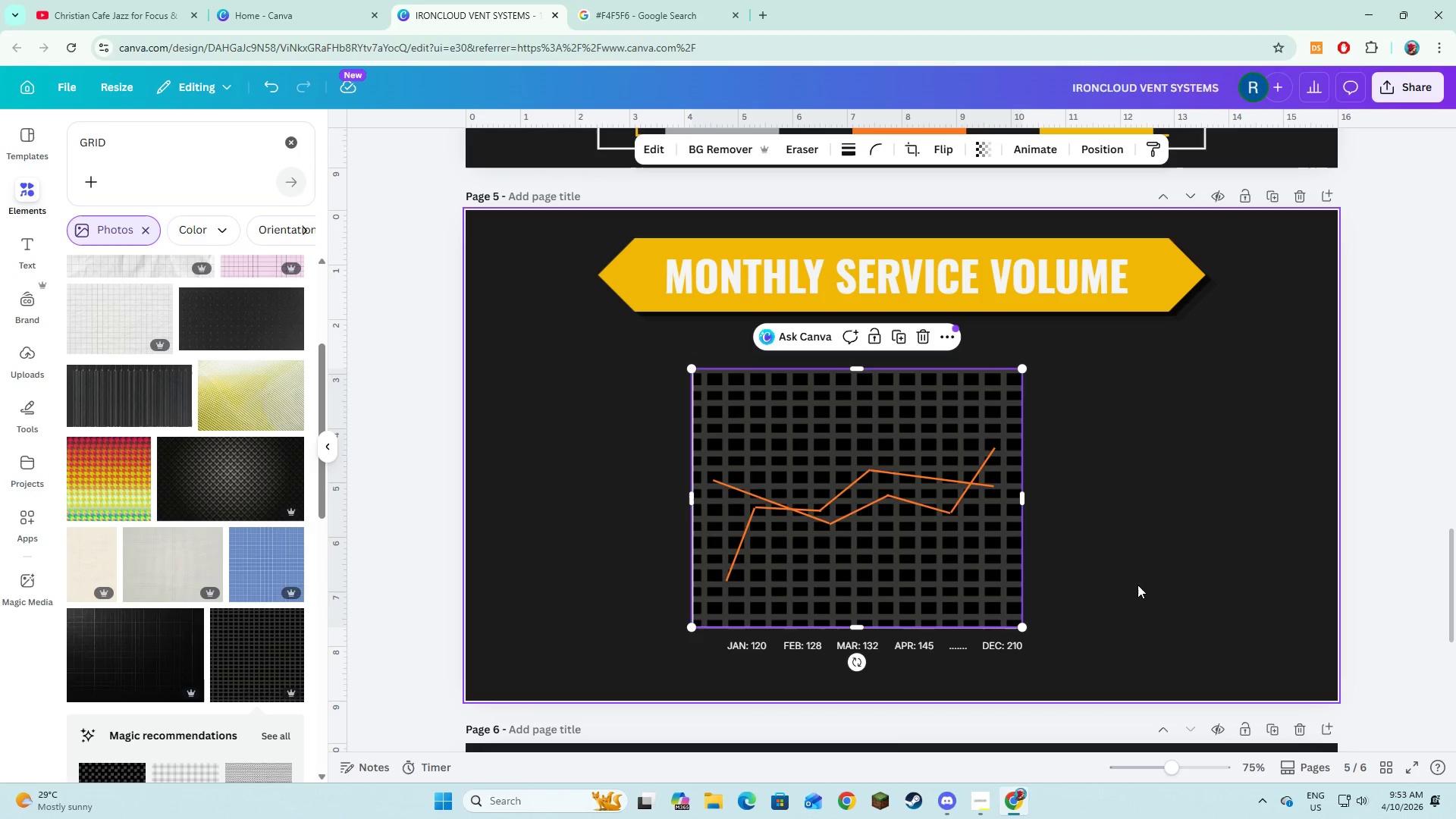 
left_click([1138, 585])
 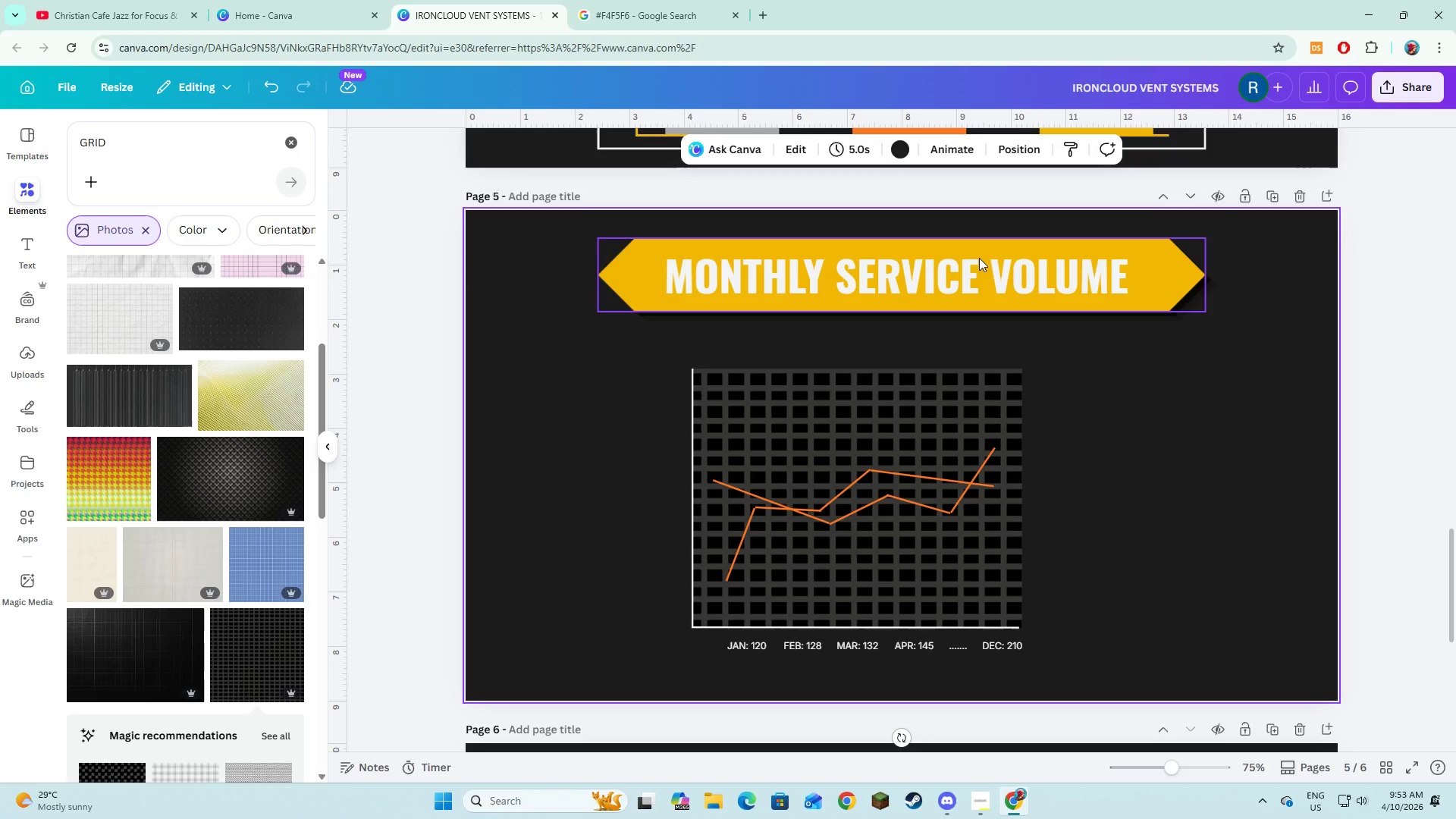 
left_click([895, 151])
 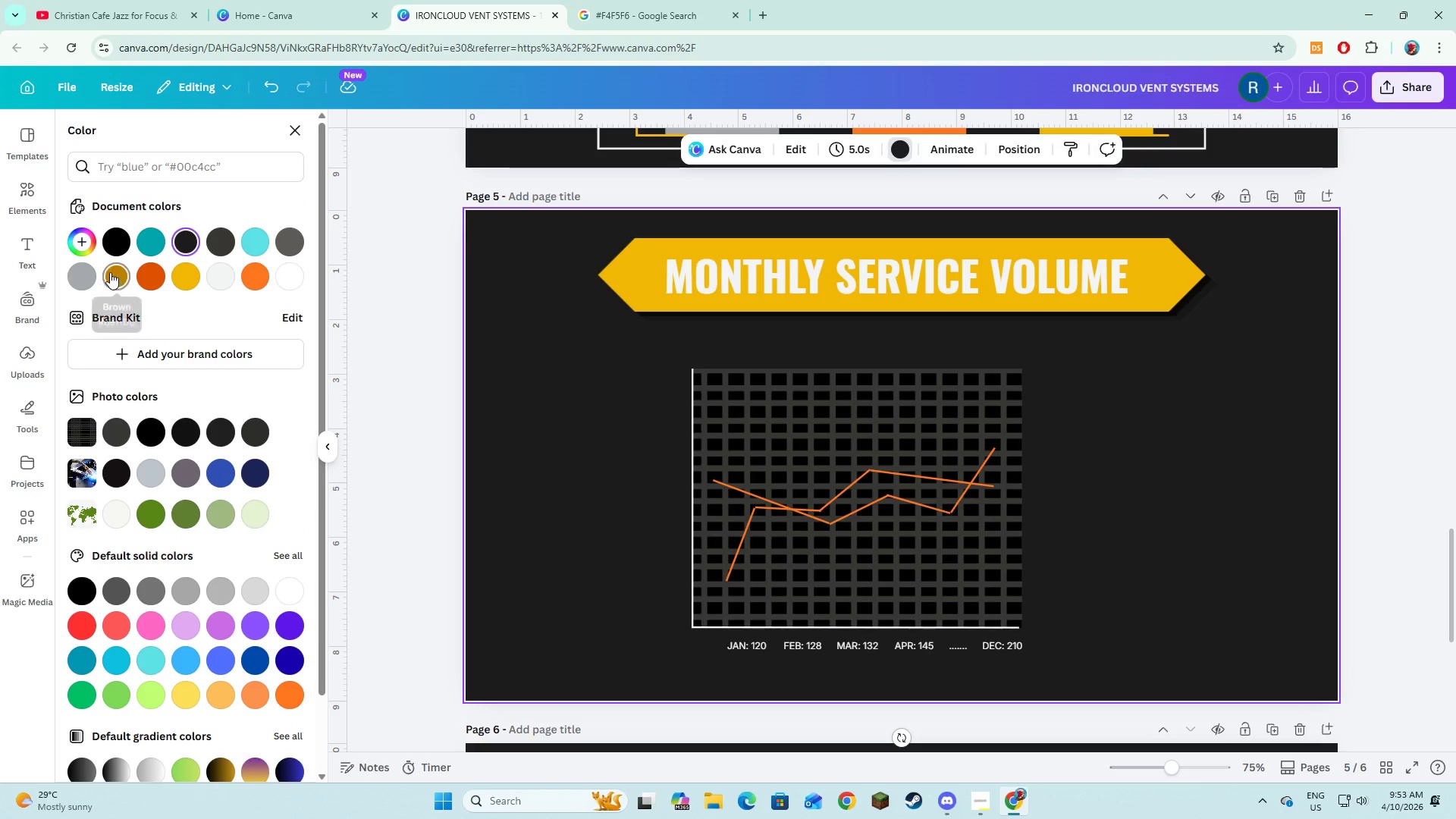 
left_click([90, 274])
 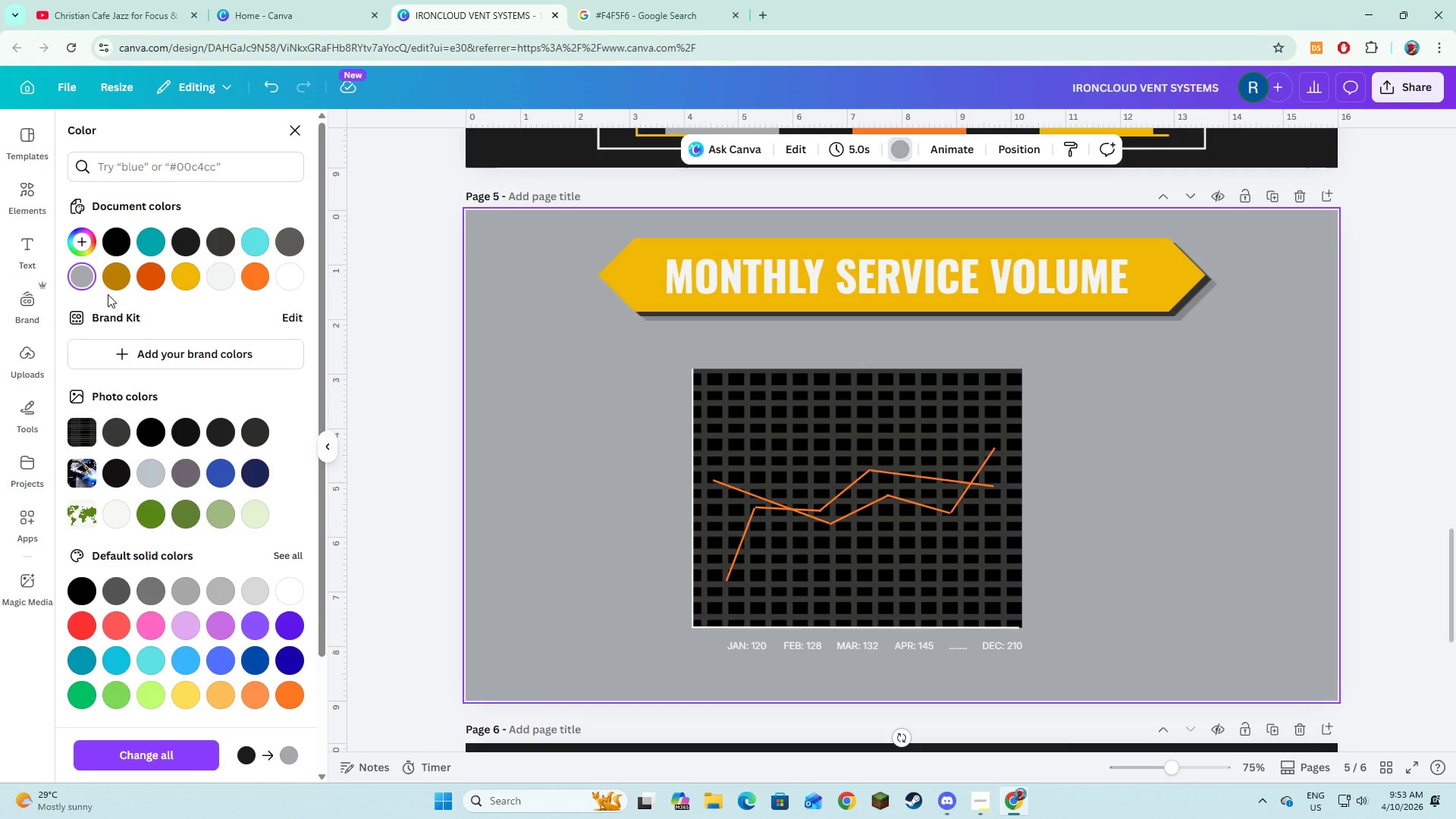 
key(Control+Z)
 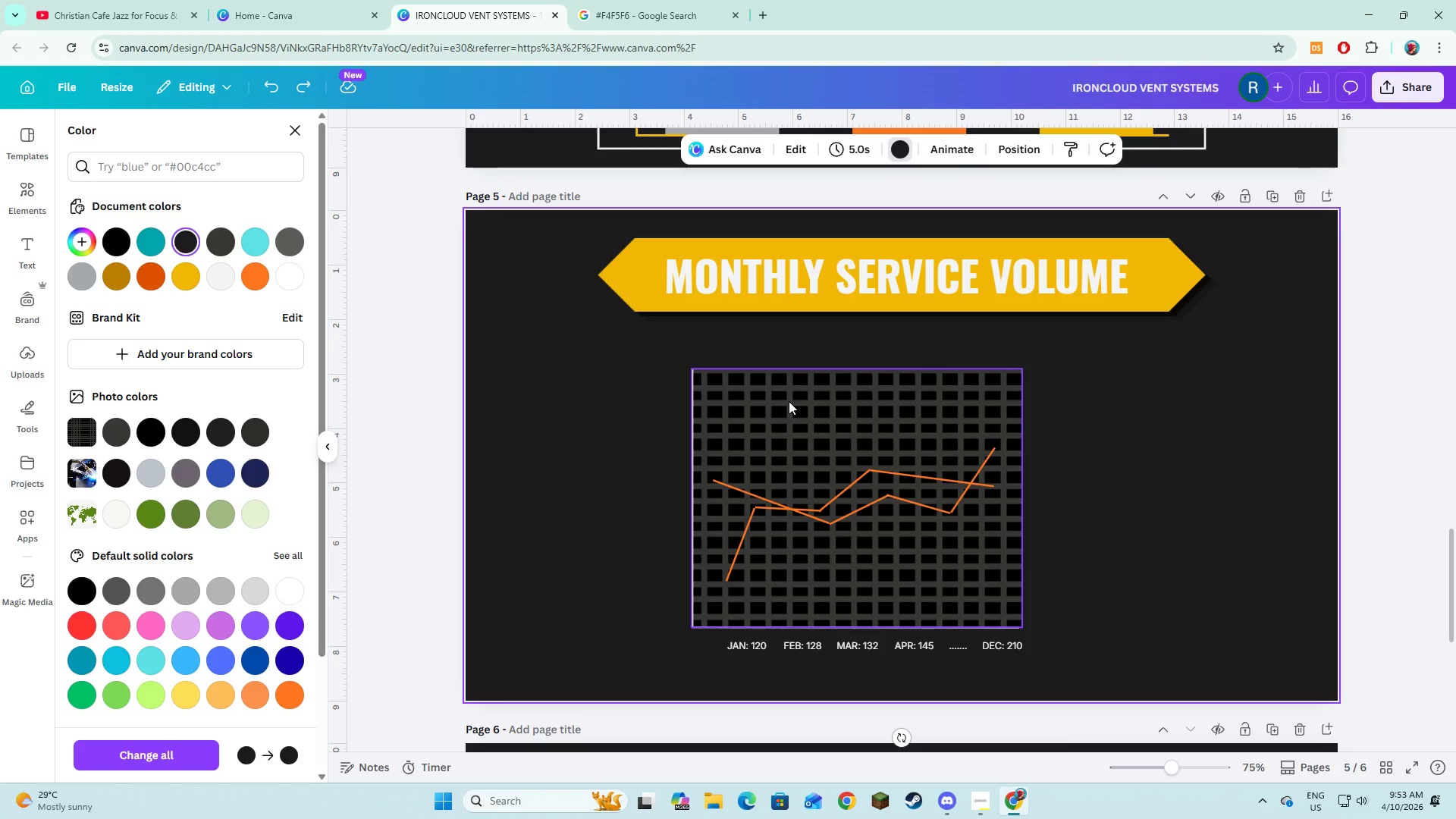 
left_click([789, 401])
 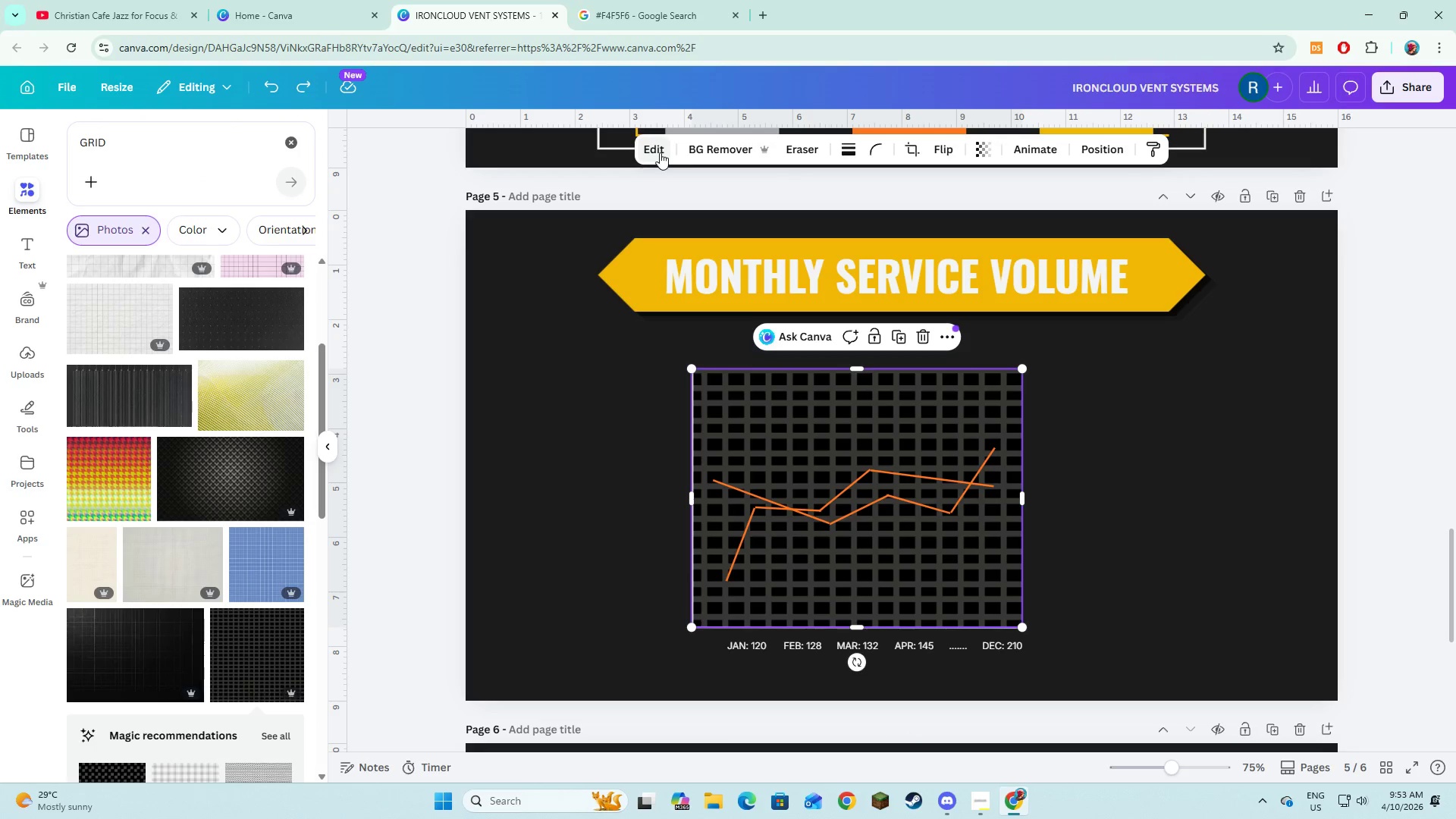 
left_click([1116, 588])
 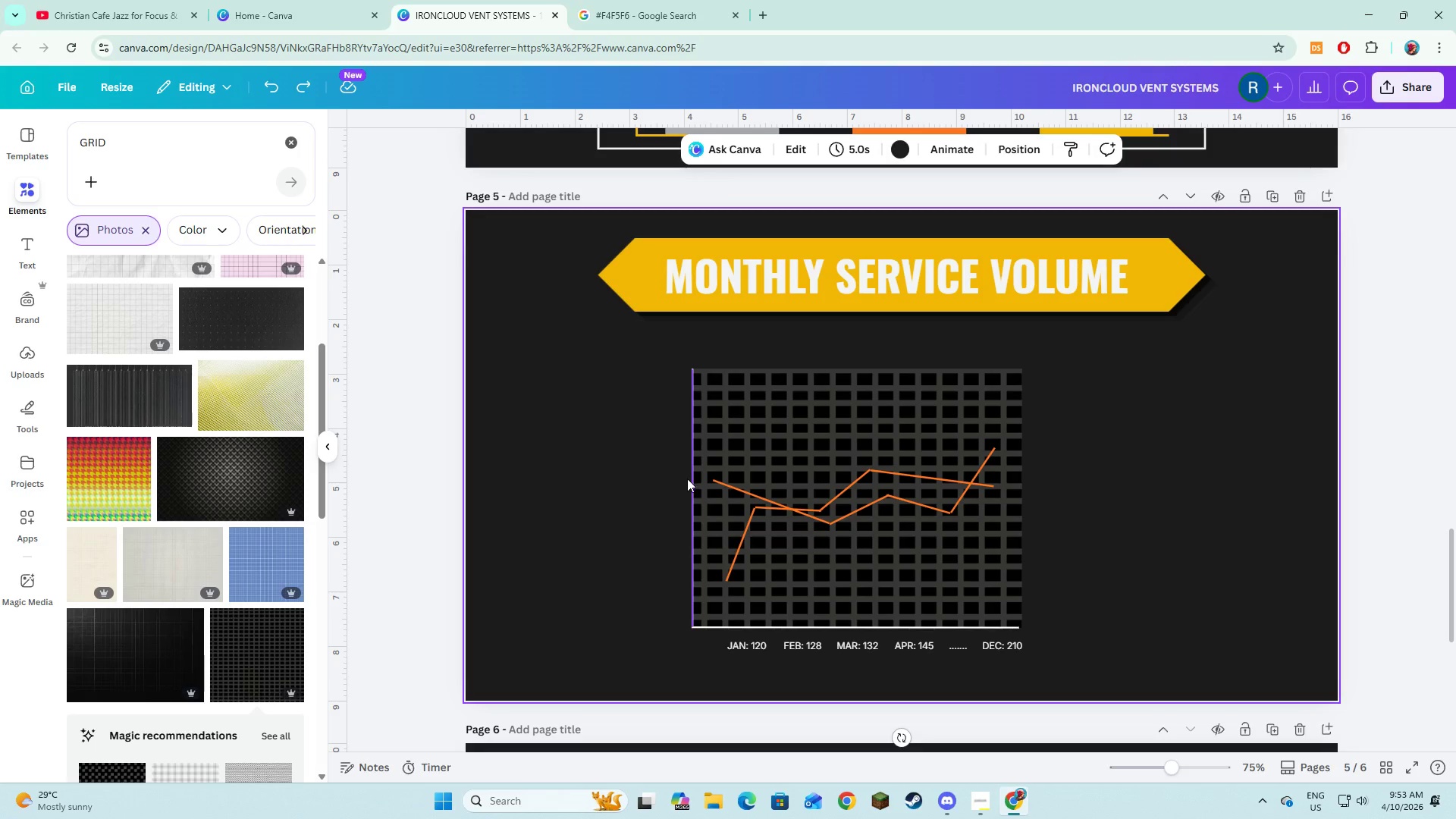 
left_click([689, 479])
 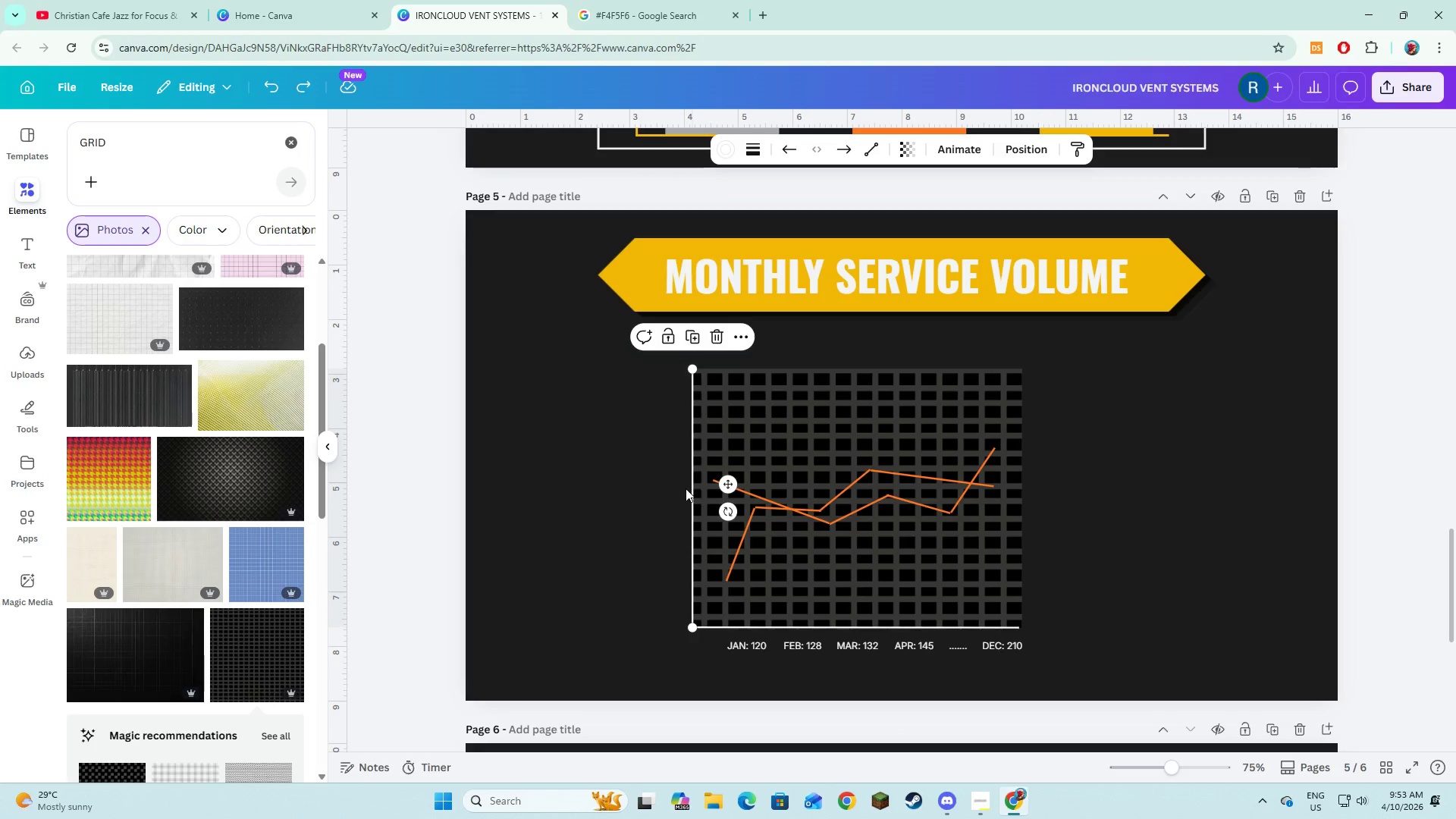 
left_click([633, 510])
 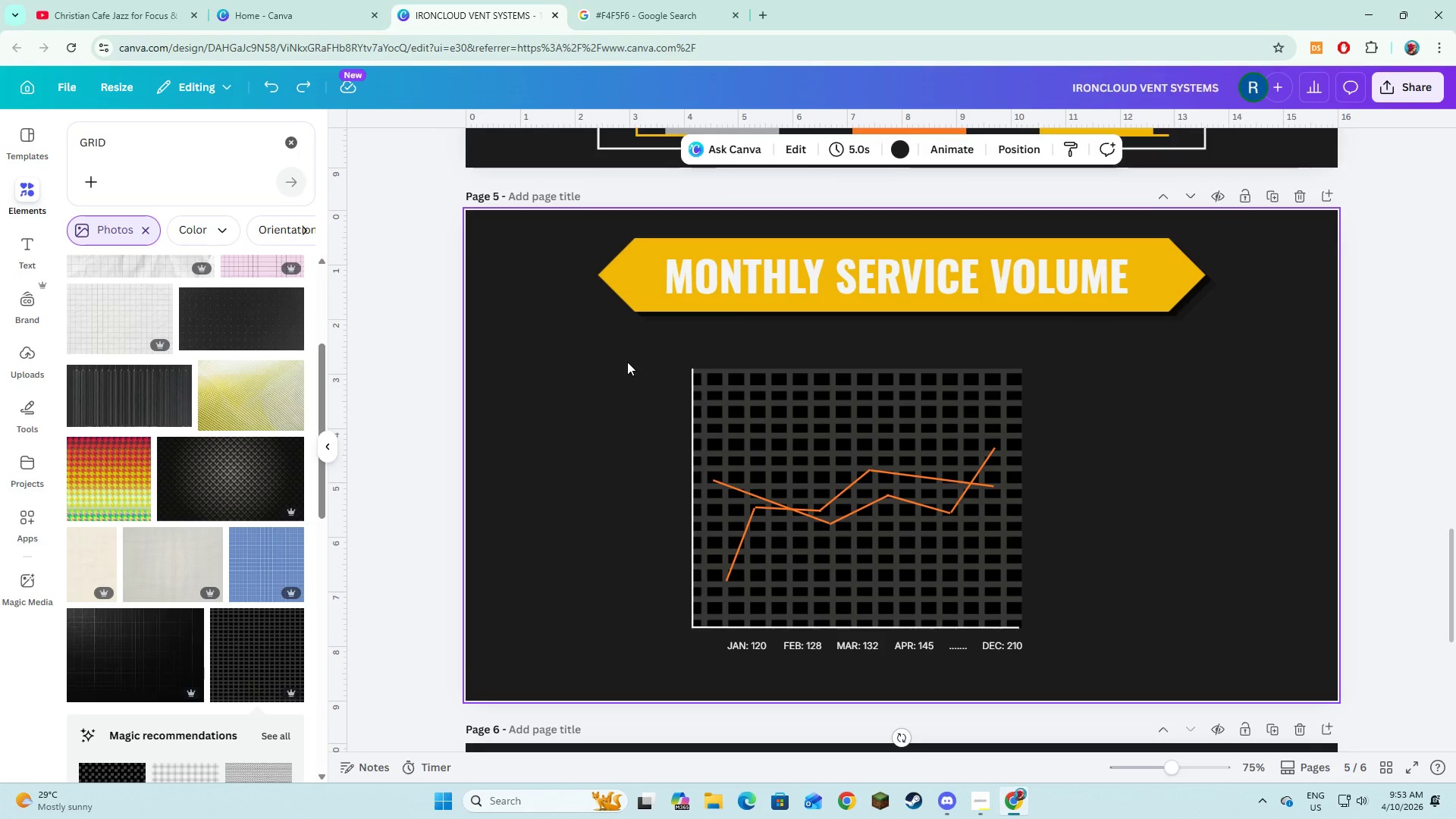 
left_click_drag(start_coordinate=[627, 357], to_coordinate=[1070, 670])
 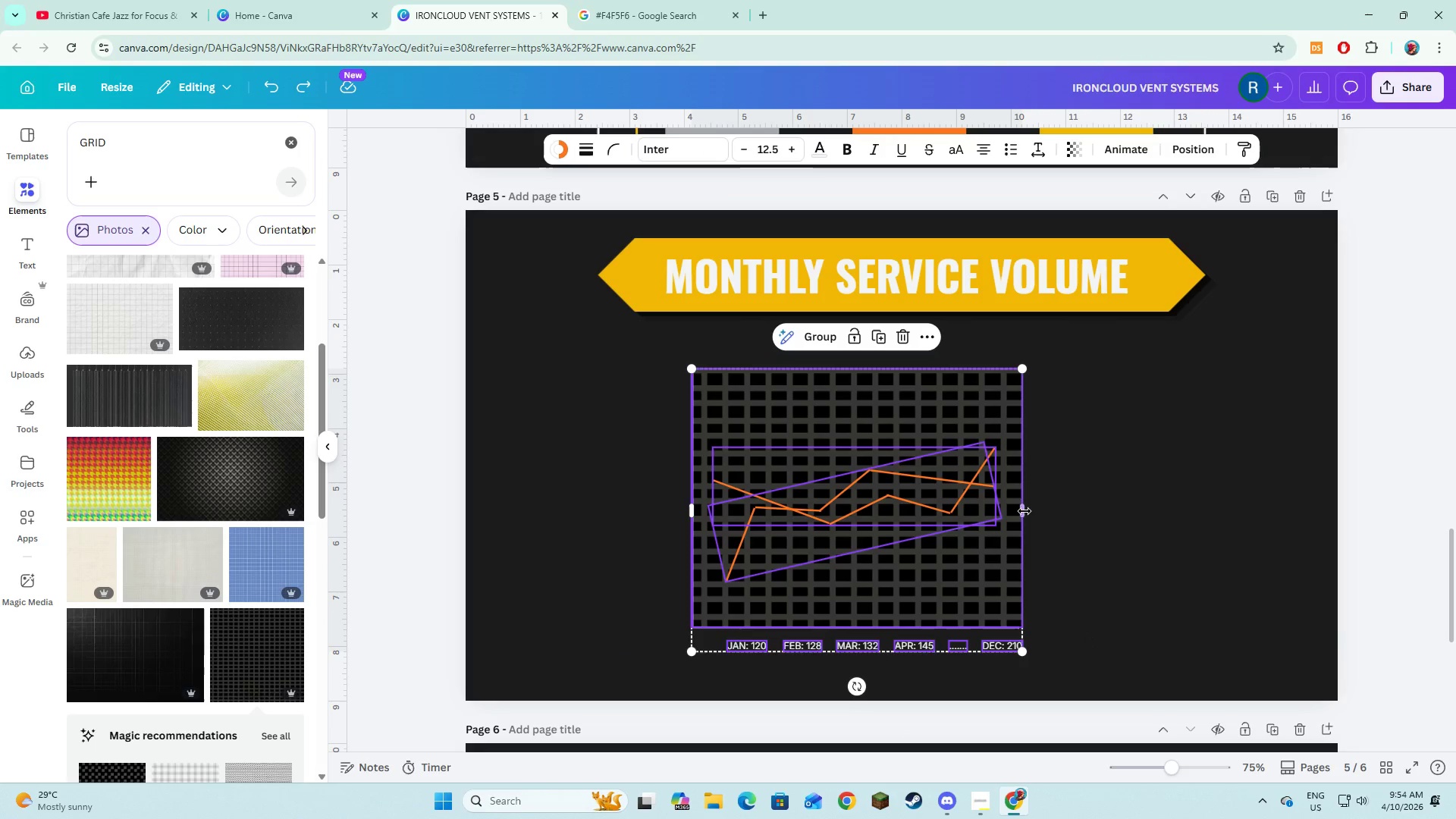 
left_click_drag(start_coordinate=[1023, 511], to_coordinate=[1150, 519])
 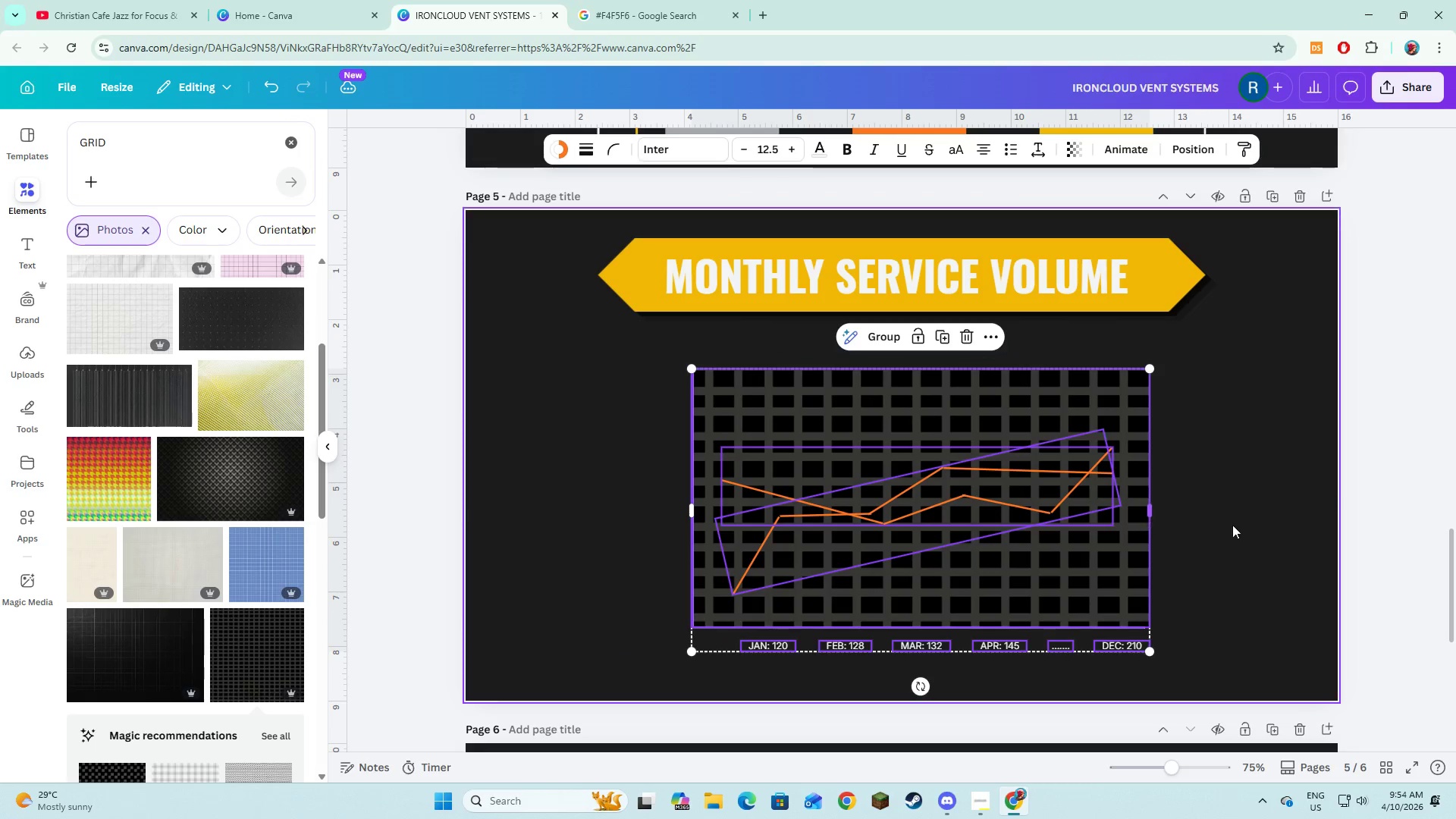 
left_click([1255, 526])
 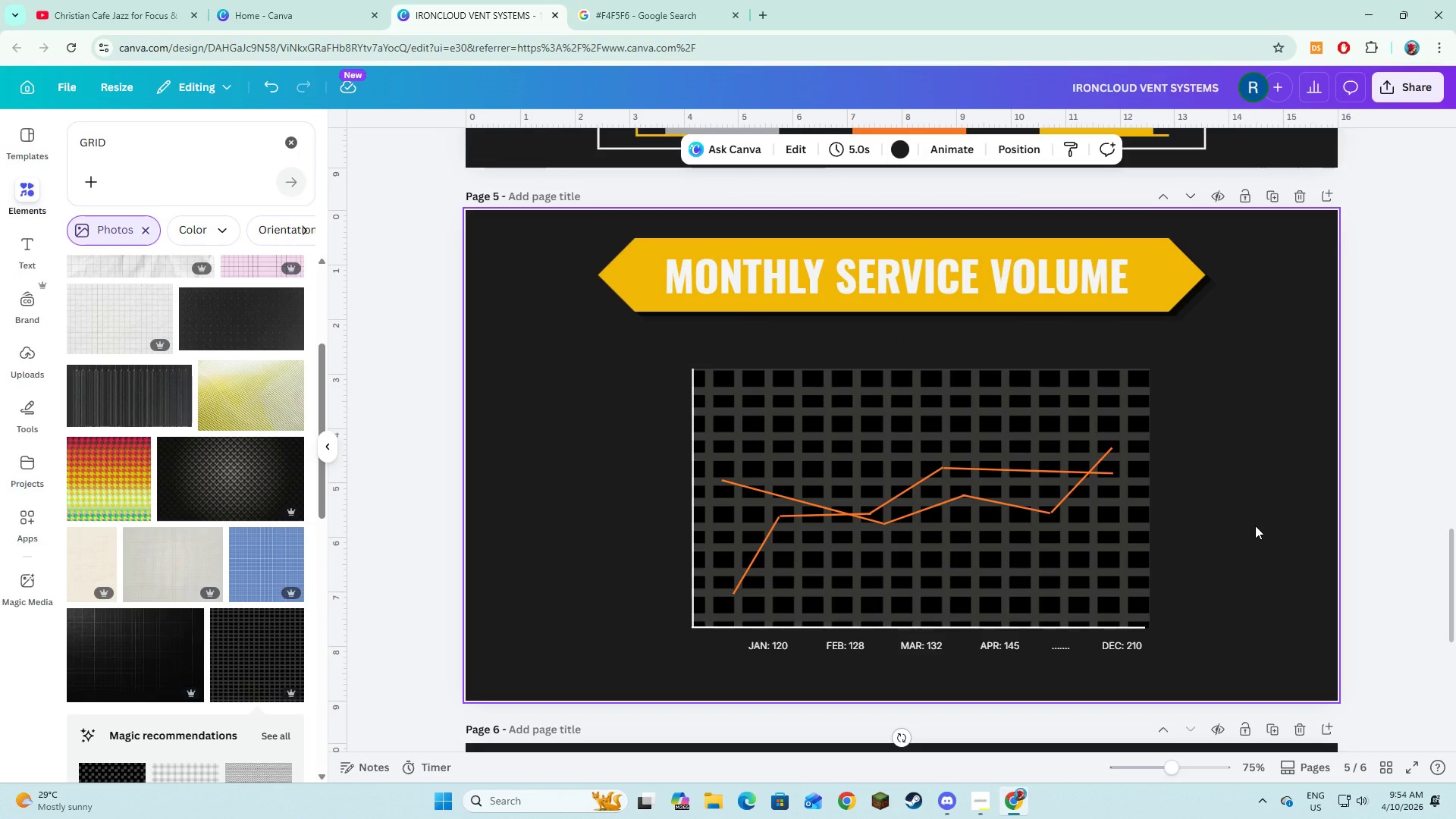 
key(Control+Z)
 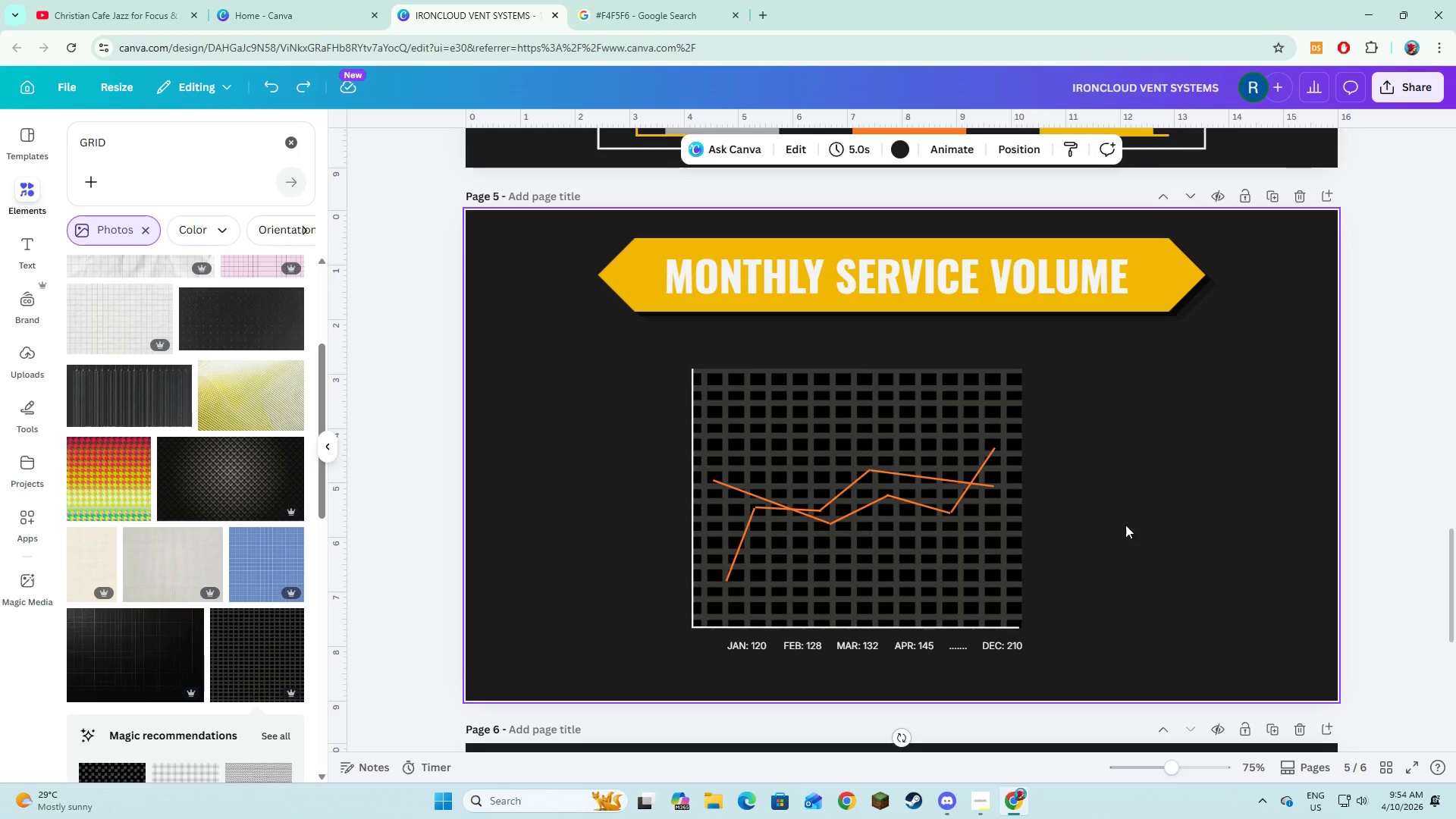 
left_click([1068, 531])
 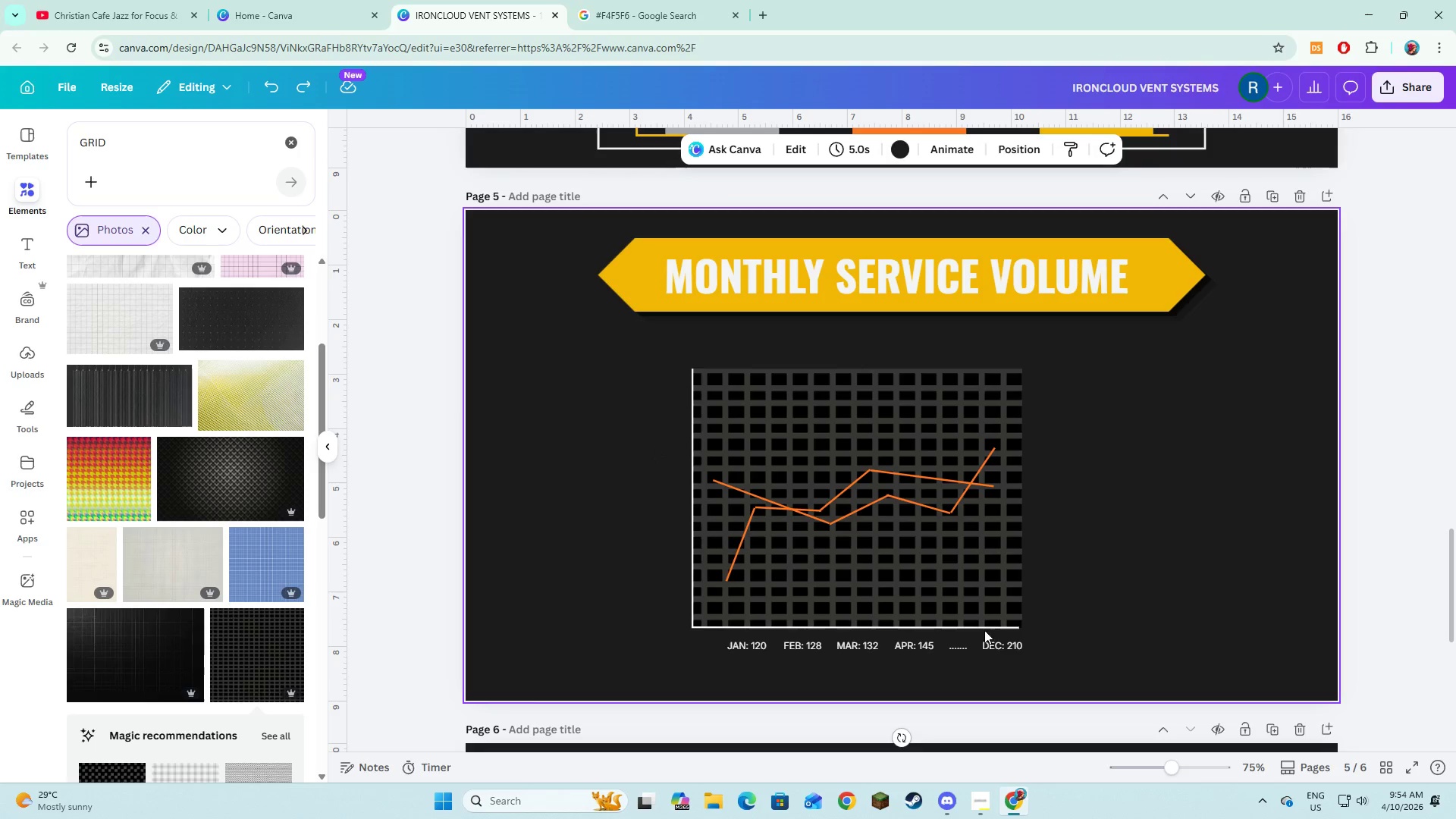 
left_click_drag(start_coordinate=[603, 392], to_coordinate=[1204, 680])
 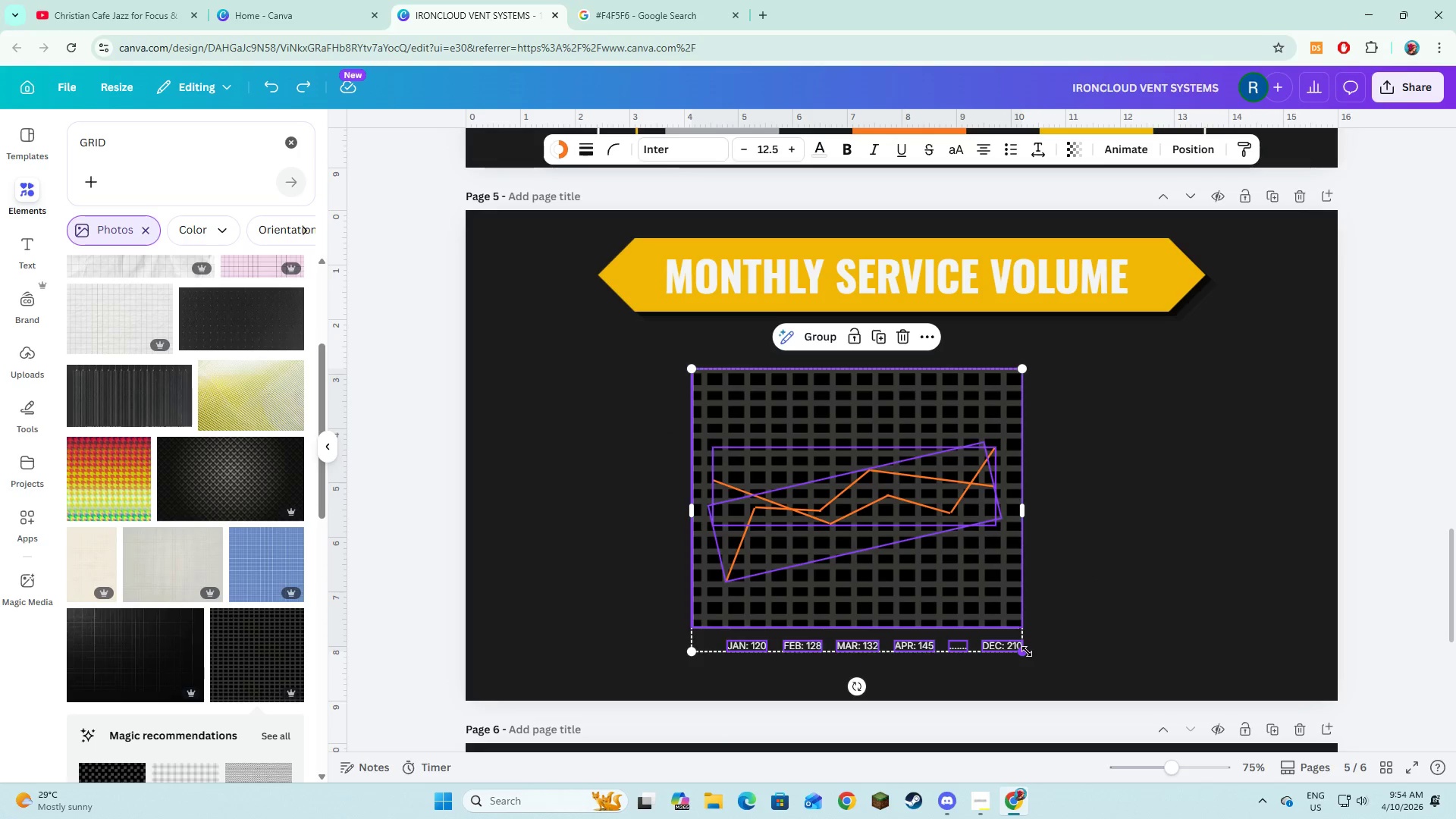 
left_click_drag(start_coordinate=[1026, 650], to_coordinate=[1060, 676])
 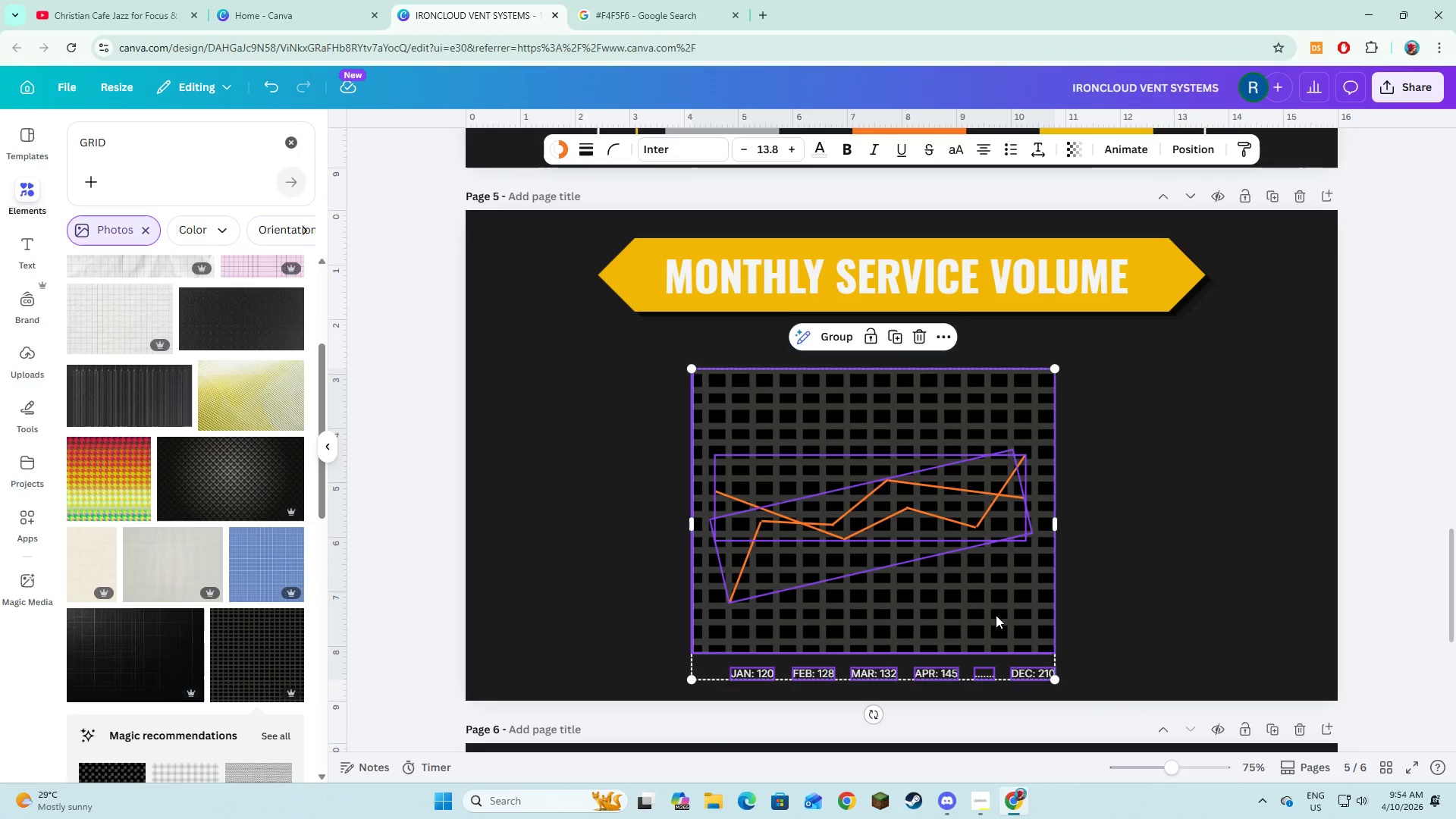 
left_click_drag(start_coordinate=[996, 615], to_coordinate=[1027, 600])
 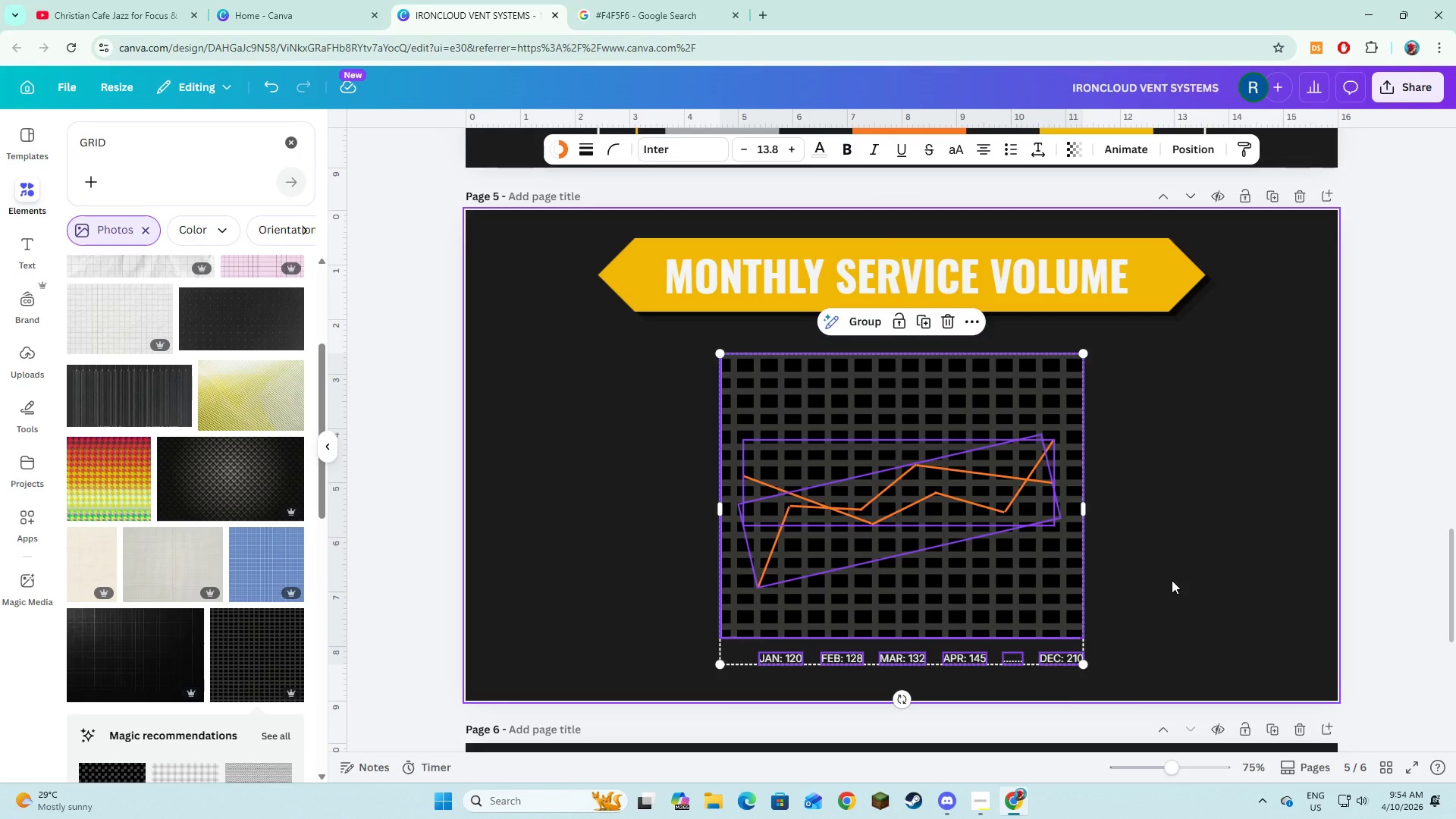 
left_click([1172, 580])
 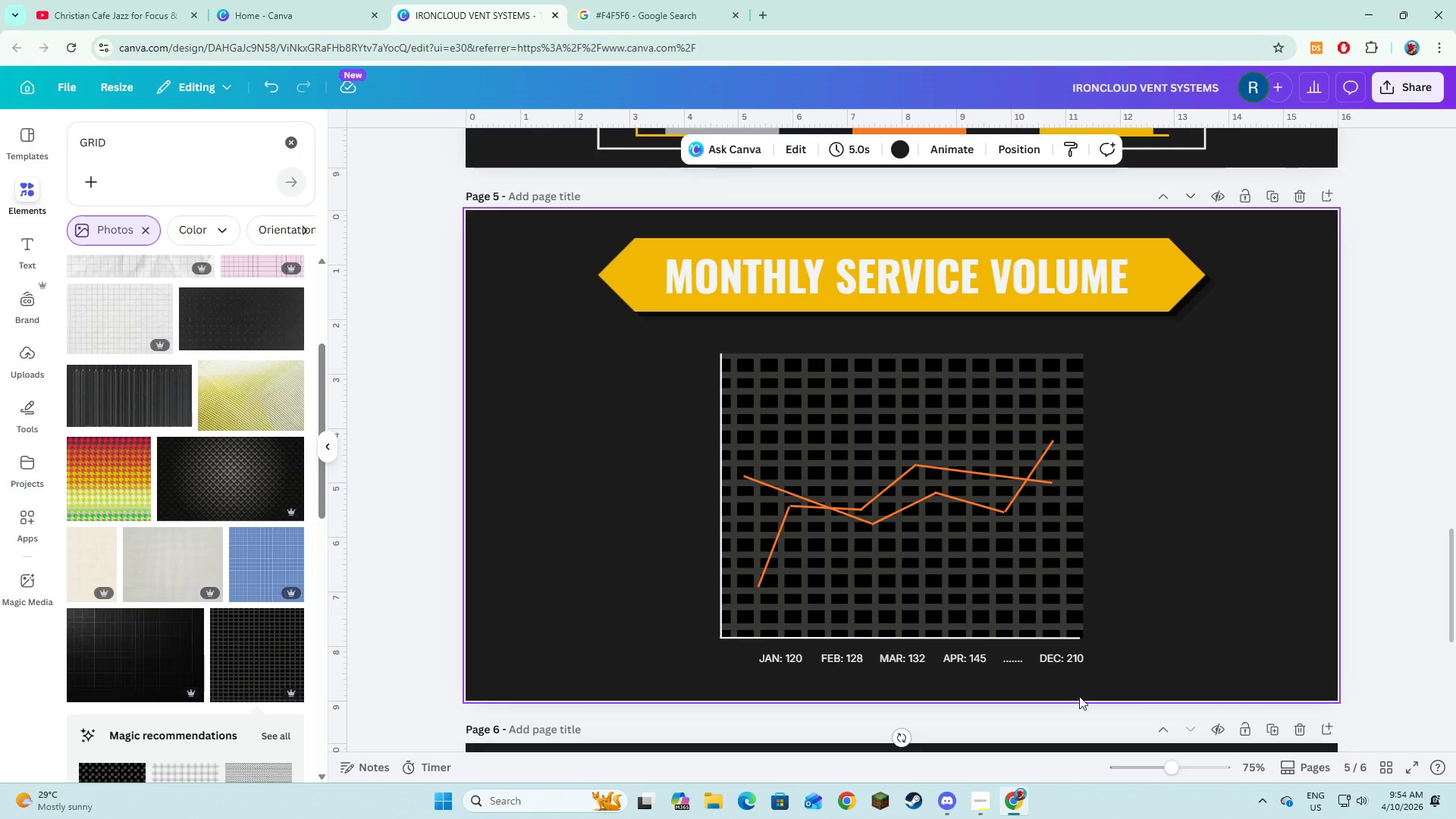 
scroll: coordinate [1200, 671], scroll_direction: down, amount: 3.0
 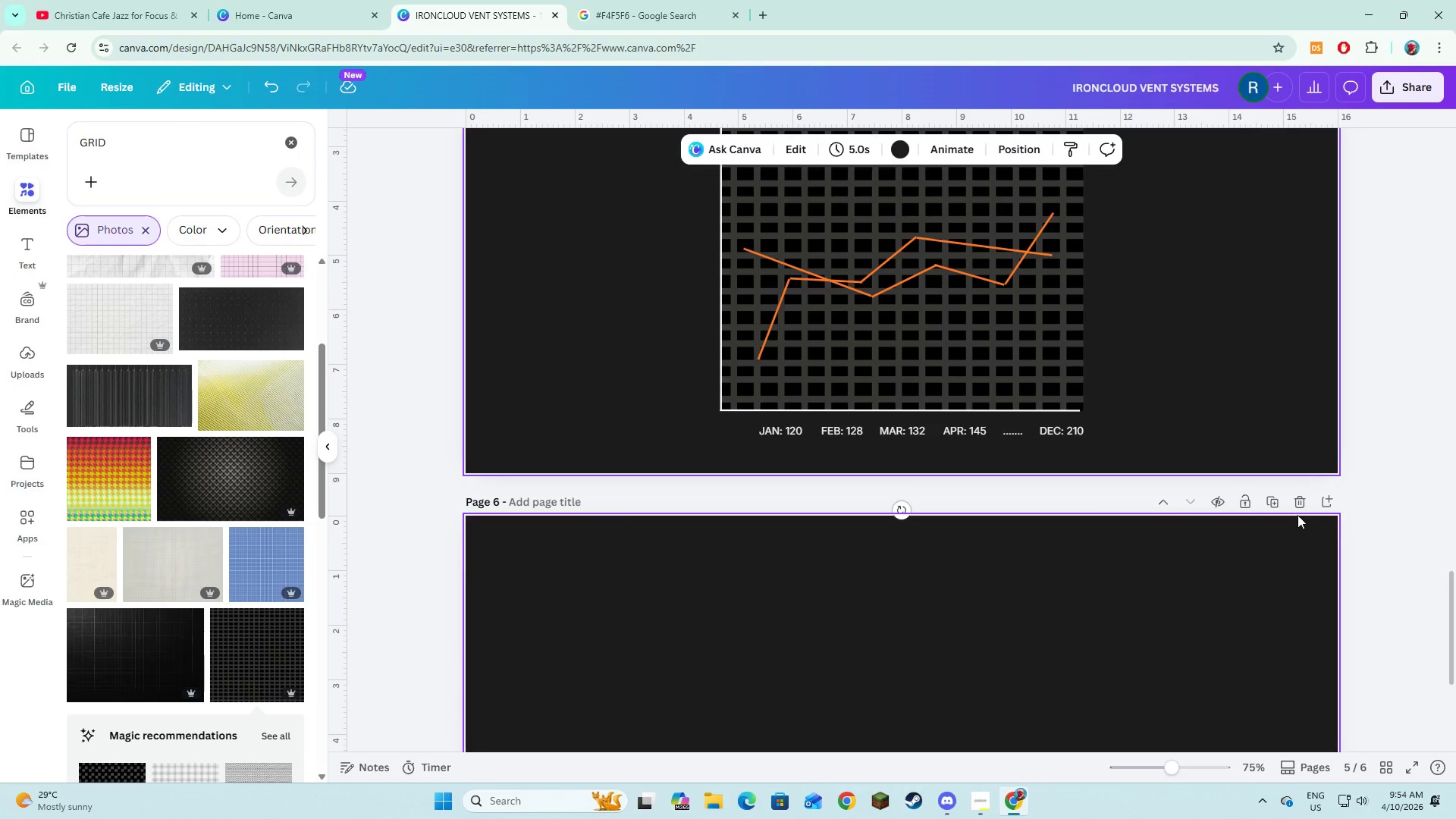 
left_click([1298, 500])
 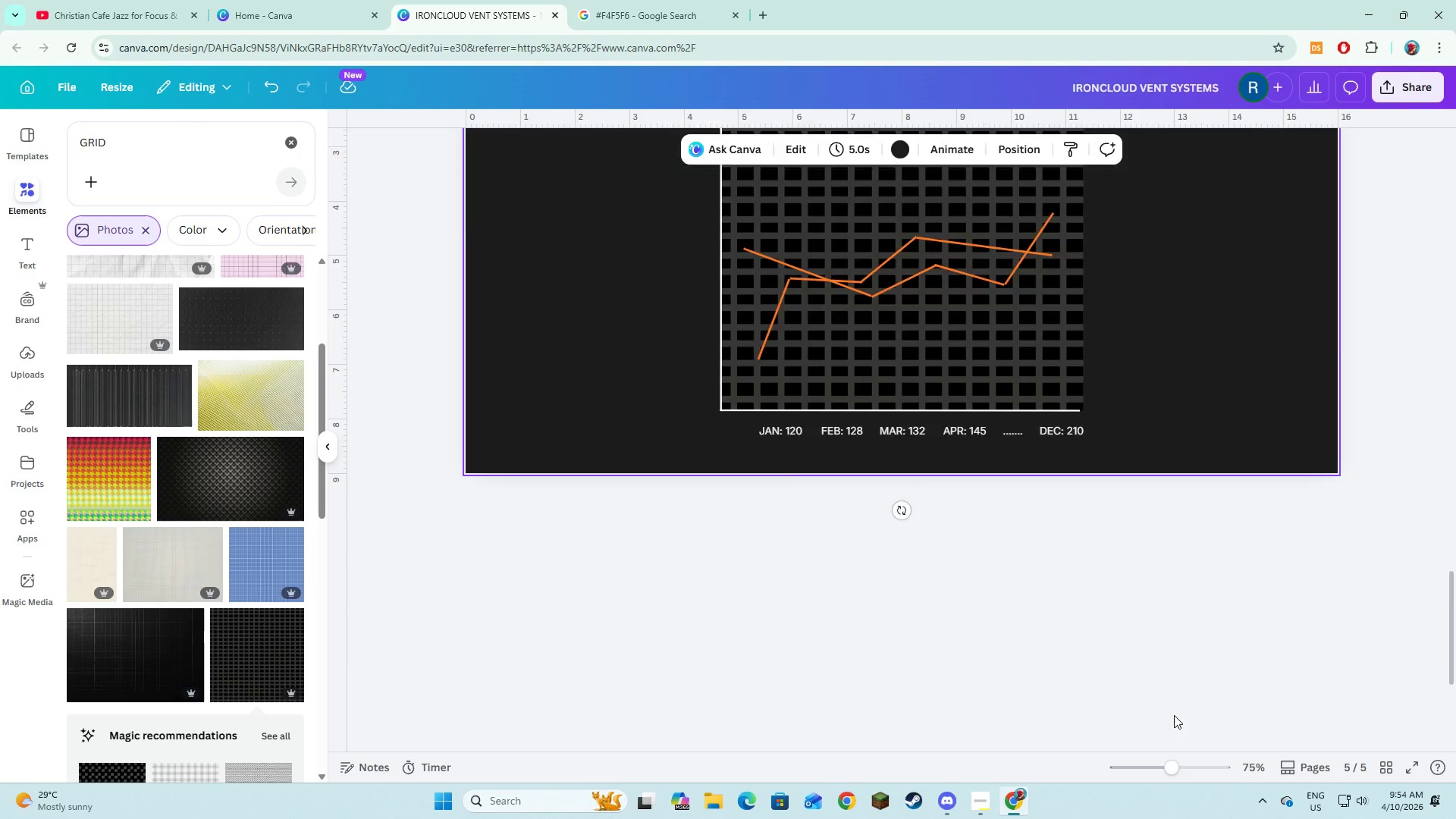 
scroll: coordinate [1174, 716], scroll_direction: up, amount: 3.0
 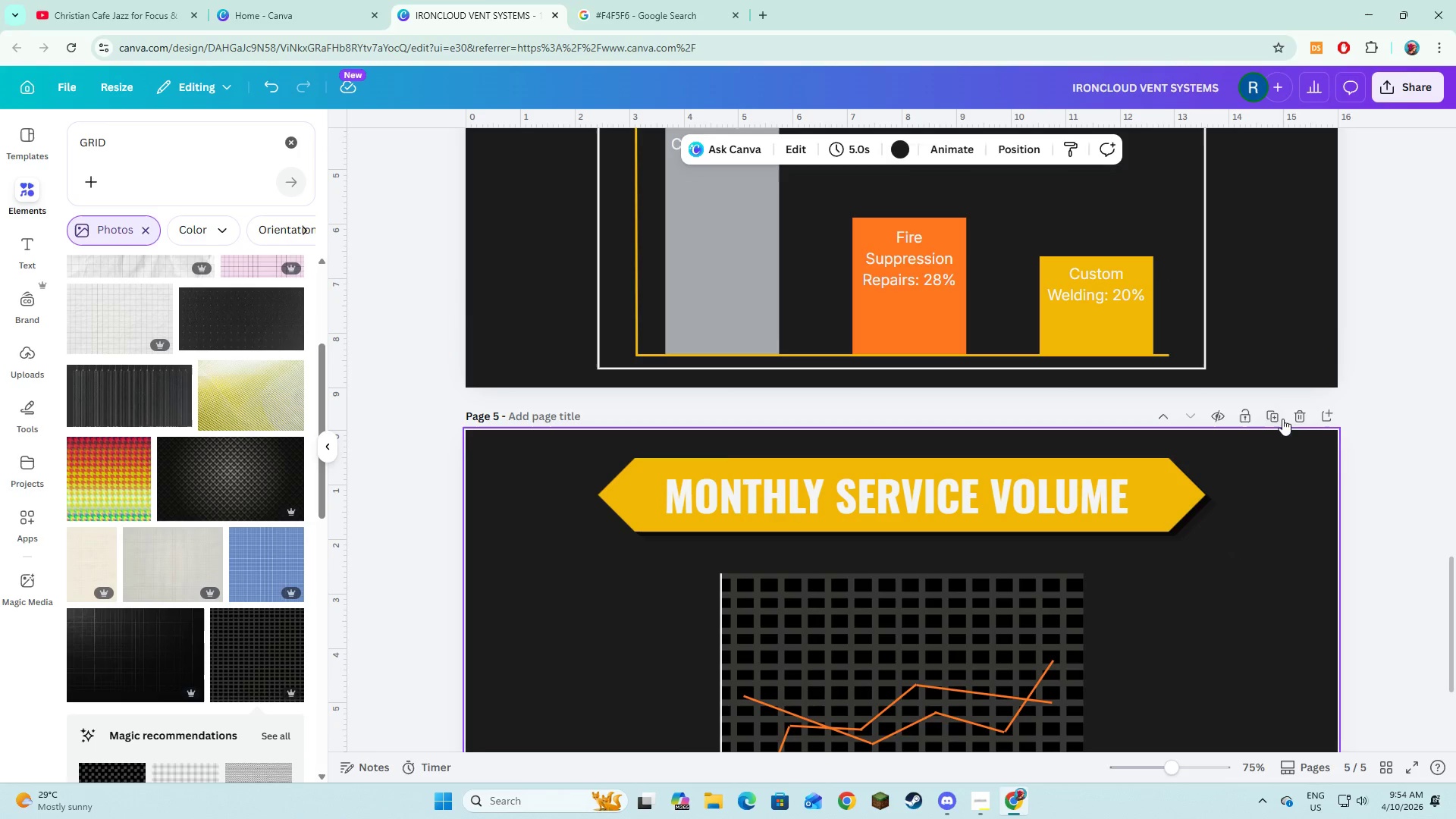 
left_click([1281, 415])
 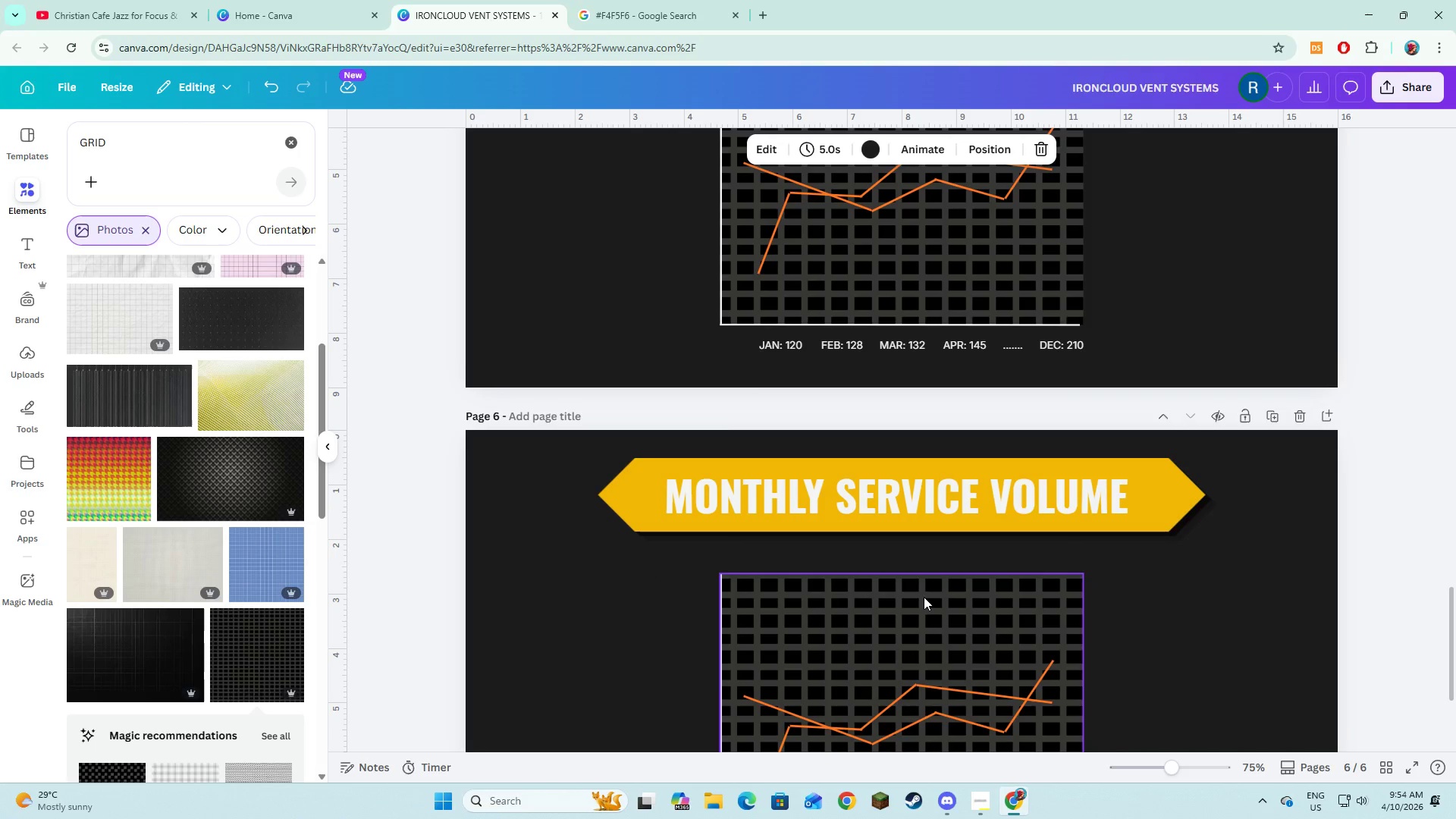 
scroll: coordinate [924, 597], scroll_direction: down, amount: 2.0
 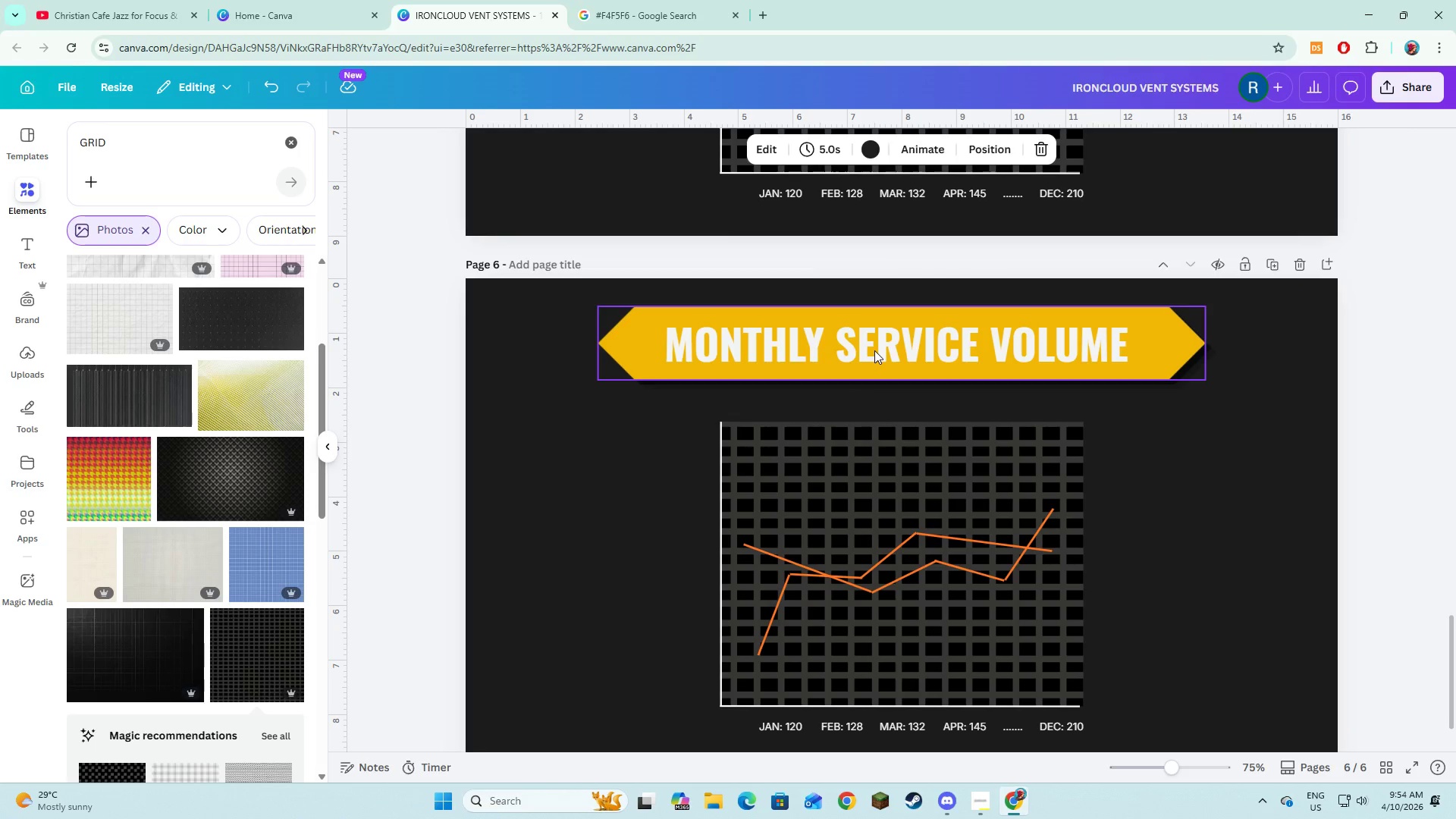 
double_click([874, 350])
 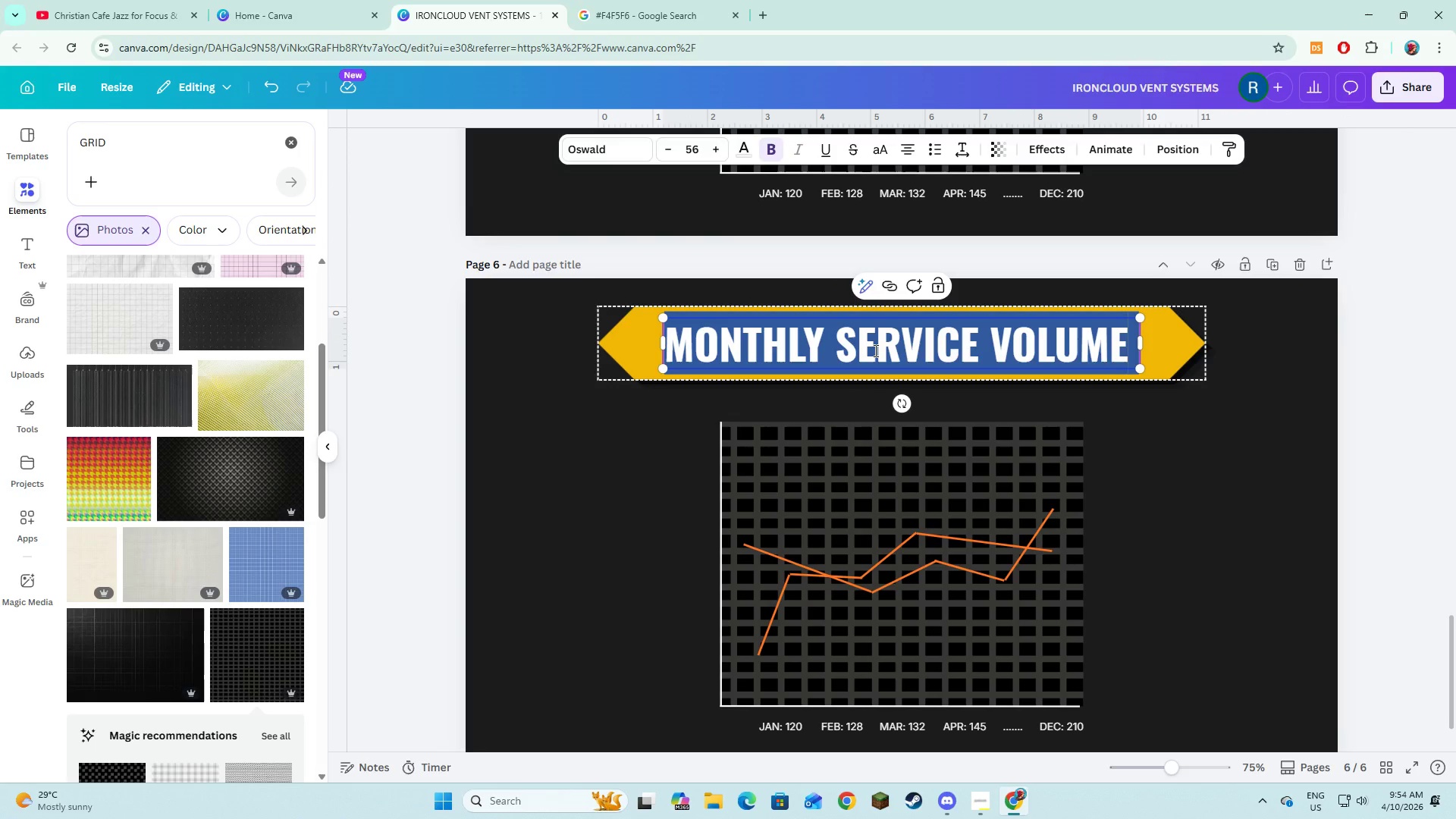 
type(safety performance)
 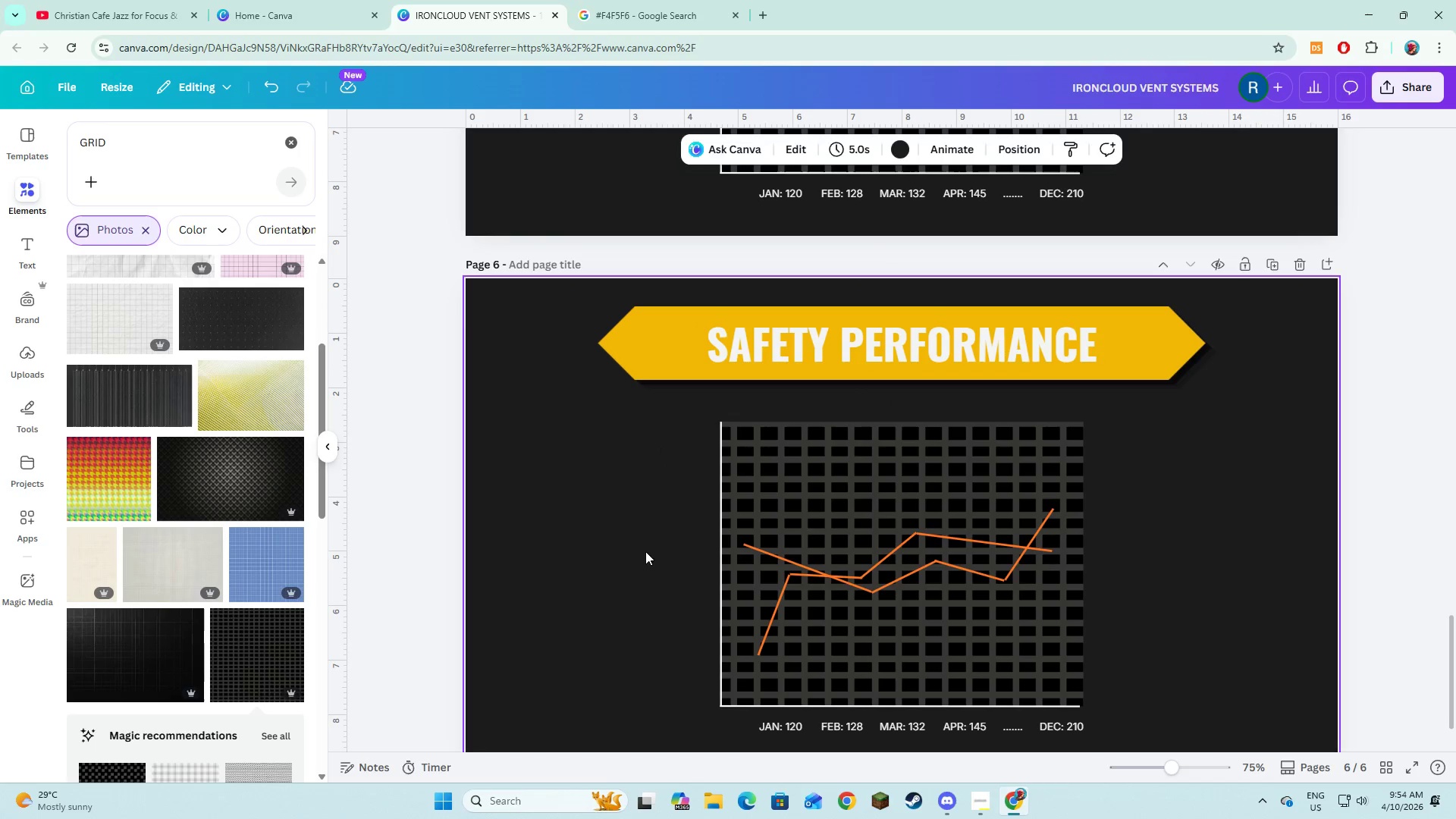 
double_click([850, 492])
 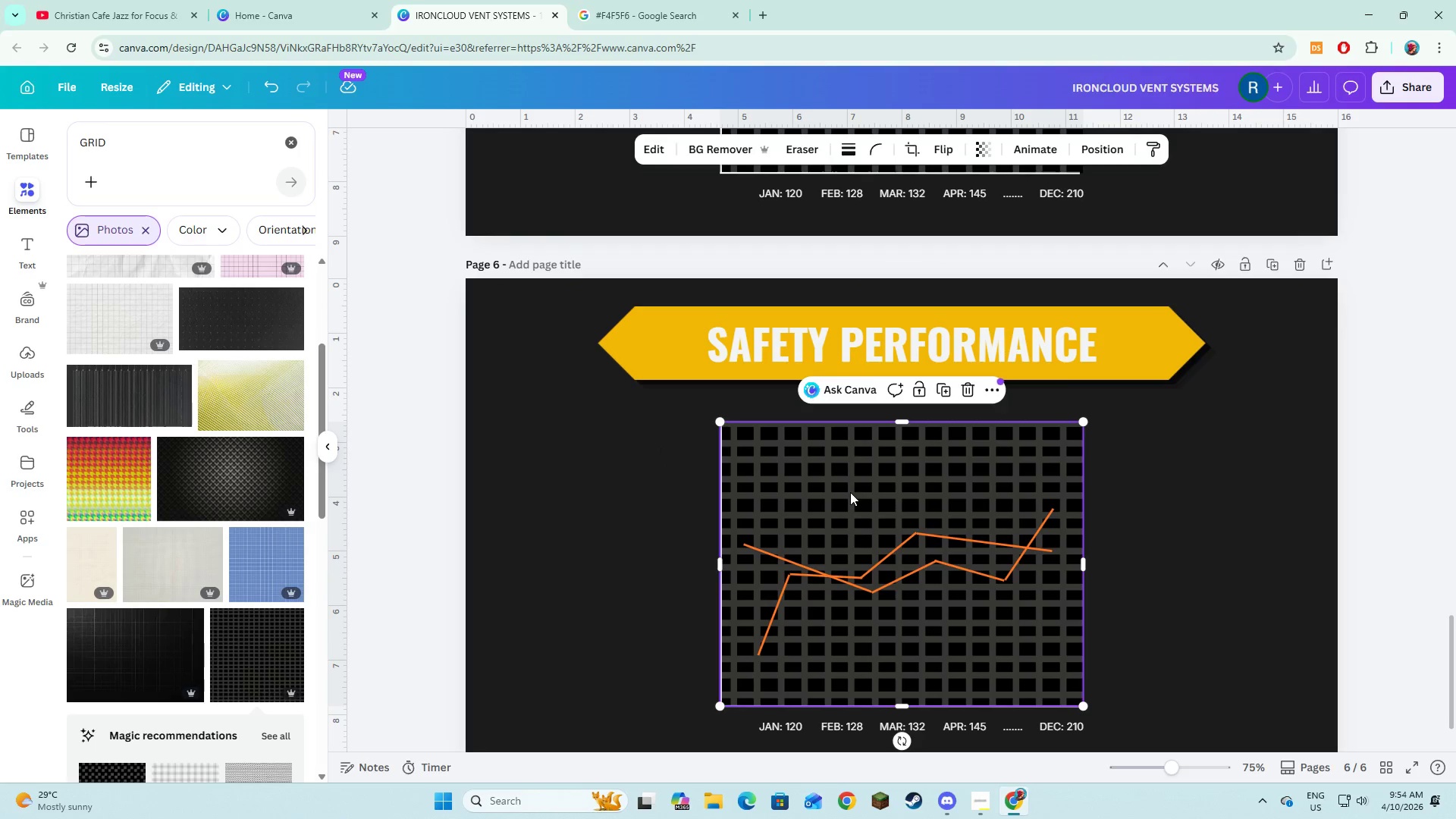 
key(Backspace)
 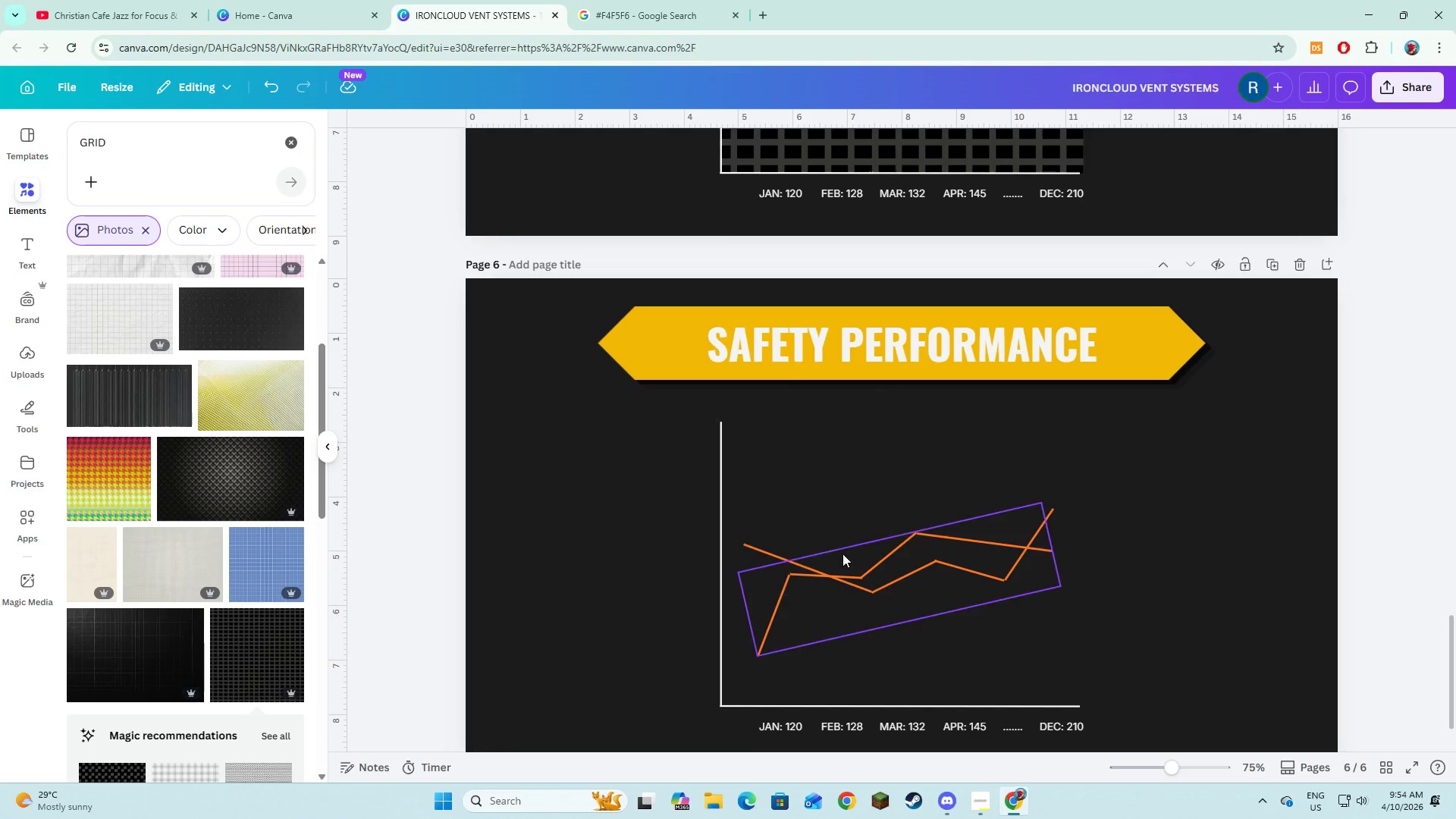 
left_click([843, 554])
 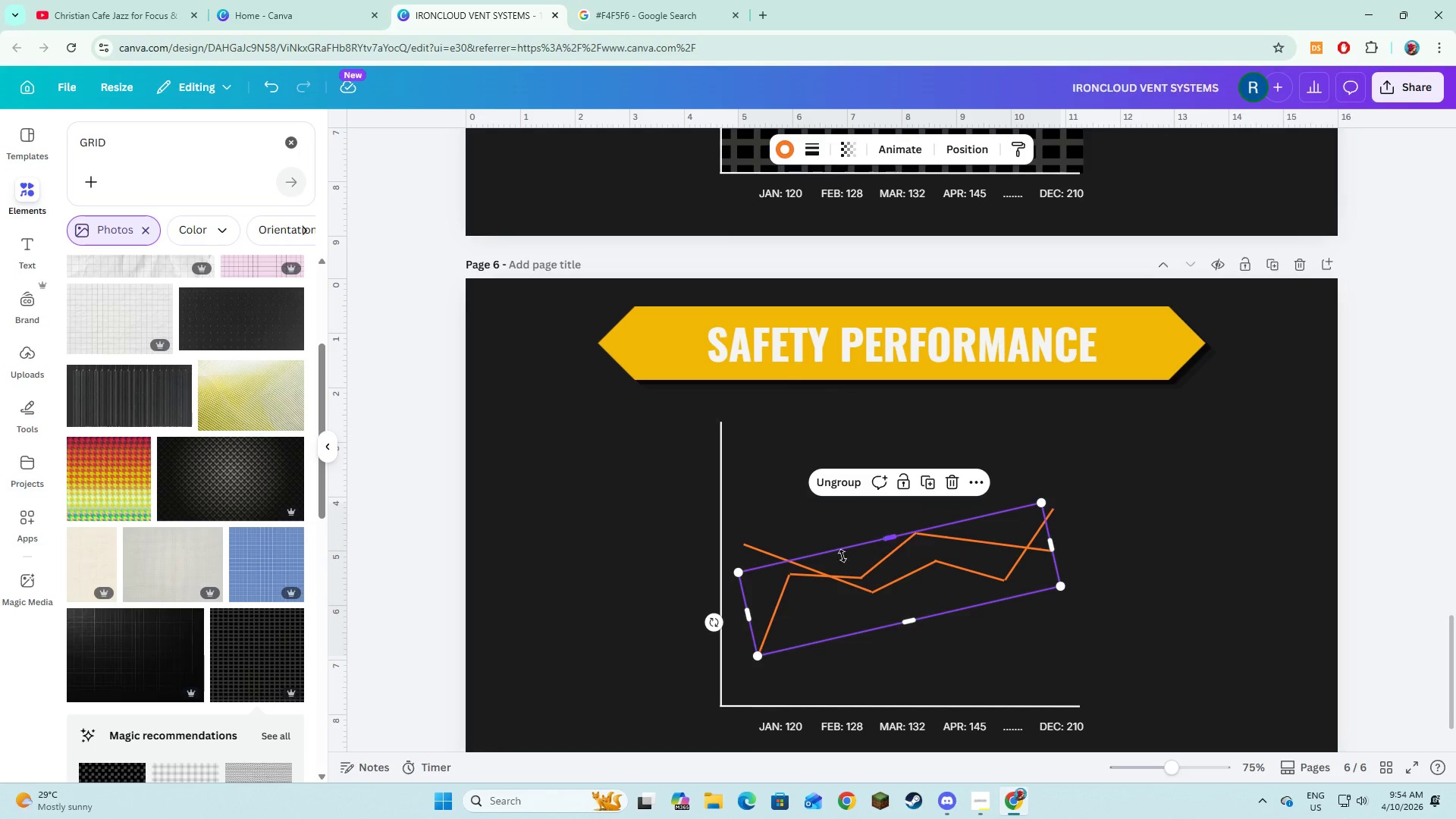 
key(Backspace)
 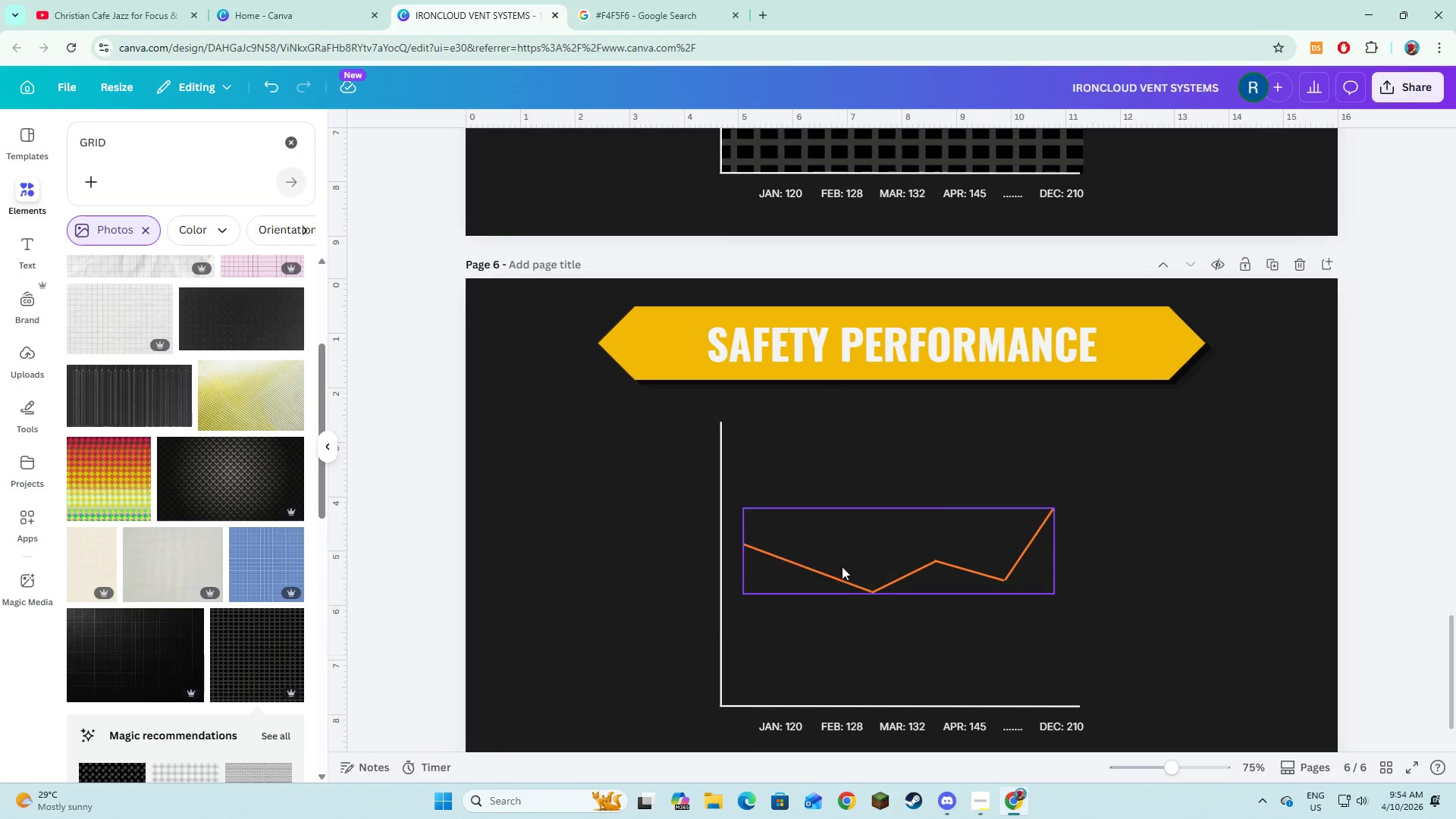 
left_click([841, 569])
 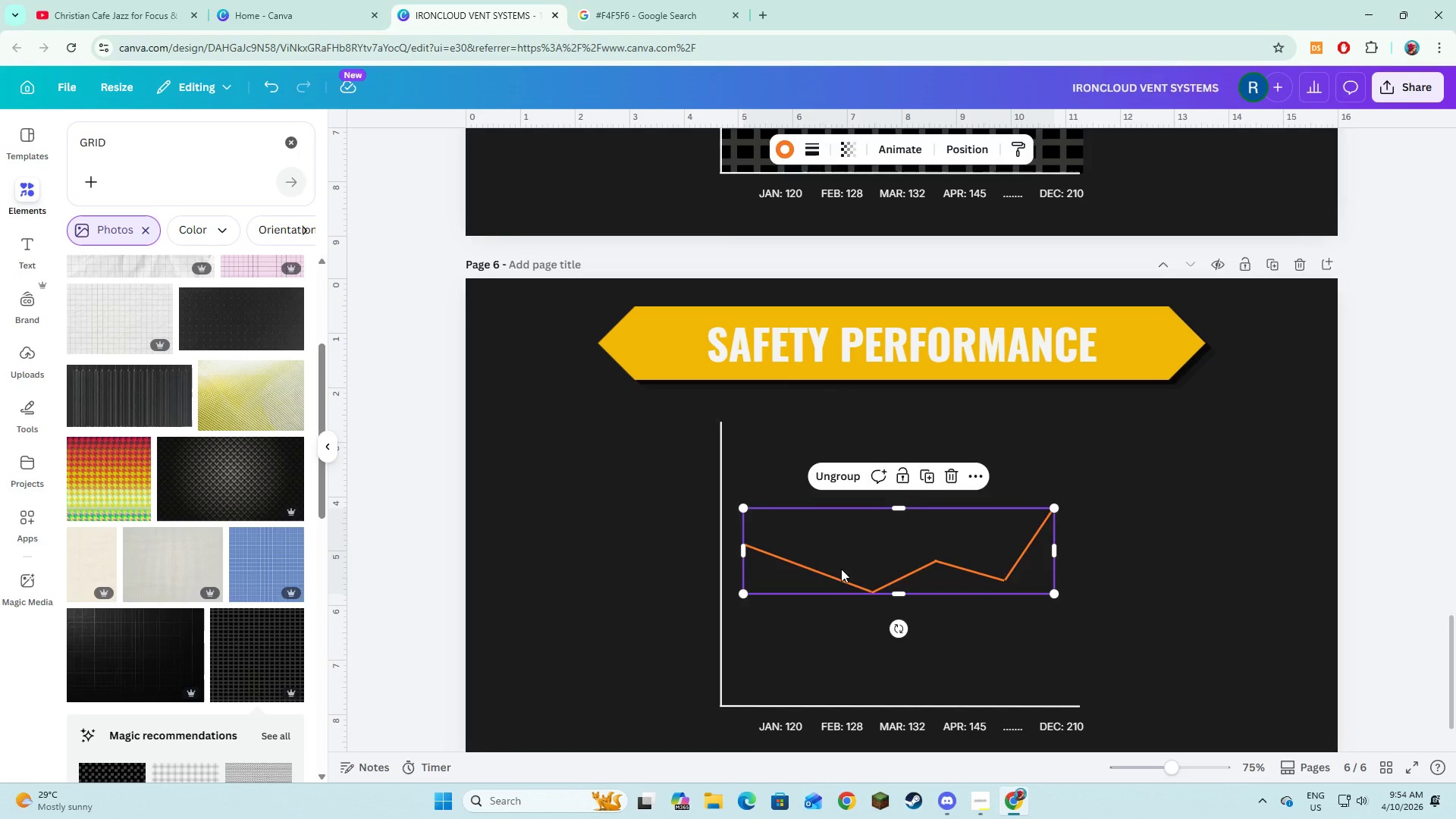 
key(Backspace)
 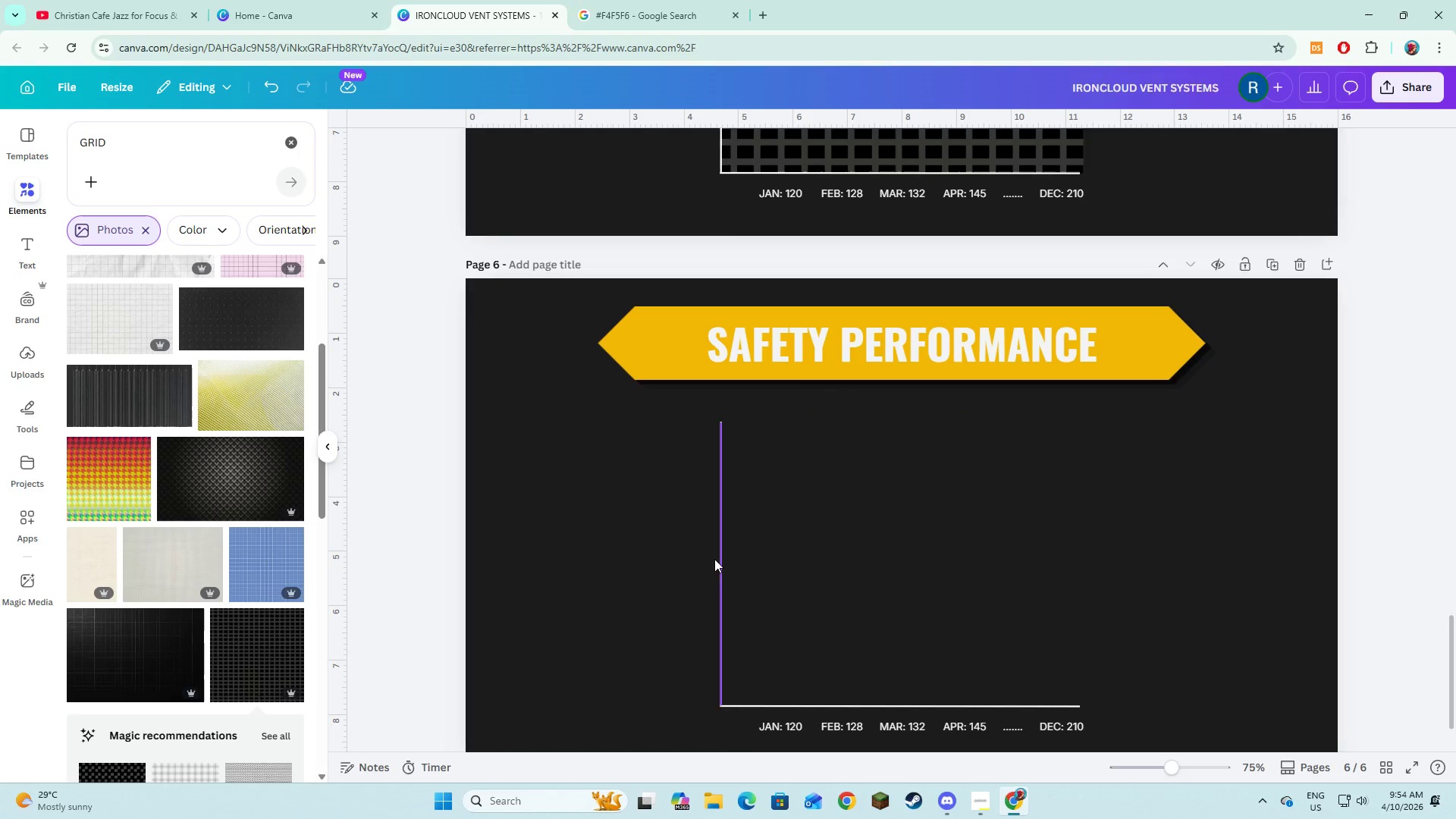 
left_click([717, 565])
 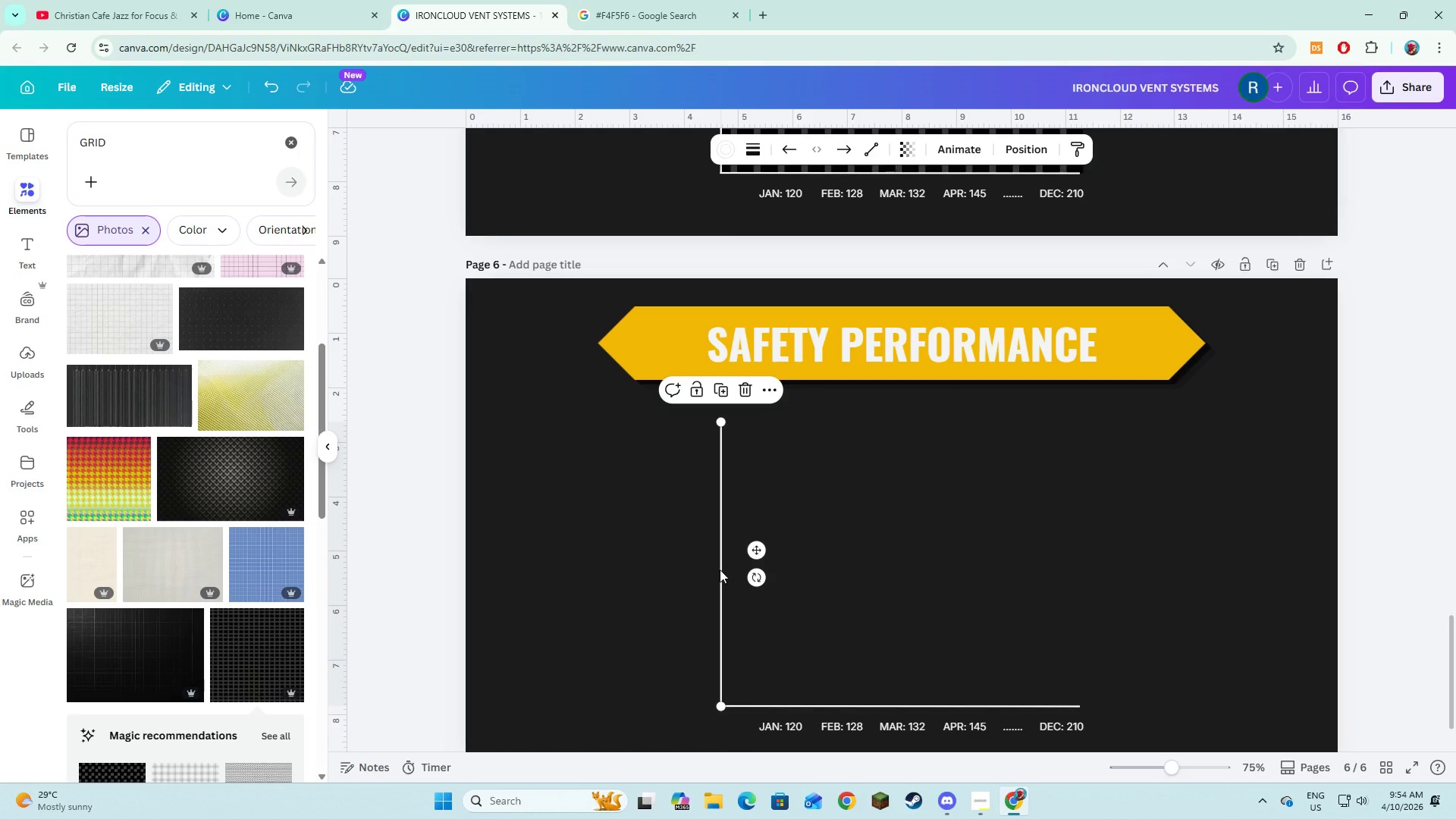 
key(Backspace)
 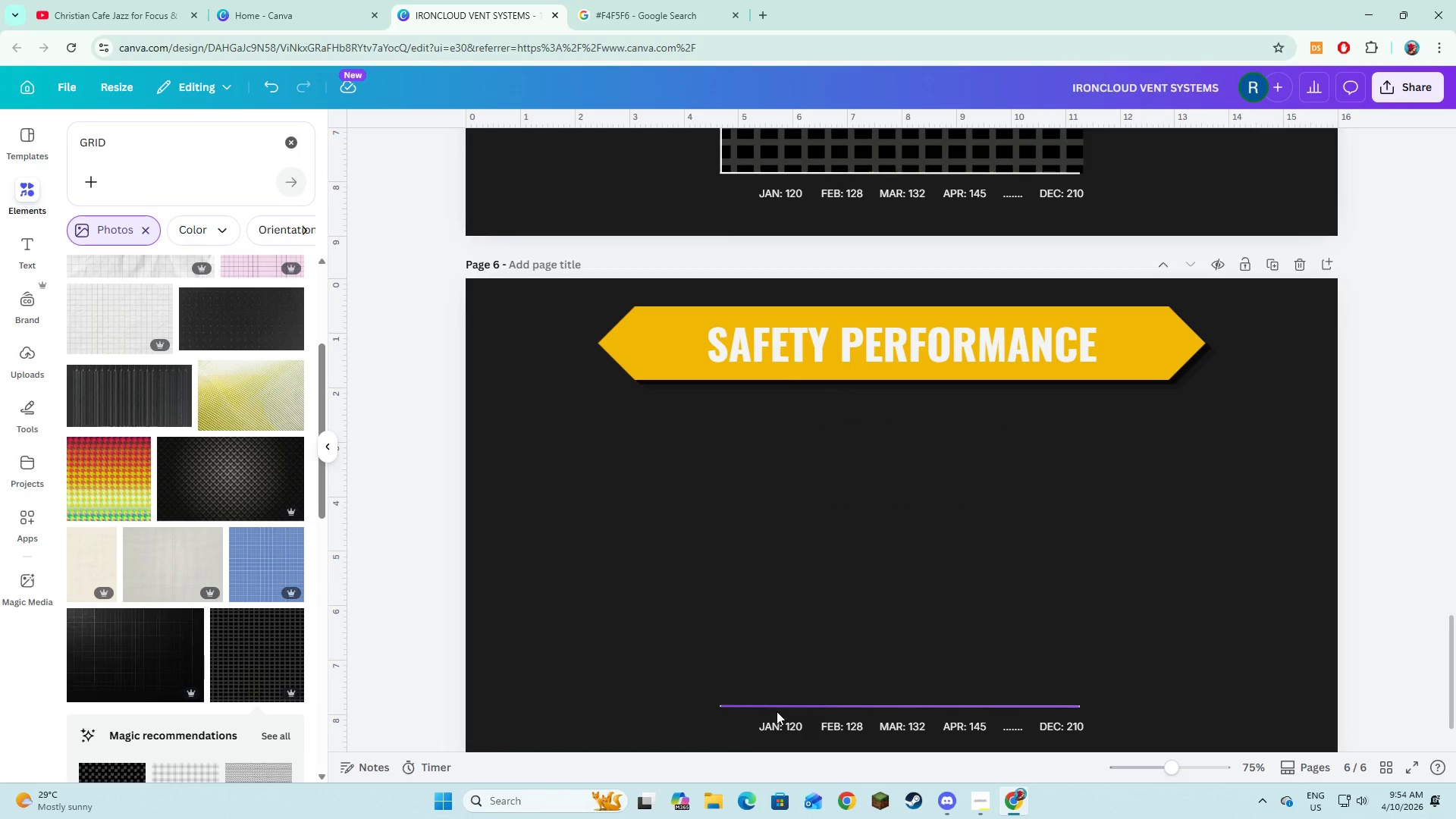 
left_click([777, 708])
 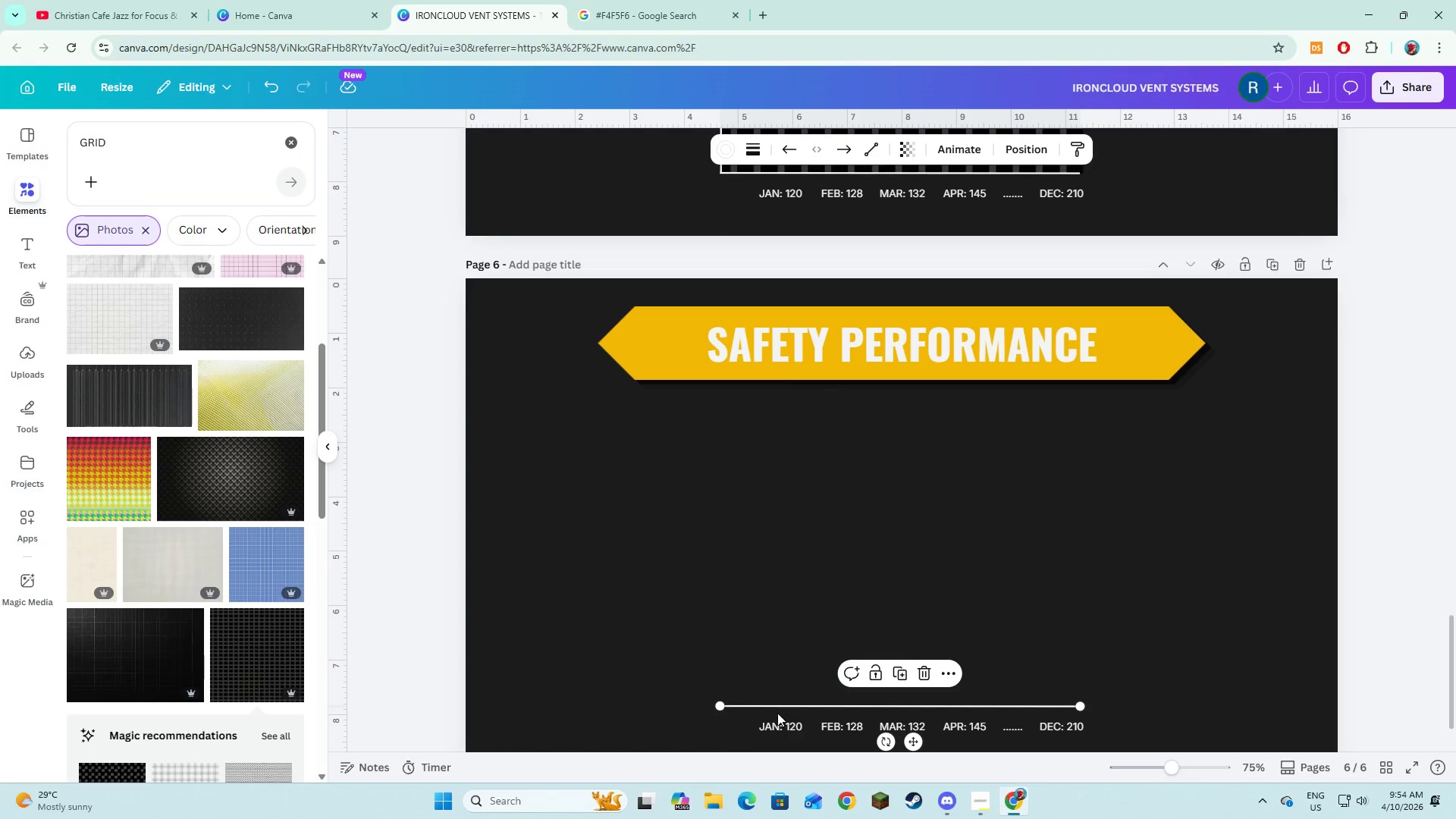 
key(Backspace)
 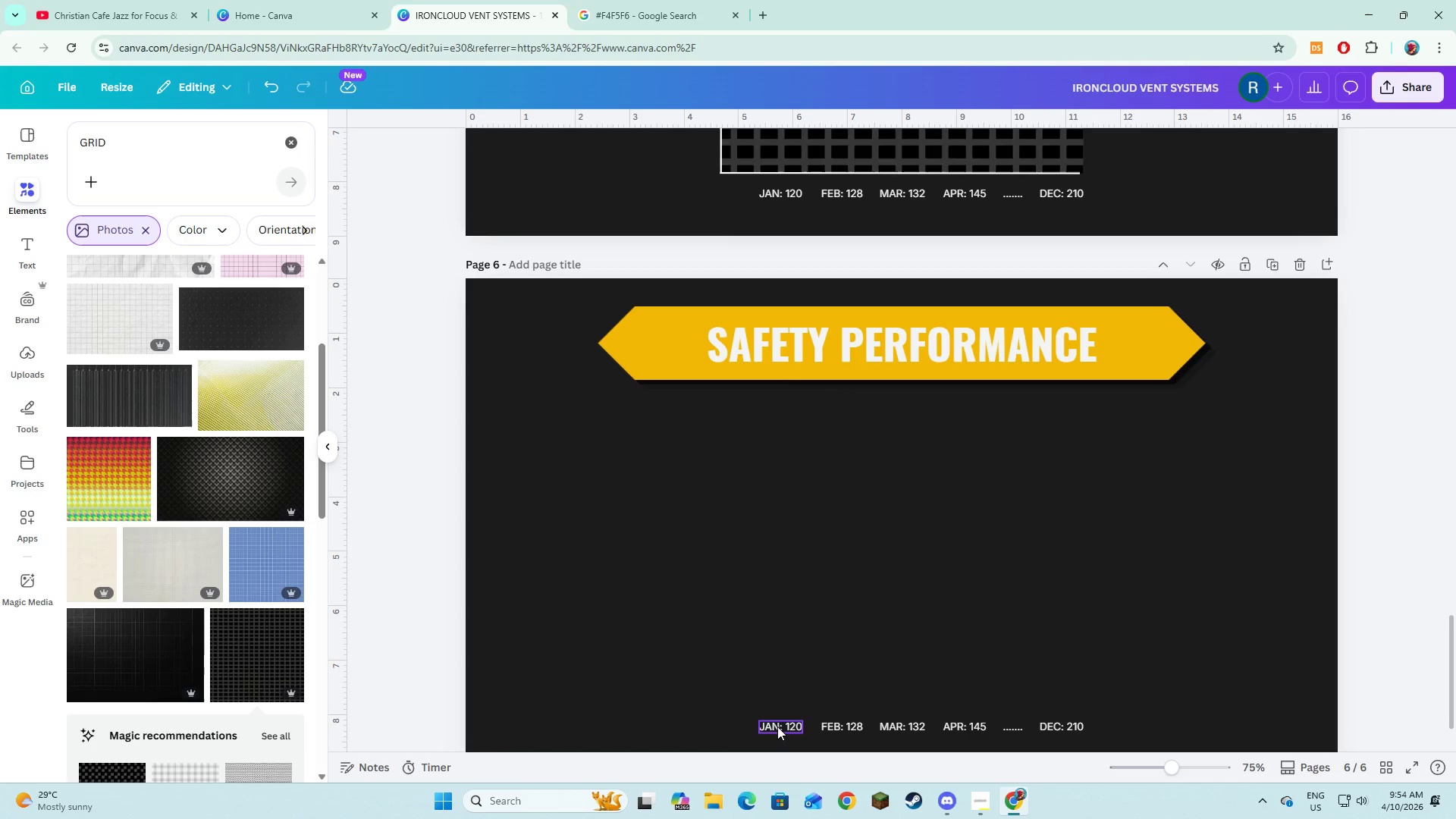 
double_click([777, 726])
 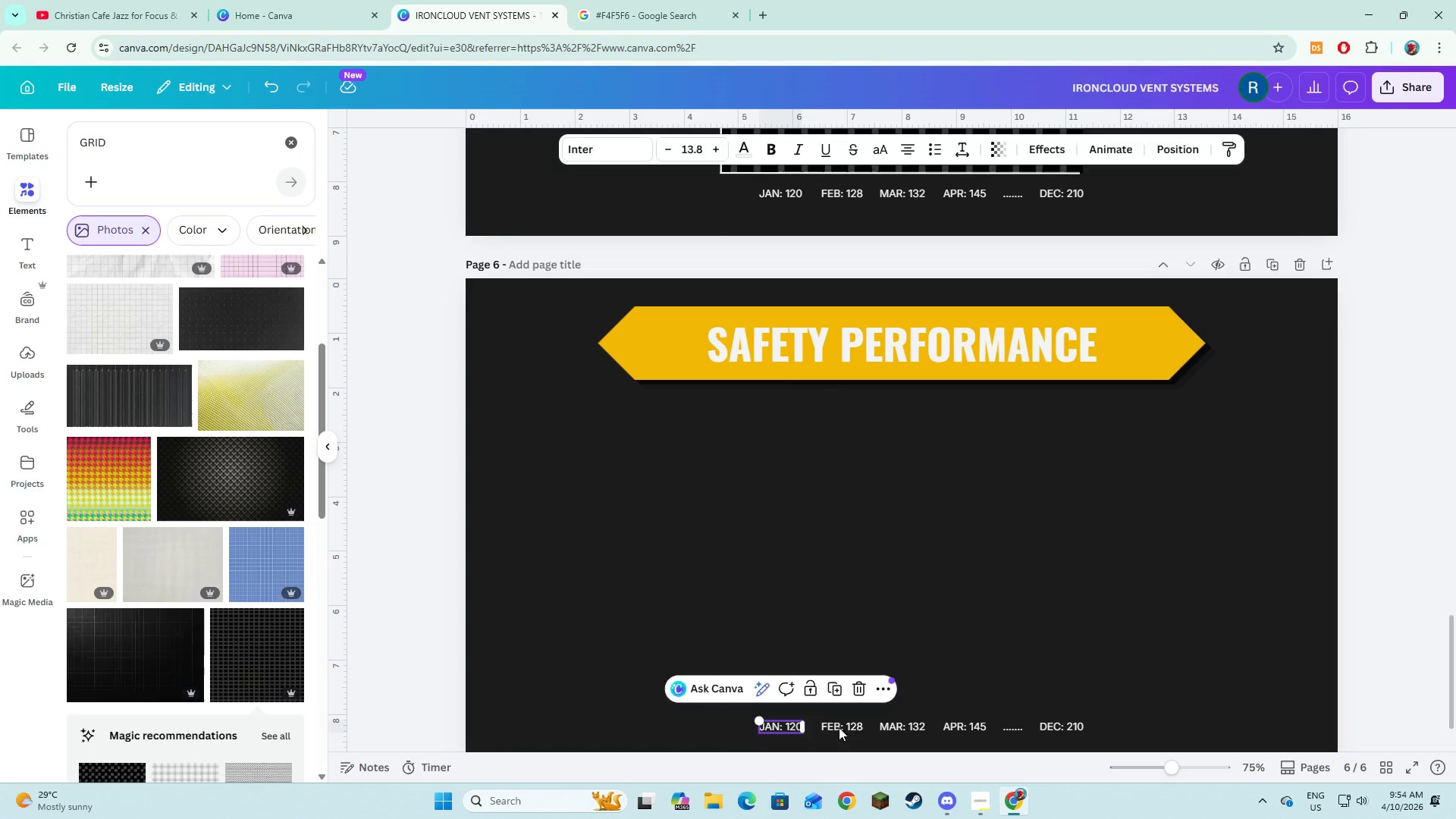 
key(Backspace)
 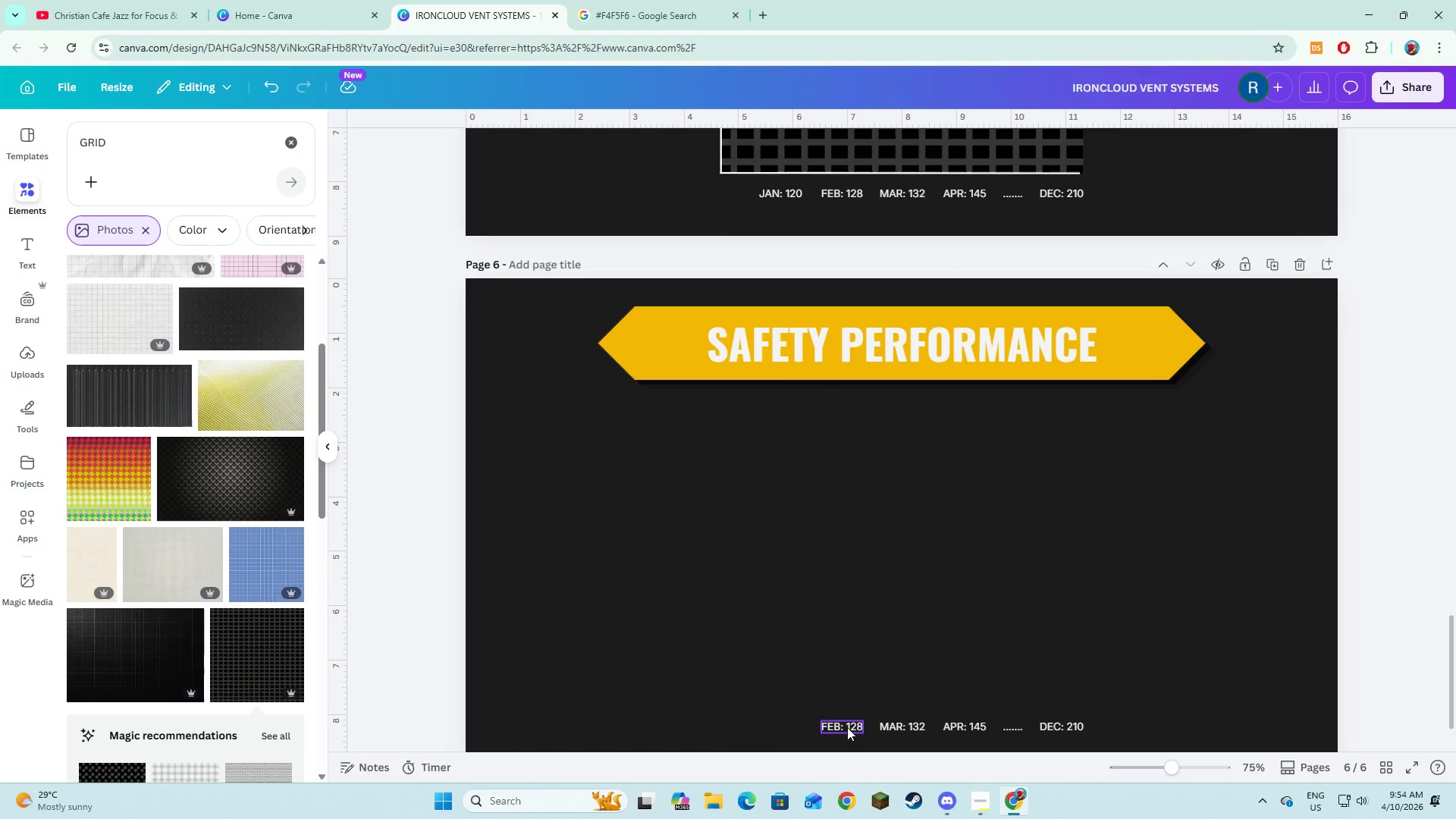 
triple_click([847, 727])
 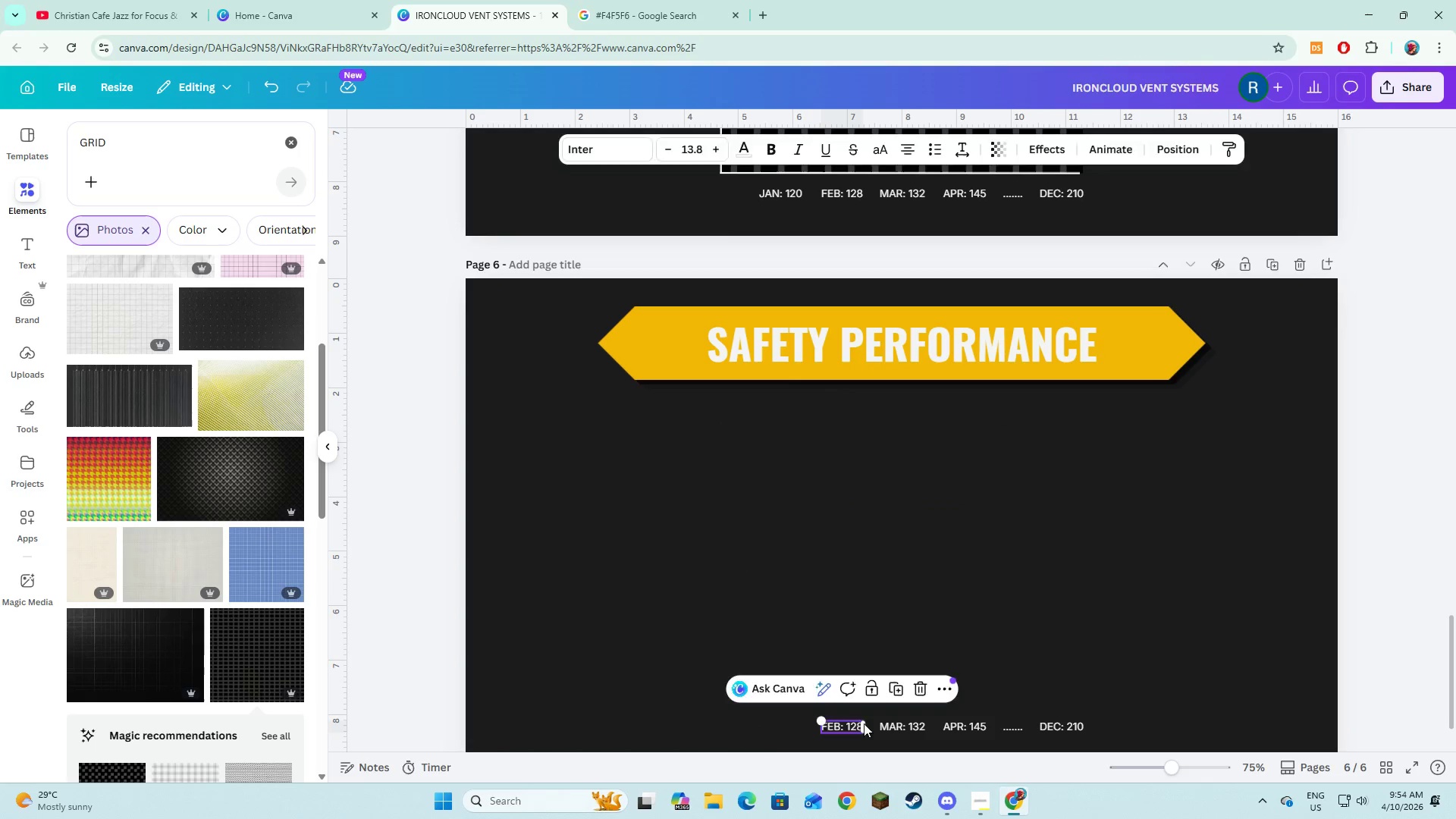 
key(Backspace)
 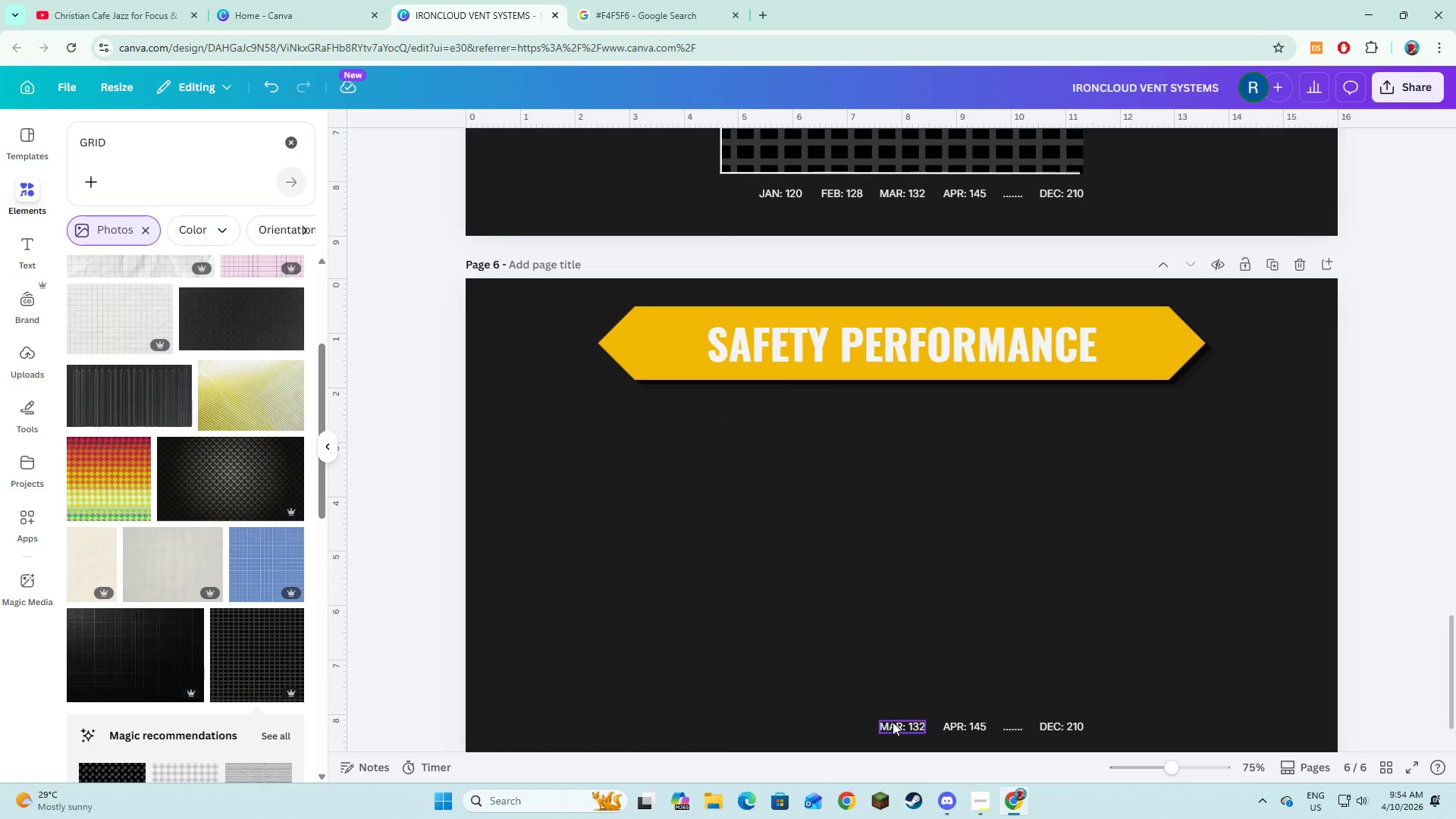 
triple_click([893, 722])
 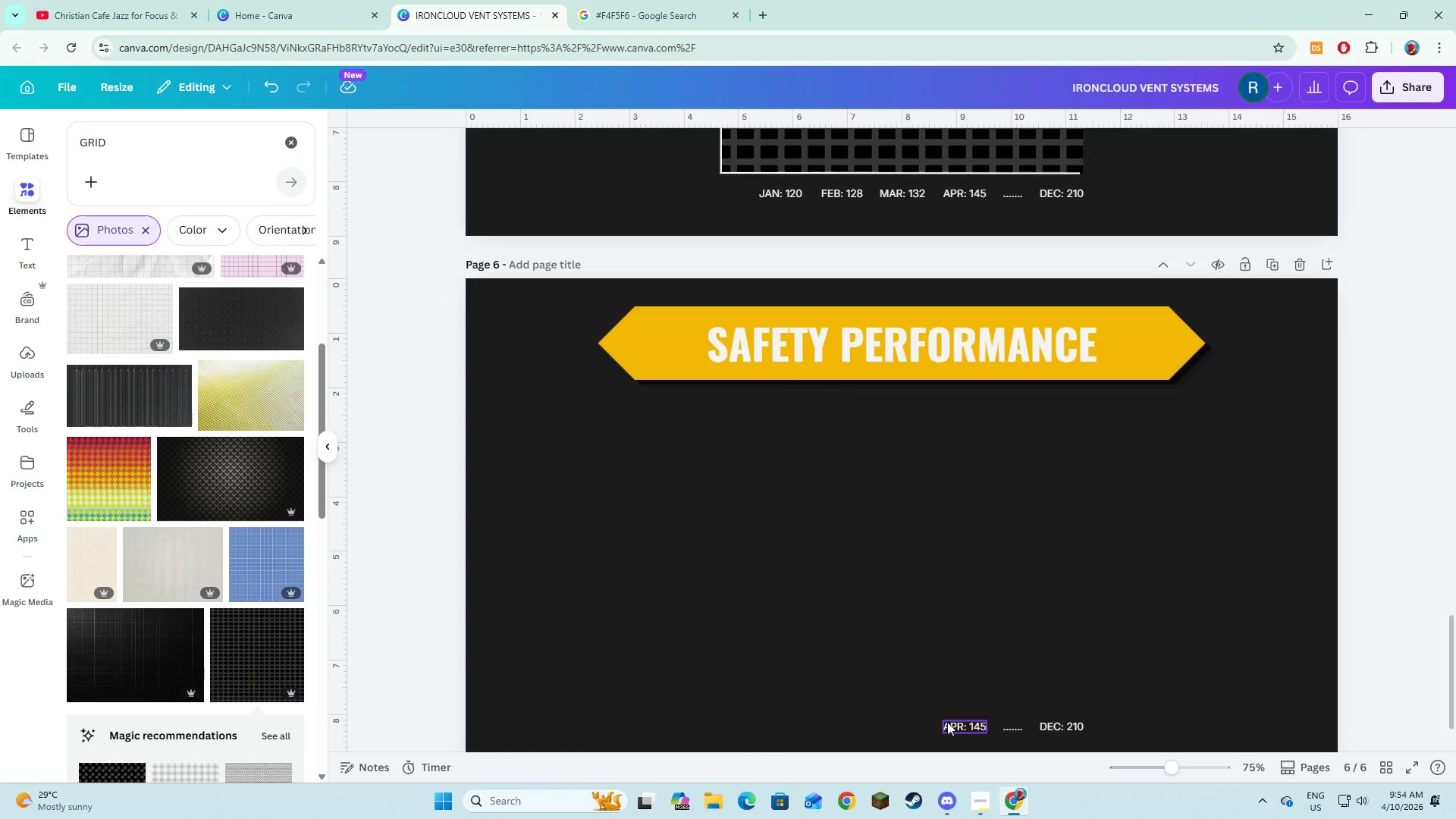 
key(Backspace)
 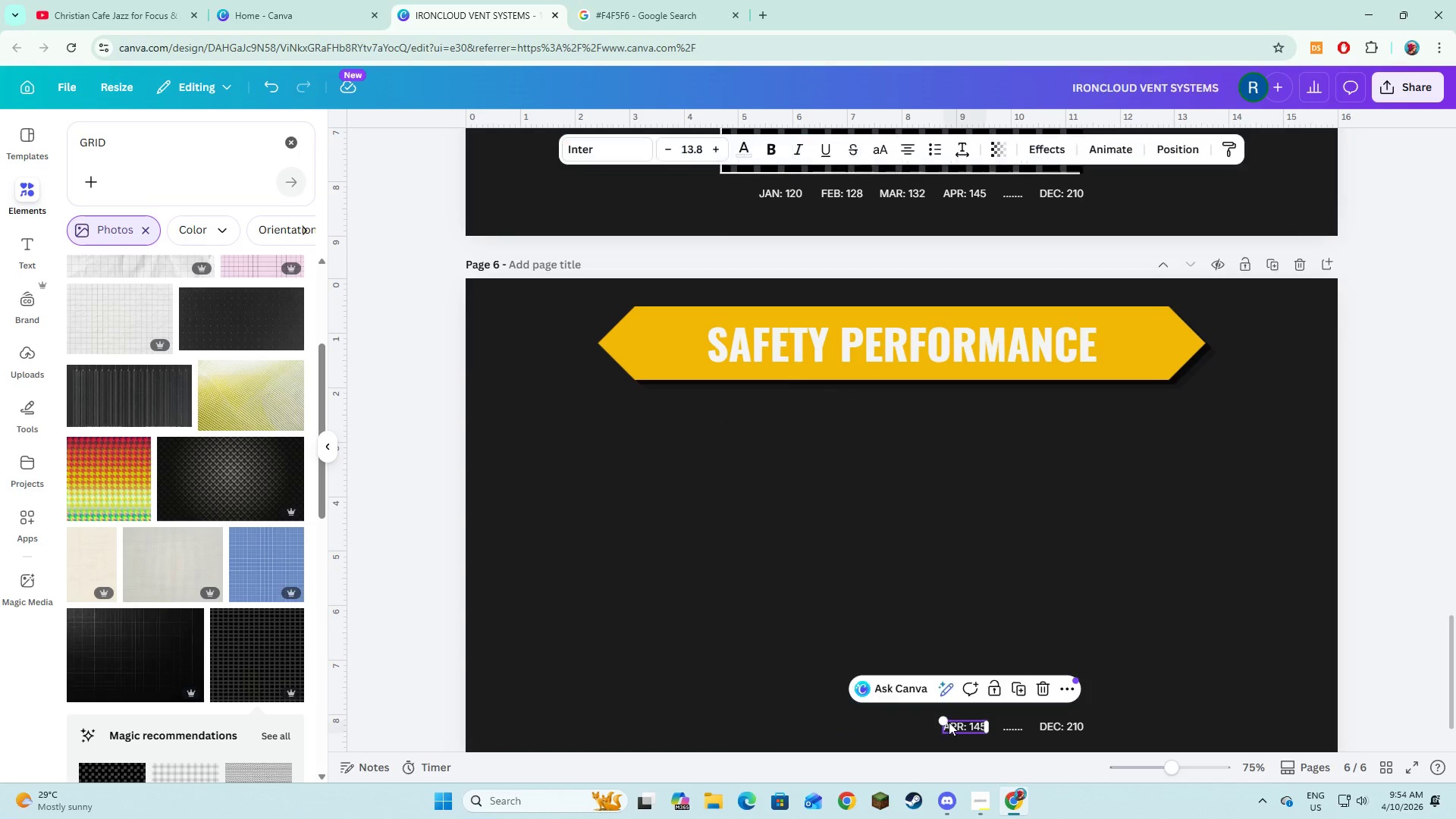 
triple_click([949, 722])
 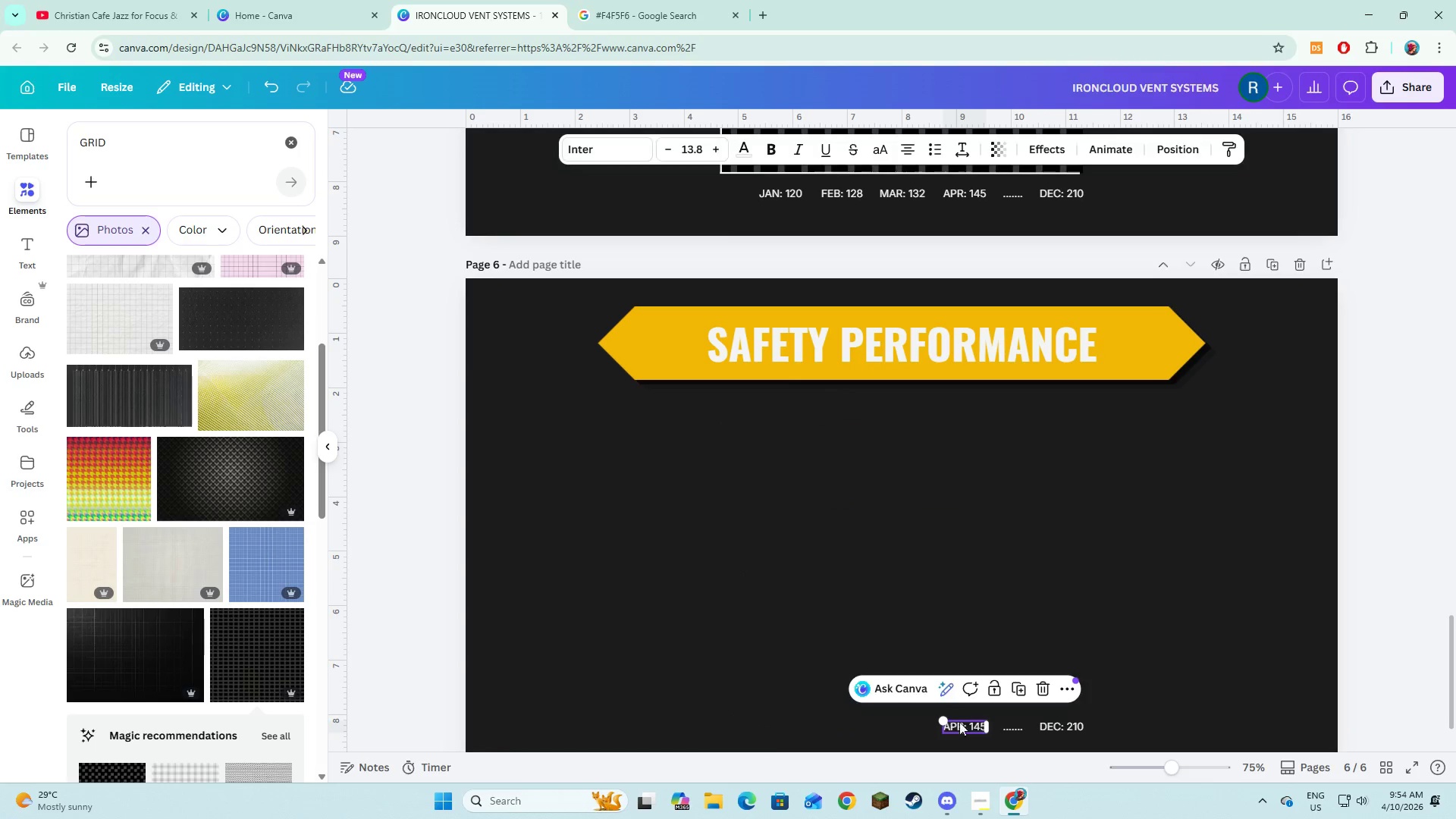 
key(Backspace)
 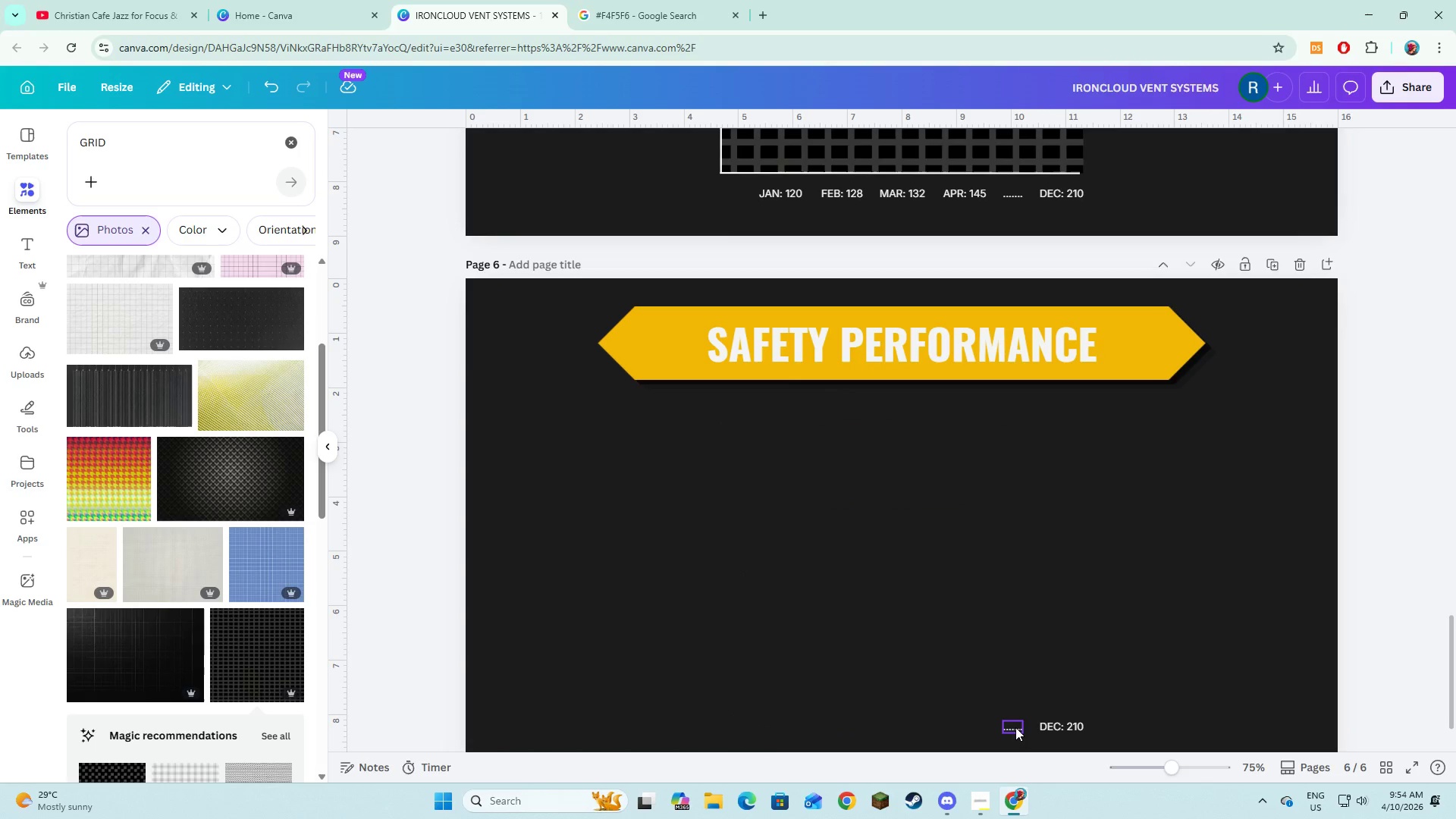 
left_click([1015, 727])
 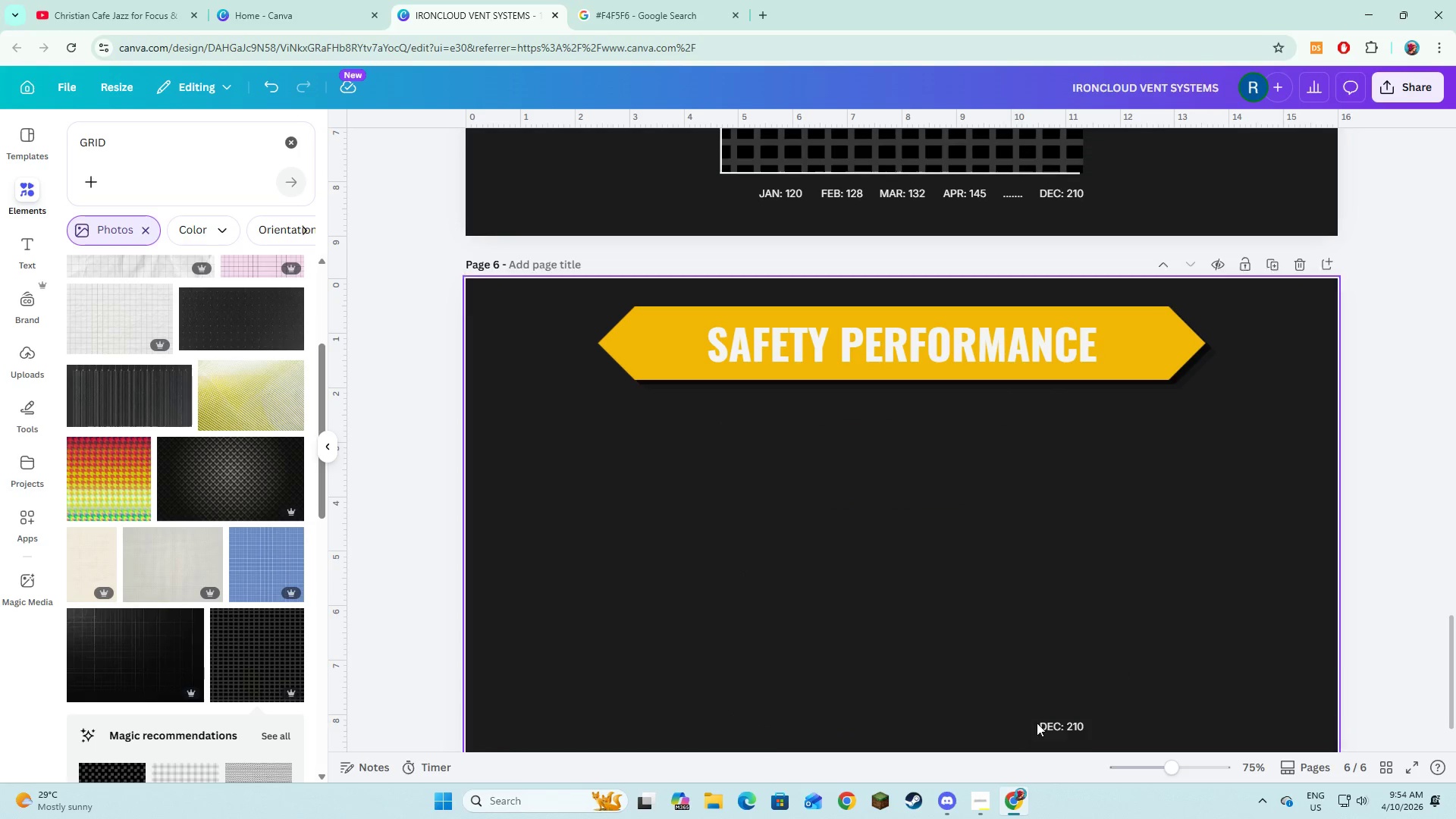 
key(Backspace)
 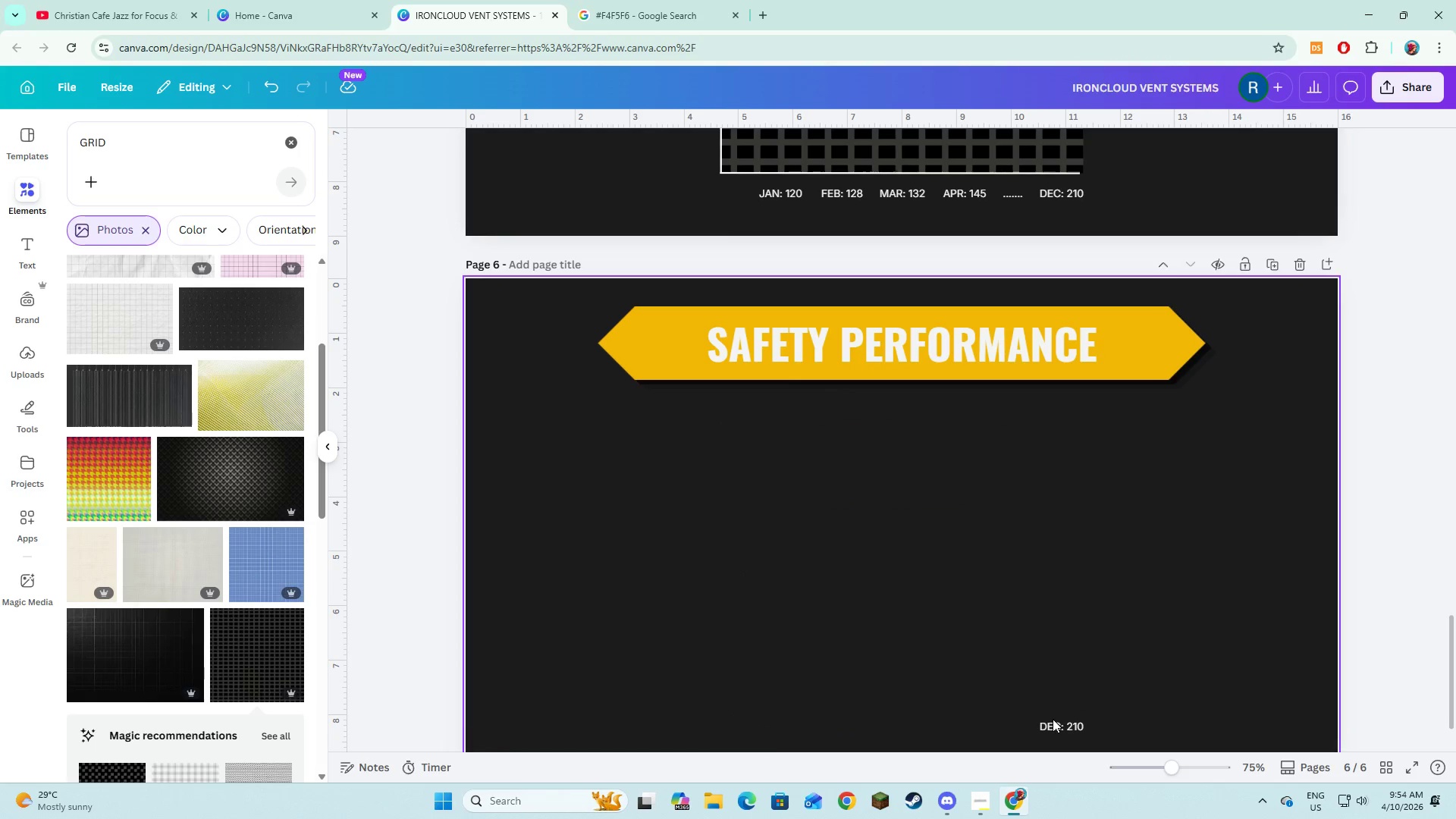 
double_click([1053, 719])
 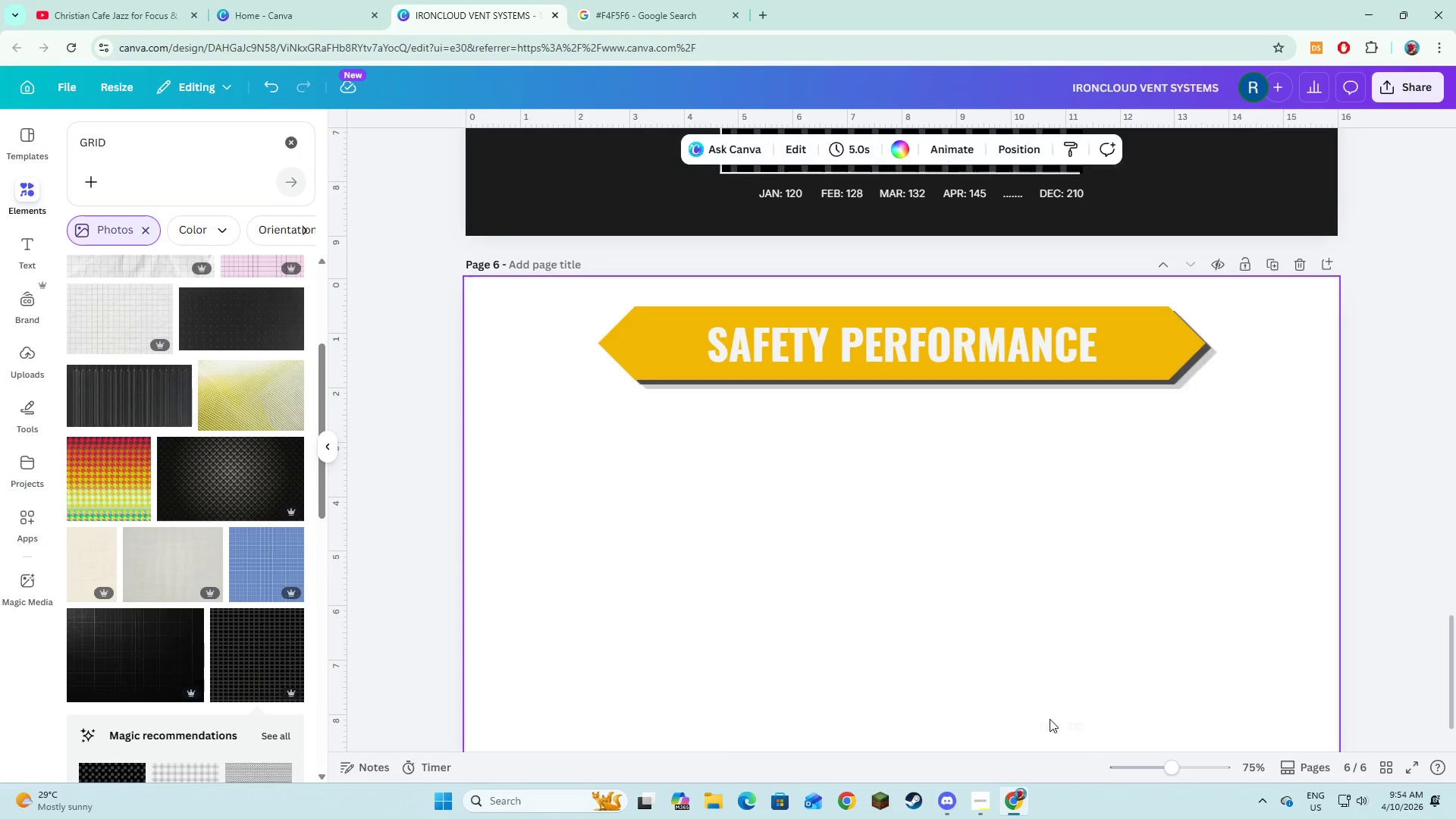 
key(Backspace)
 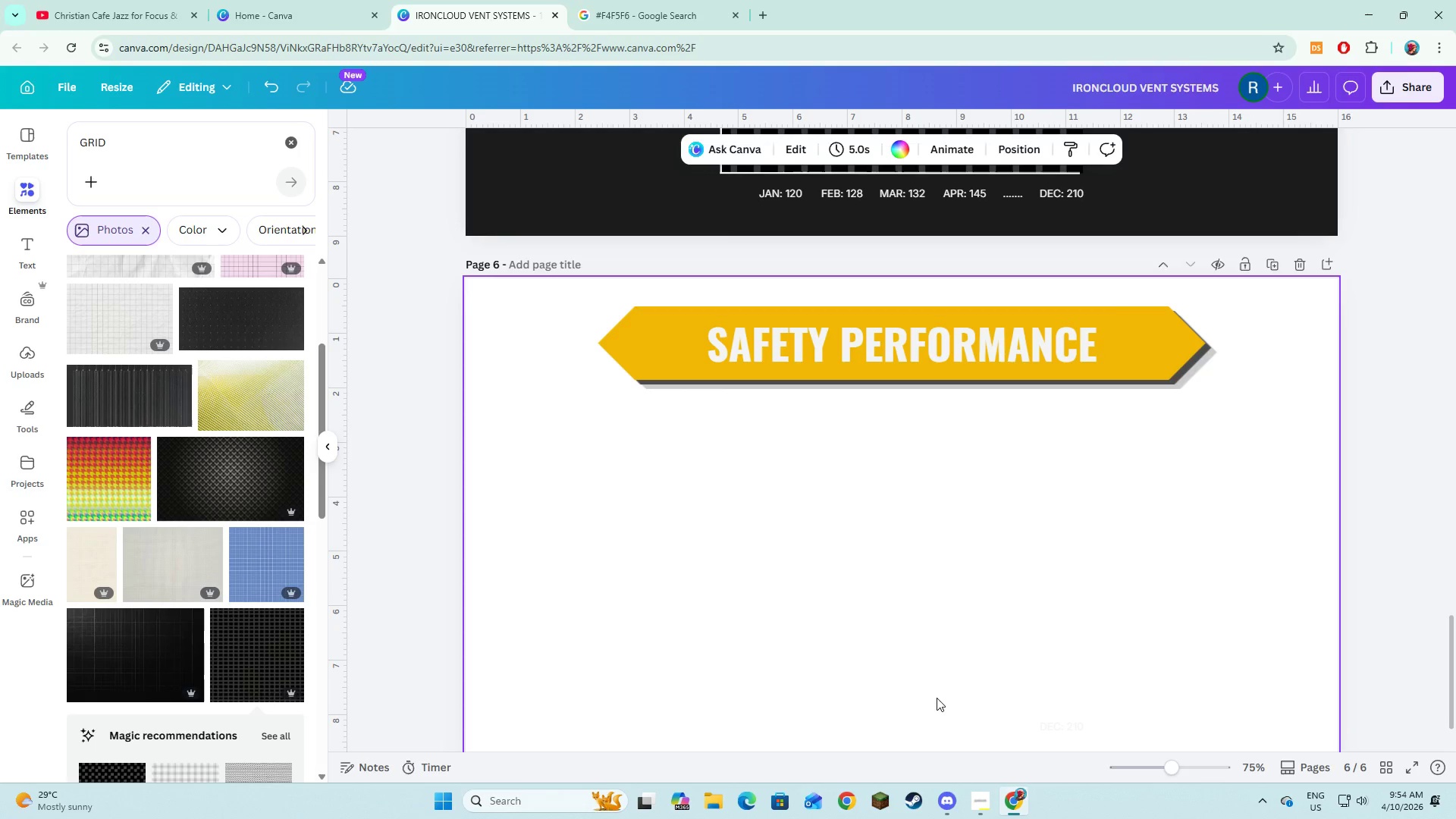 
key(Control+Z)
 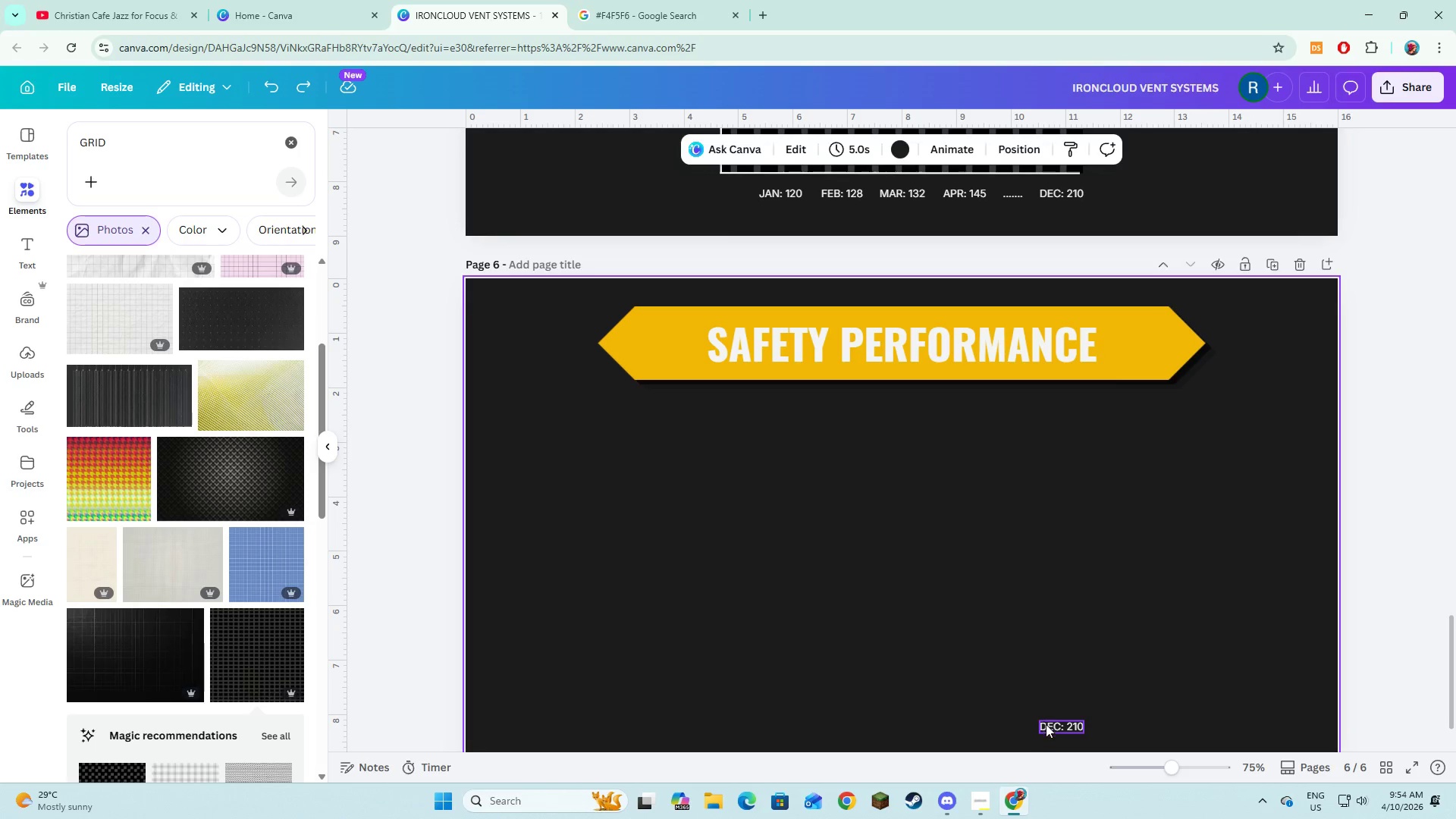 
left_click([1047, 727])
 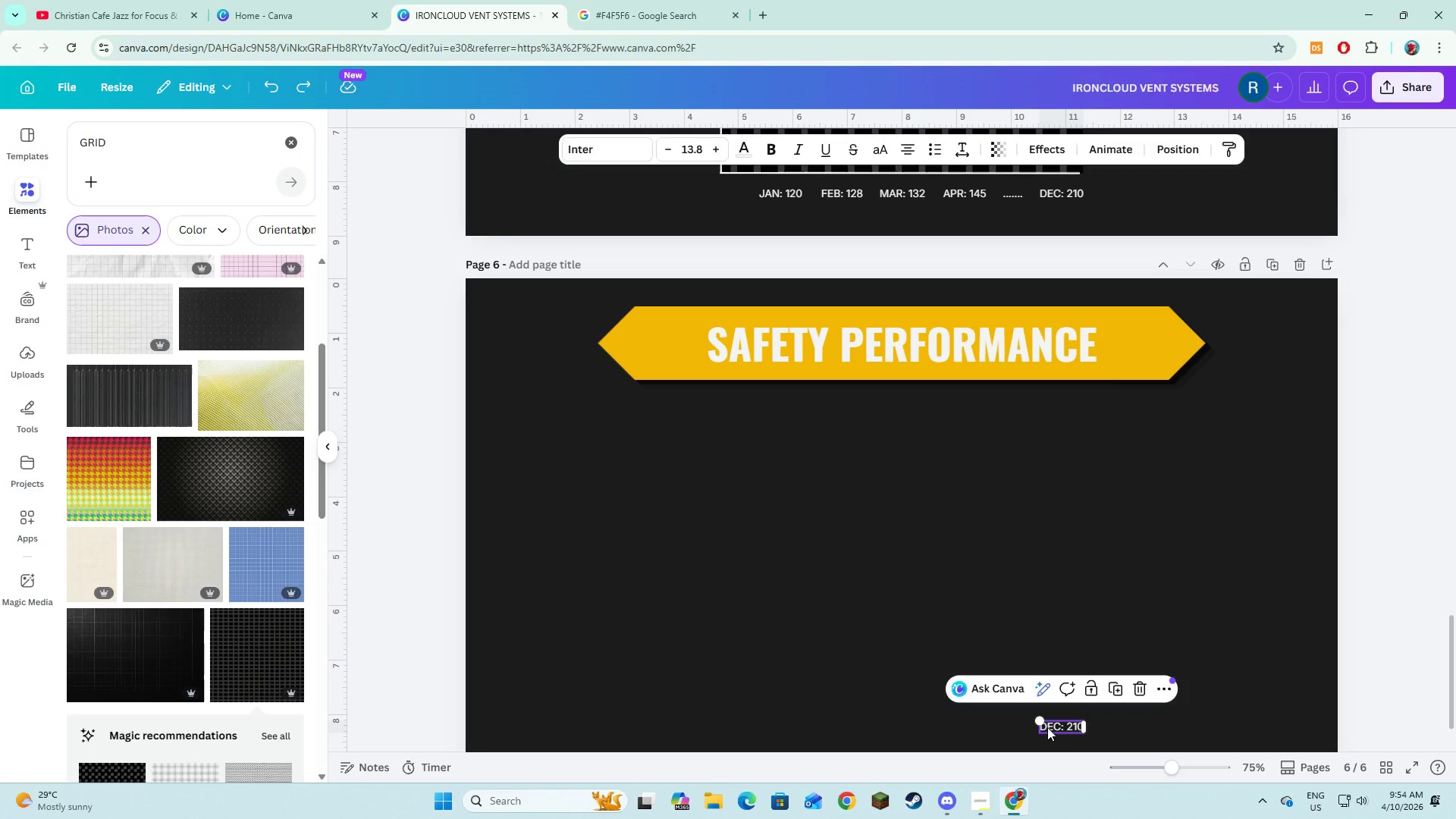 
key(Backspace)
 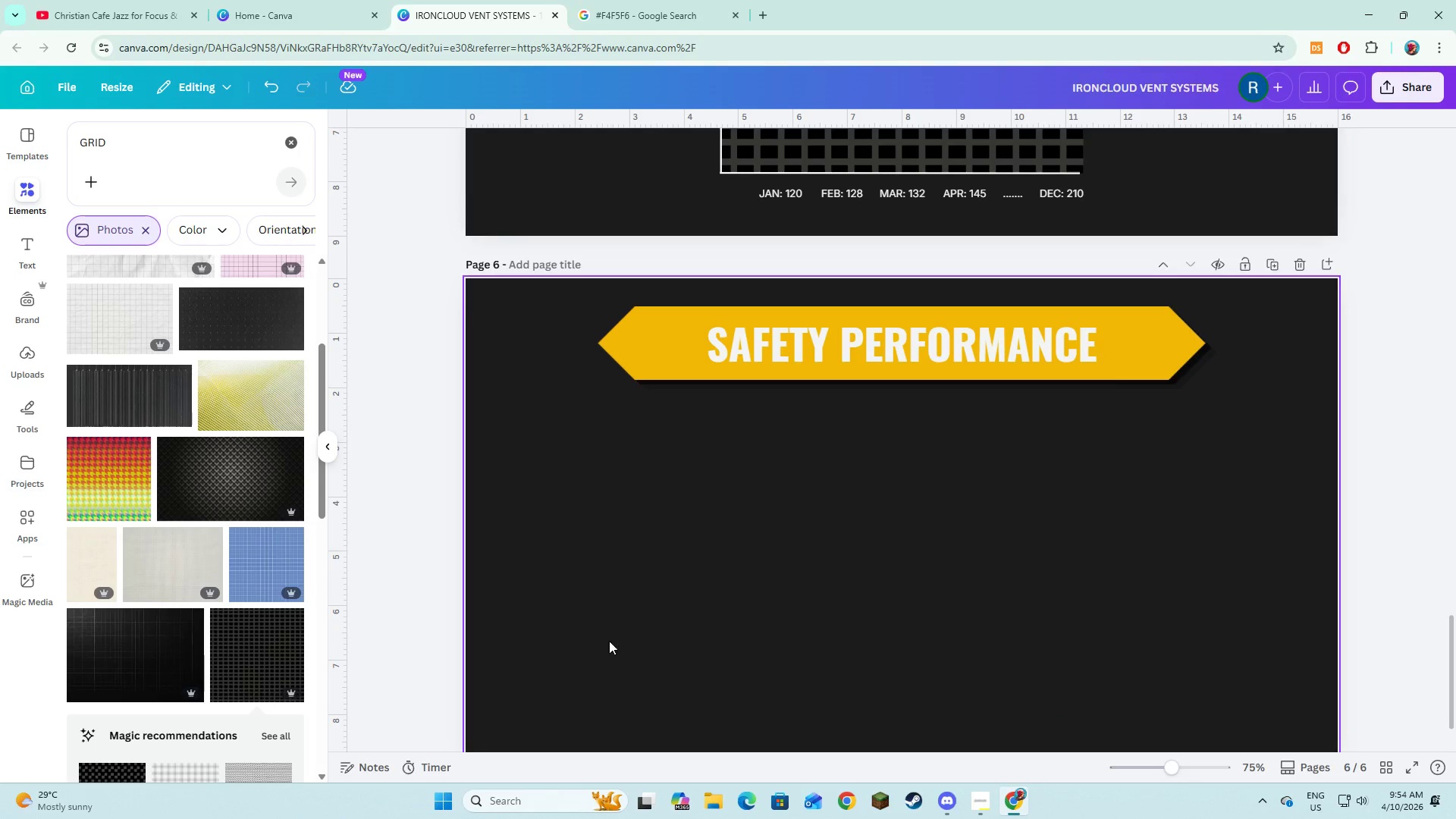 
left_click([609, 641])
 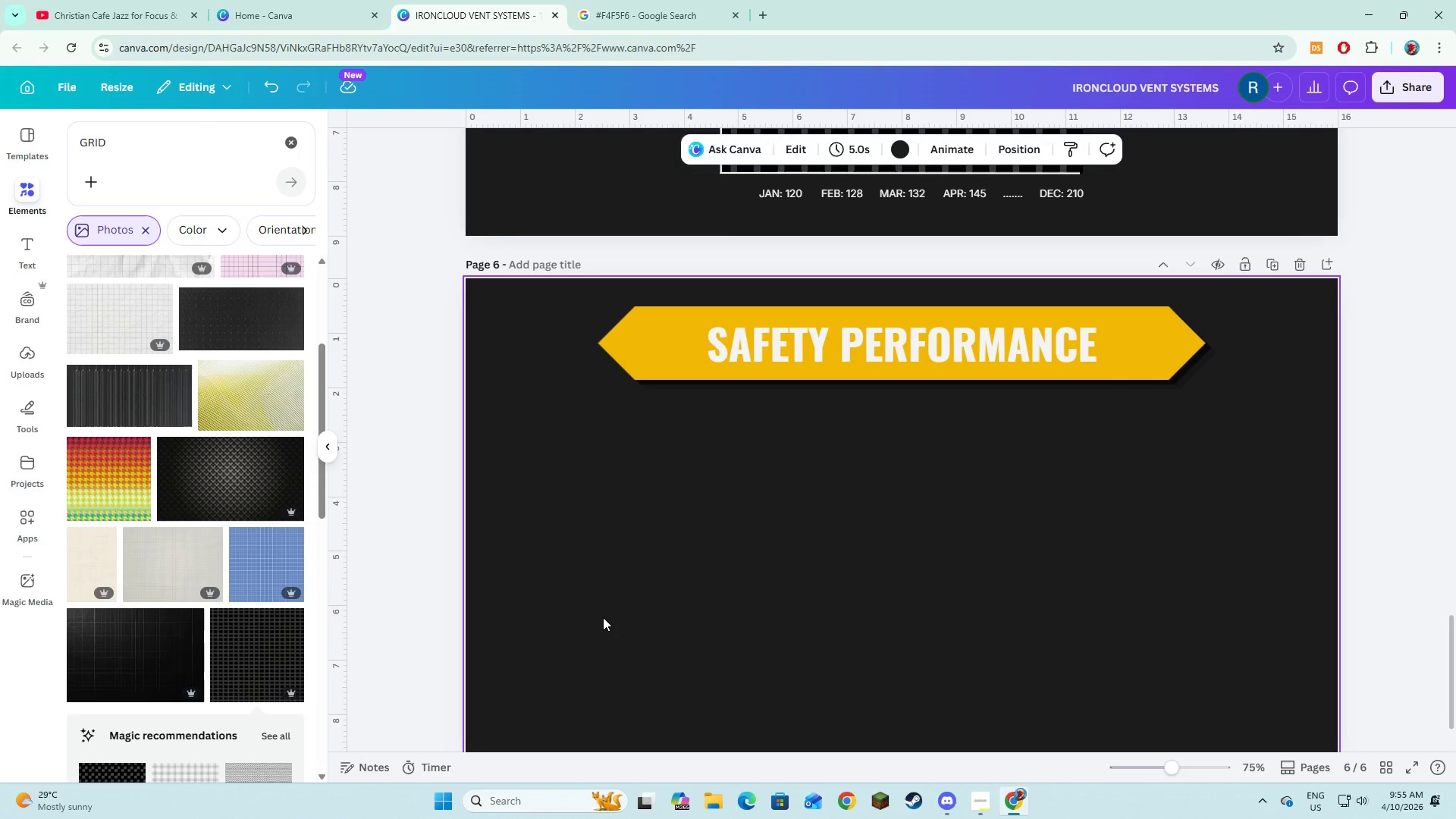 
wait(20.2)
 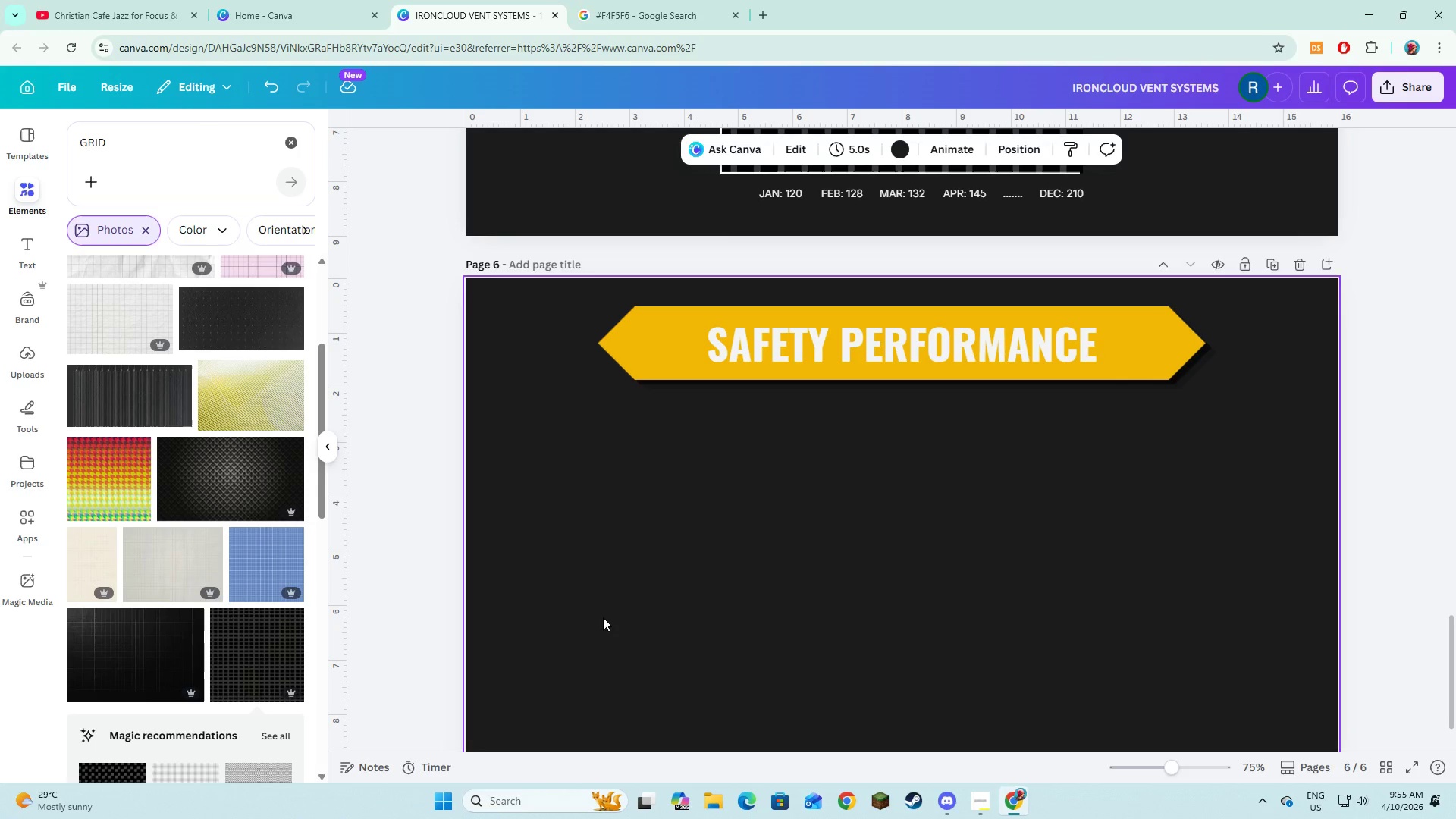 
left_click([288, 146])
 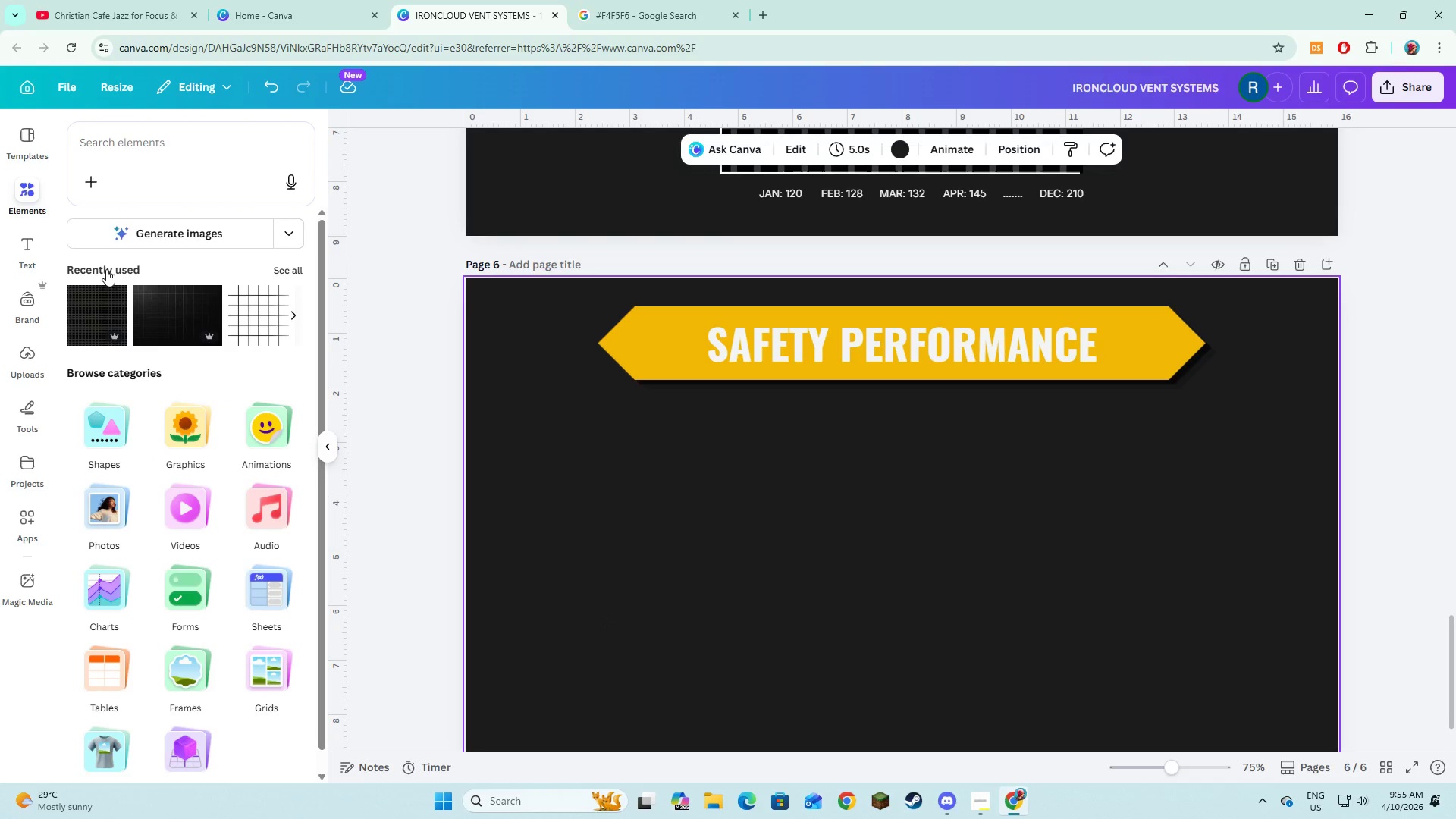 
left_click([110, 437])
 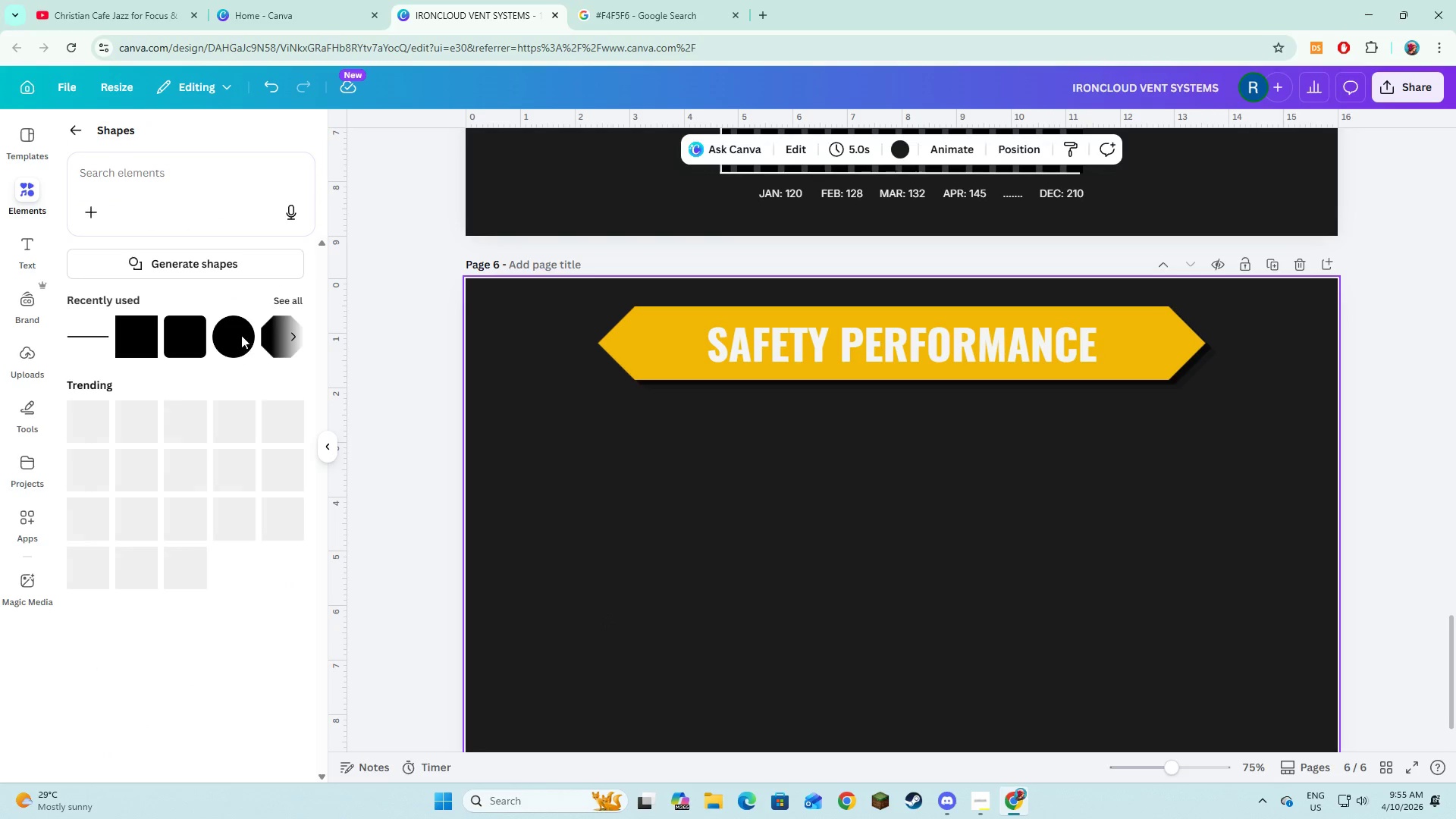 
left_click([236, 340])
 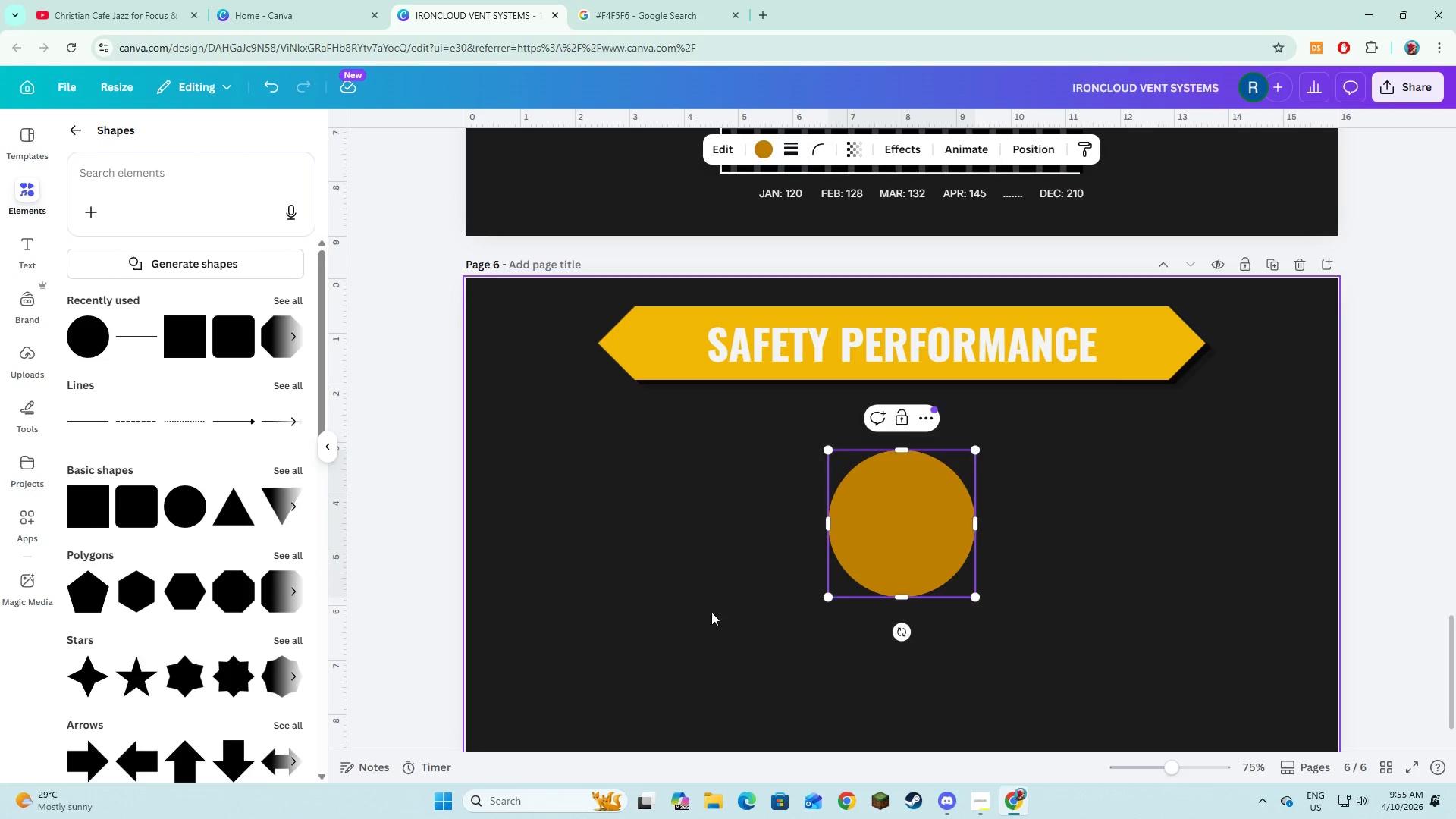 
double_click([903, 498])
 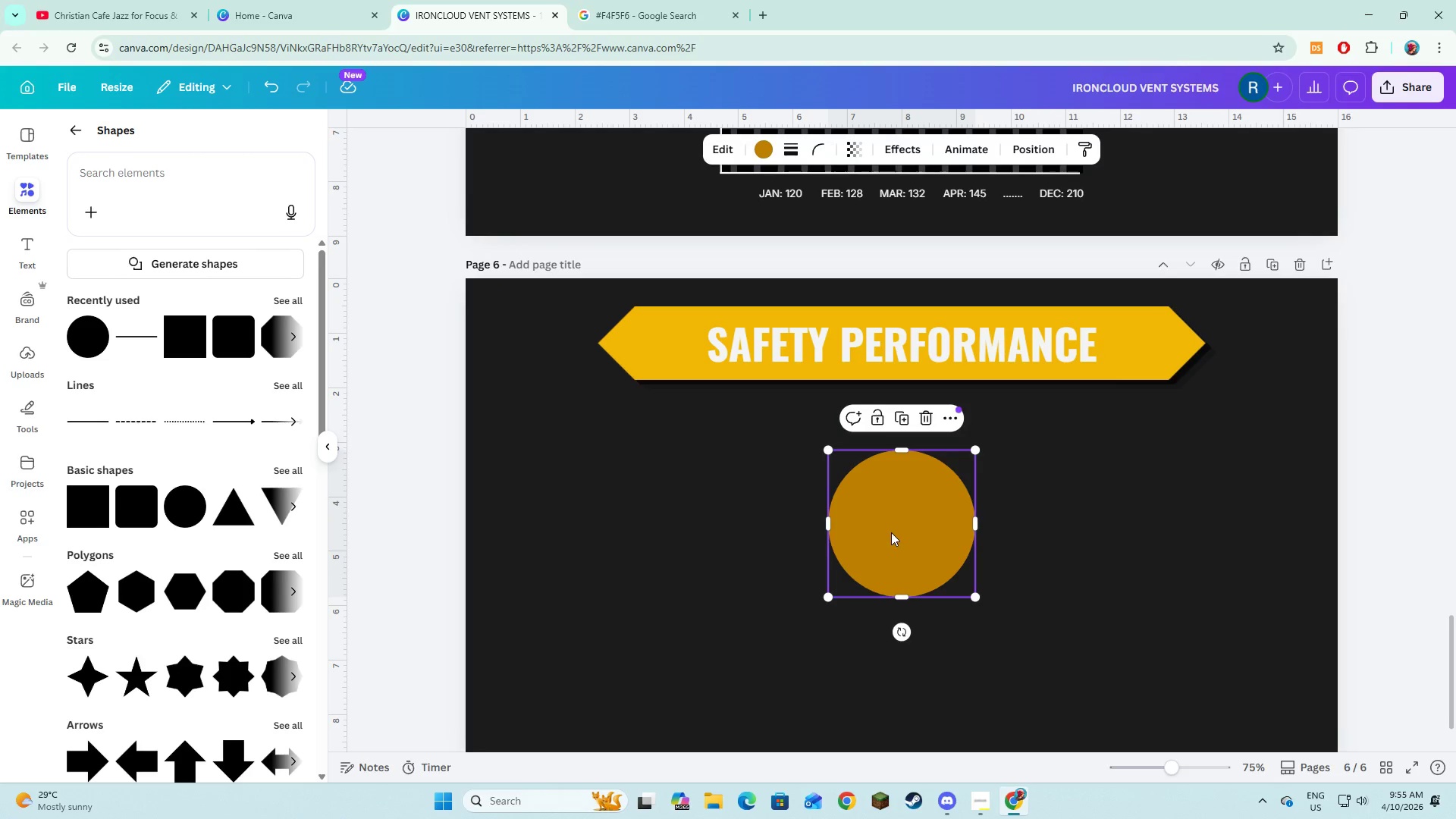 
left_click_drag(start_coordinate=[891, 532], to_coordinate=[651, 507])
 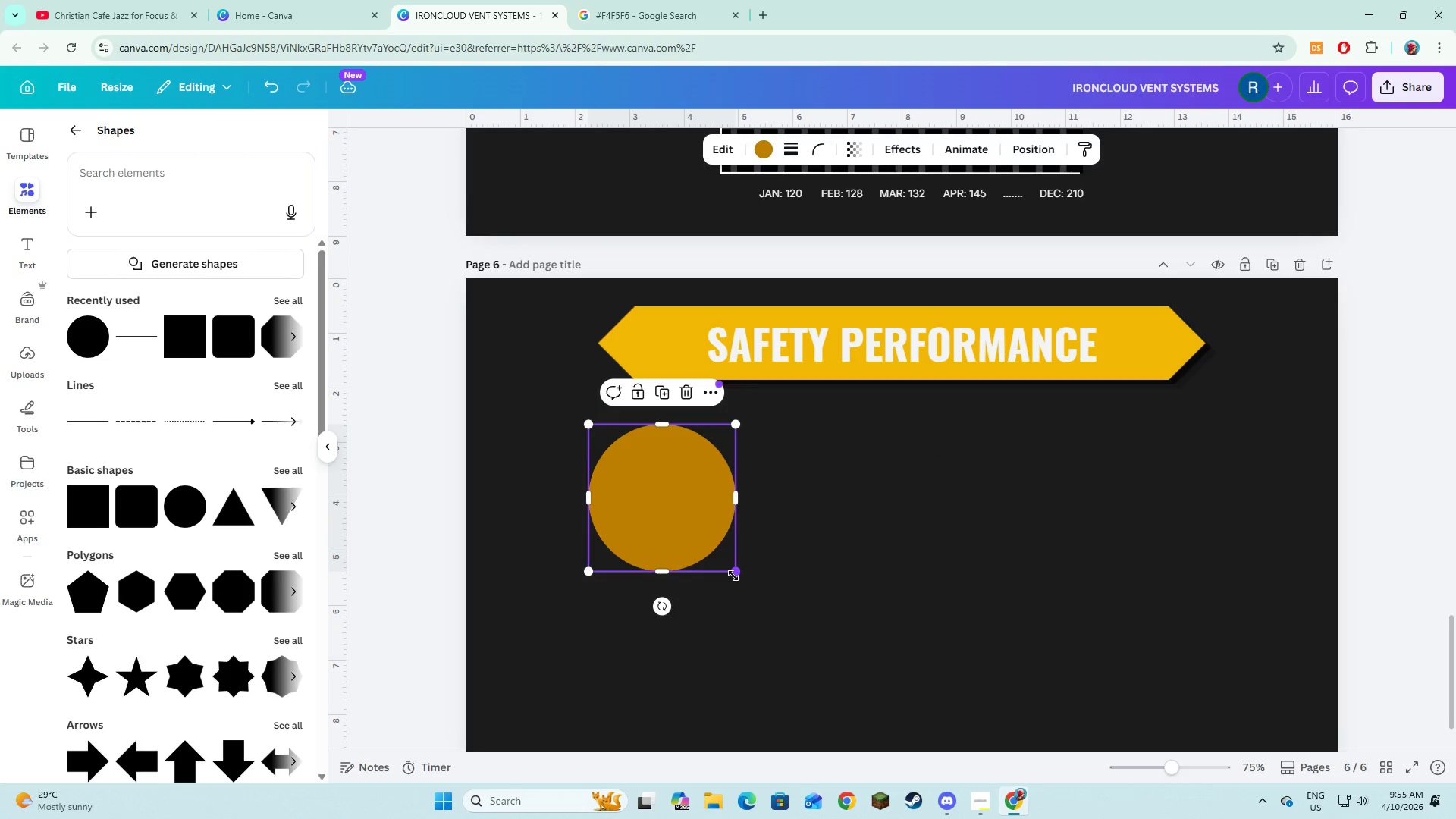 
left_click_drag(start_coordinate=[734, 569], to_coordinate=[874, 643])
 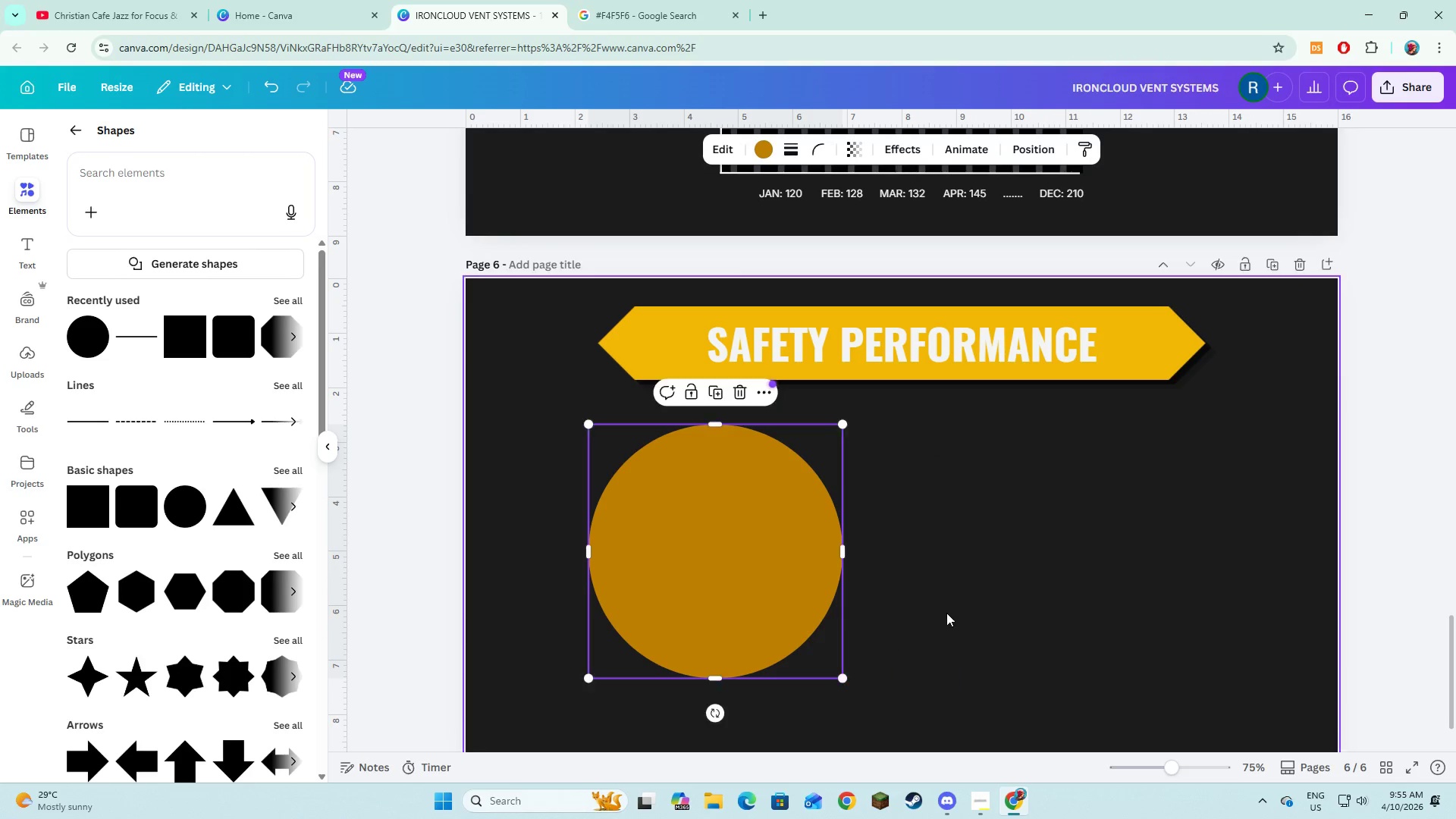 
left_click([946, 613])
 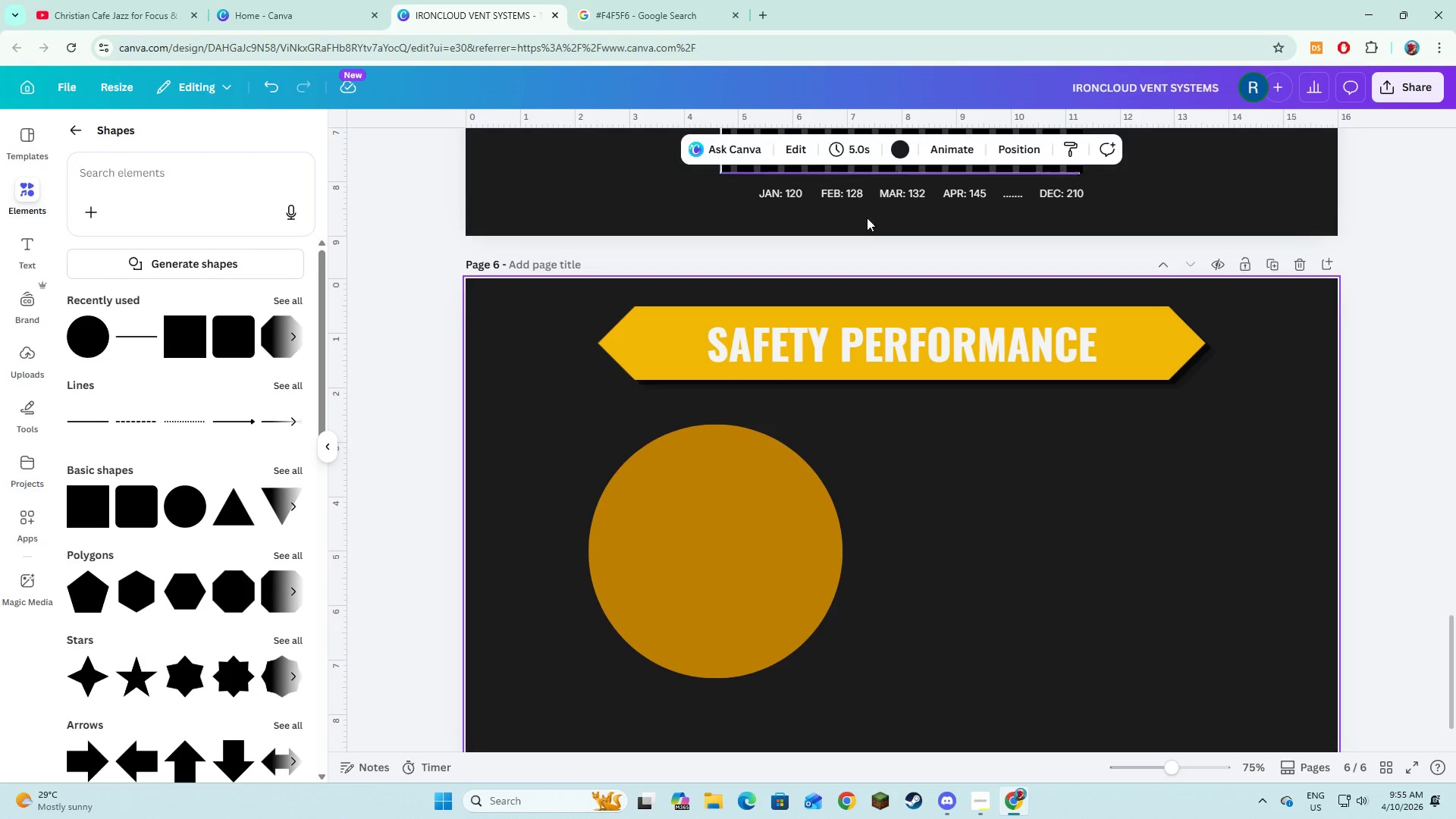 
left_click([757, 524])
 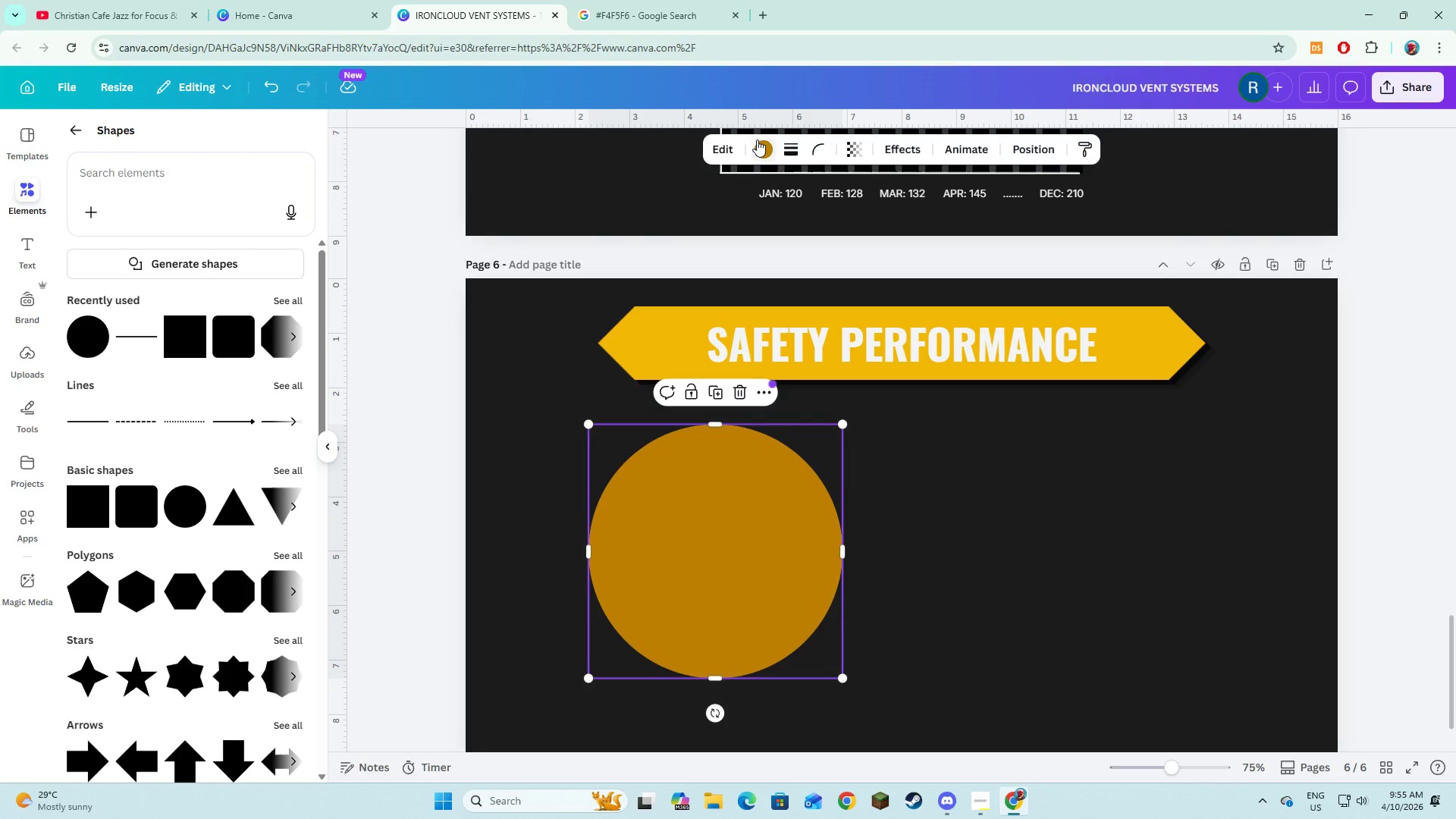 
left_click([757, 140])
 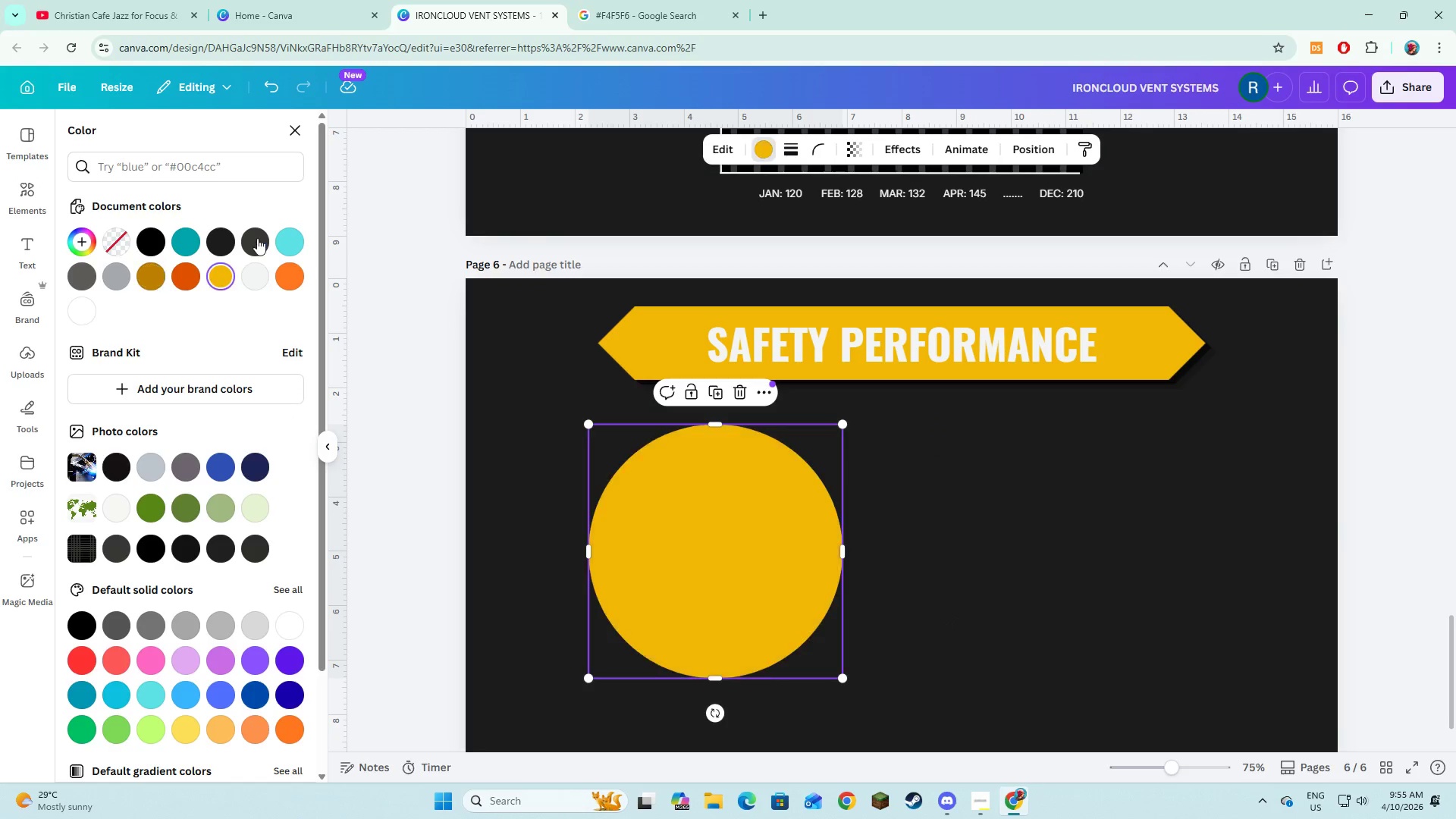 
left_click([1019, 626])
 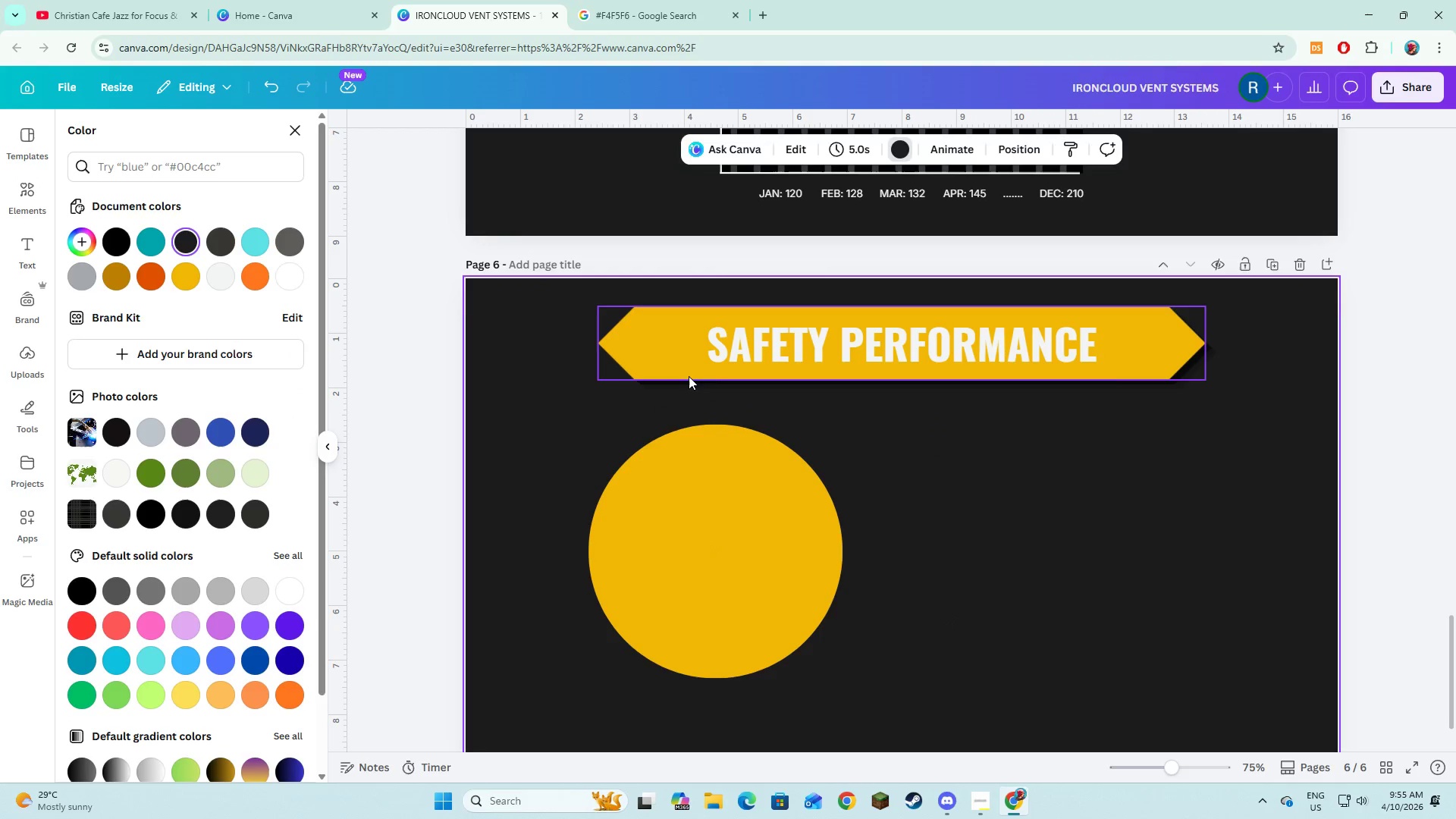 
left_click([674, 349])
 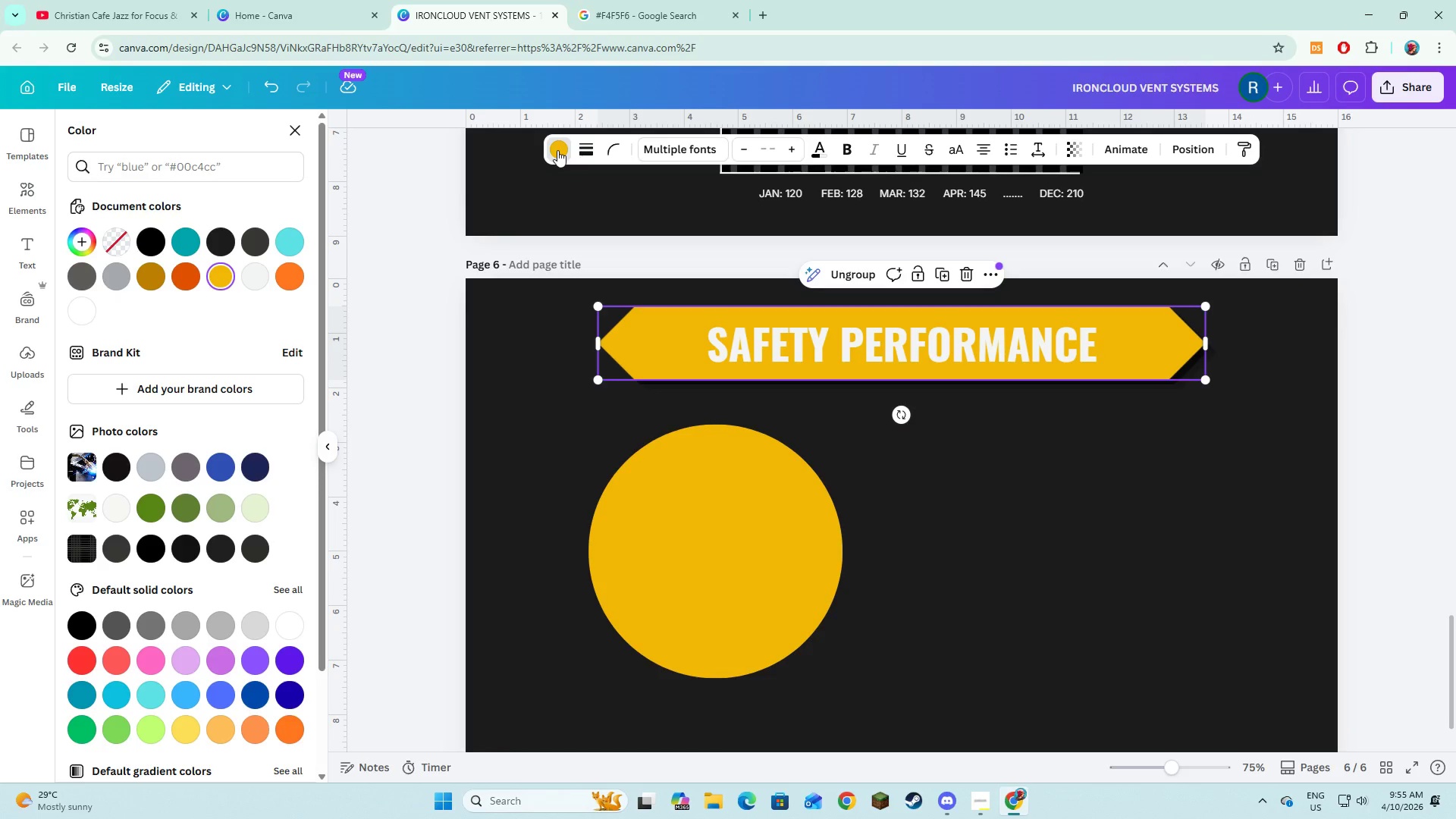 
left_click([644, 534])
 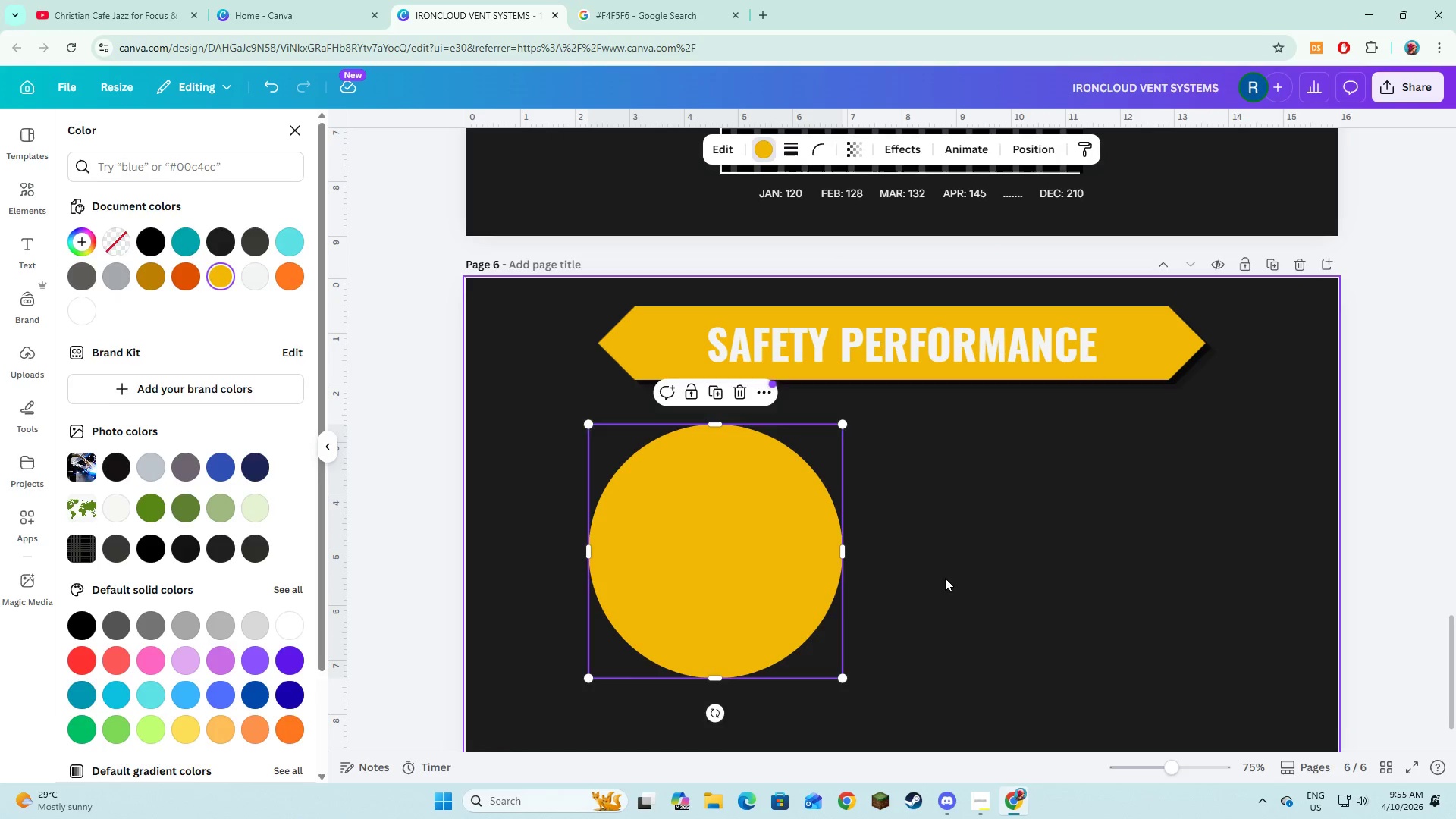 
double_click([723, 622])
 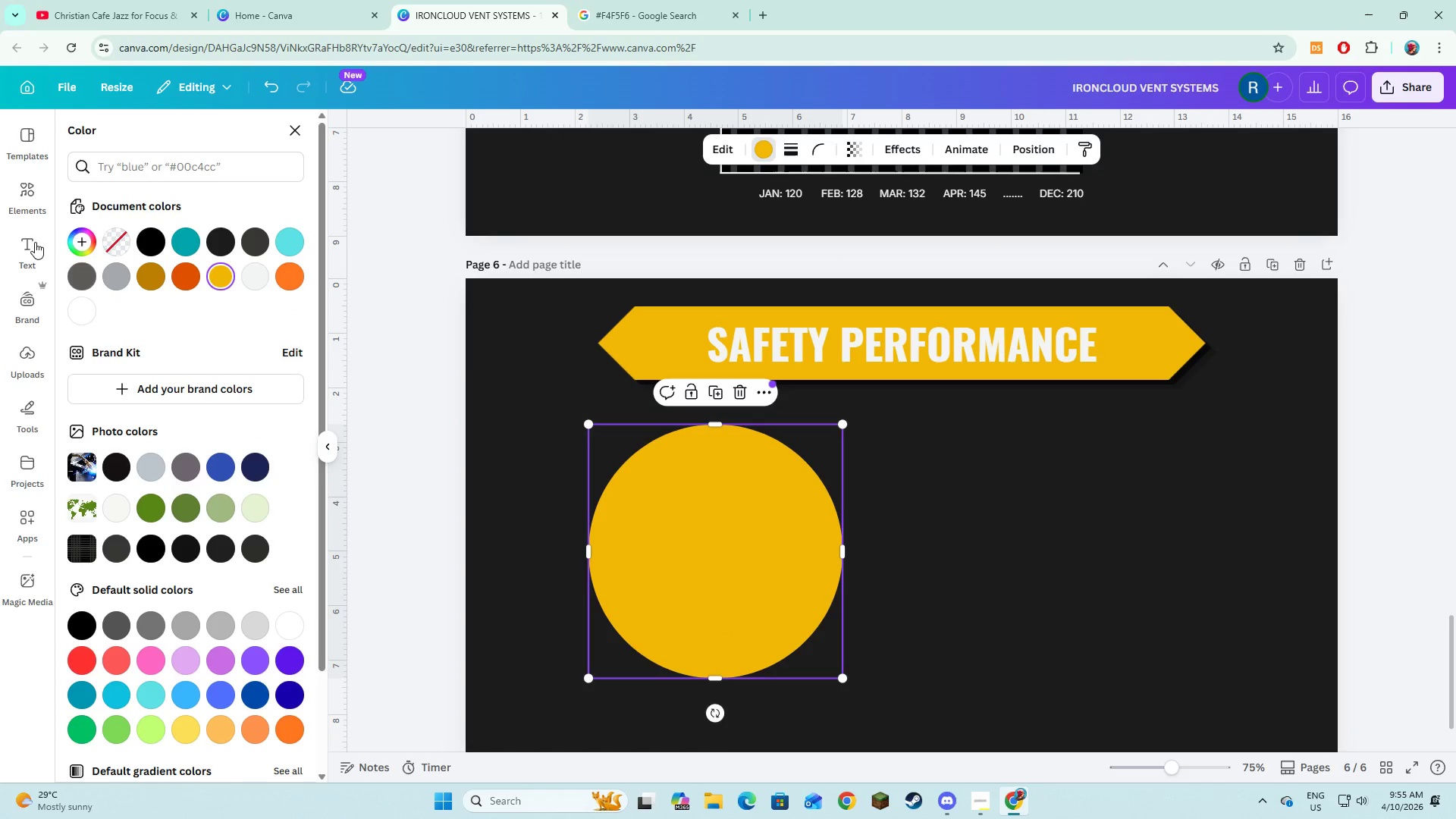 
left_click([35, 190])
 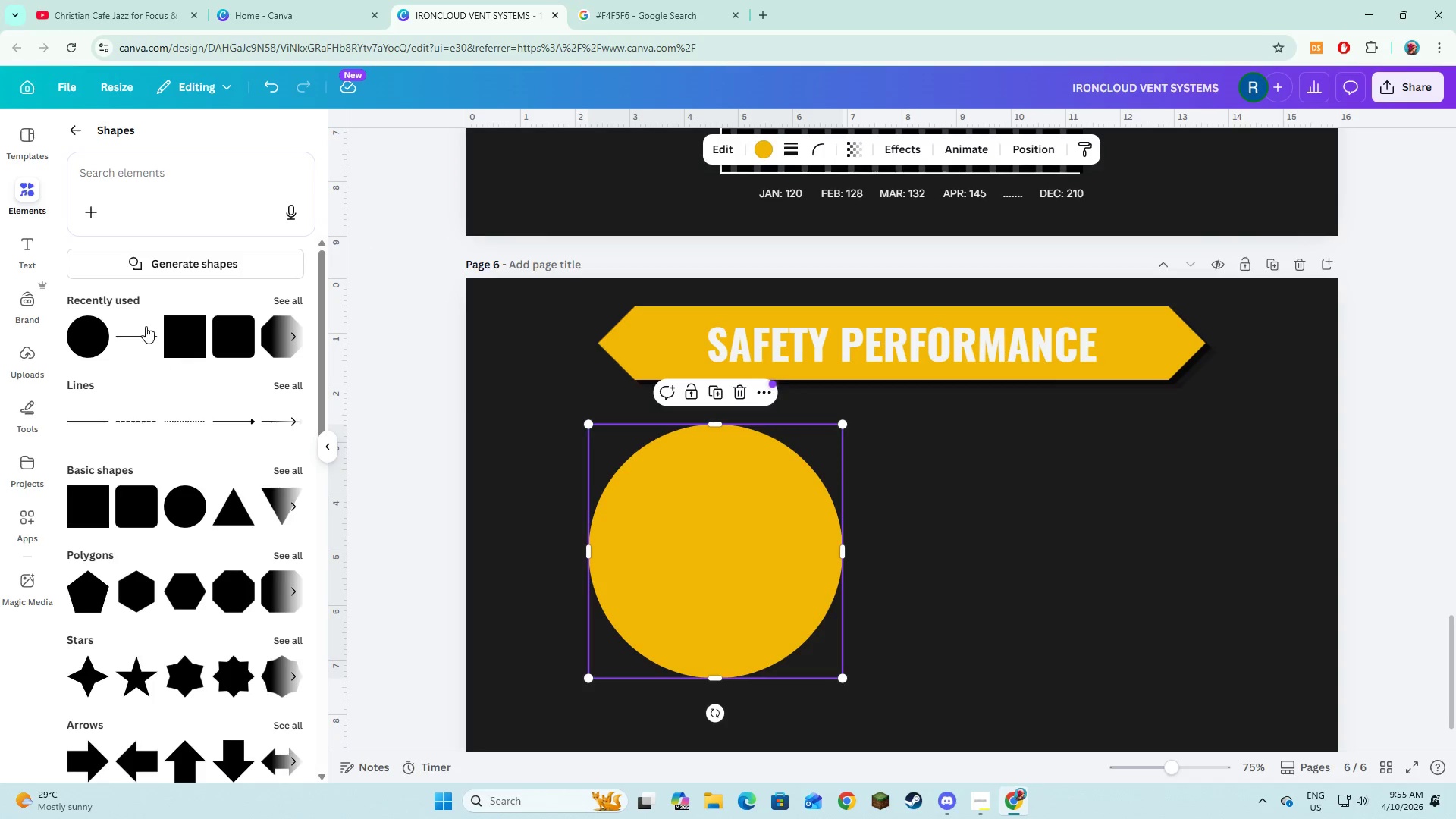 
left_click([146, 328])
 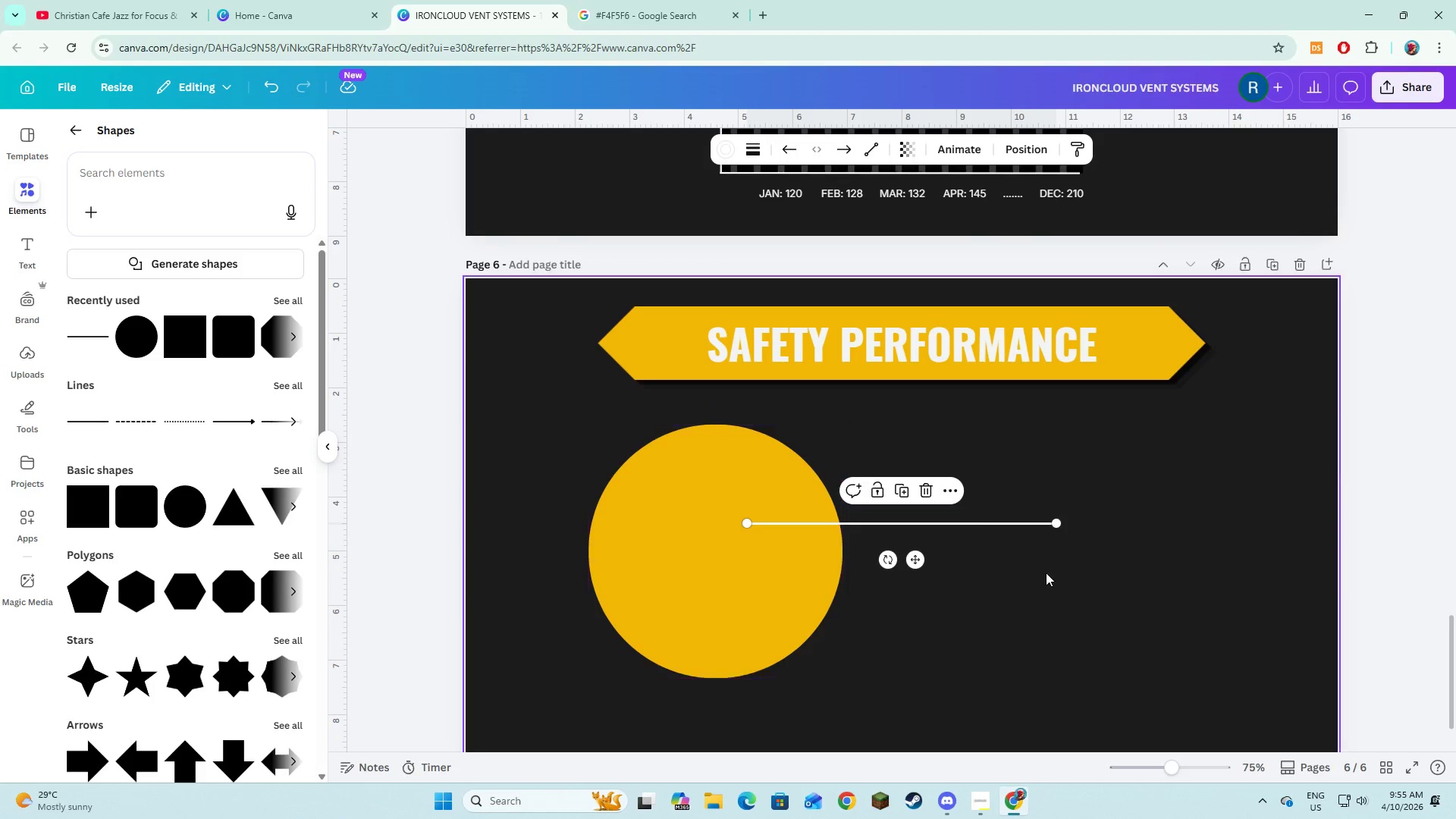 
left_click([1044, 605])
 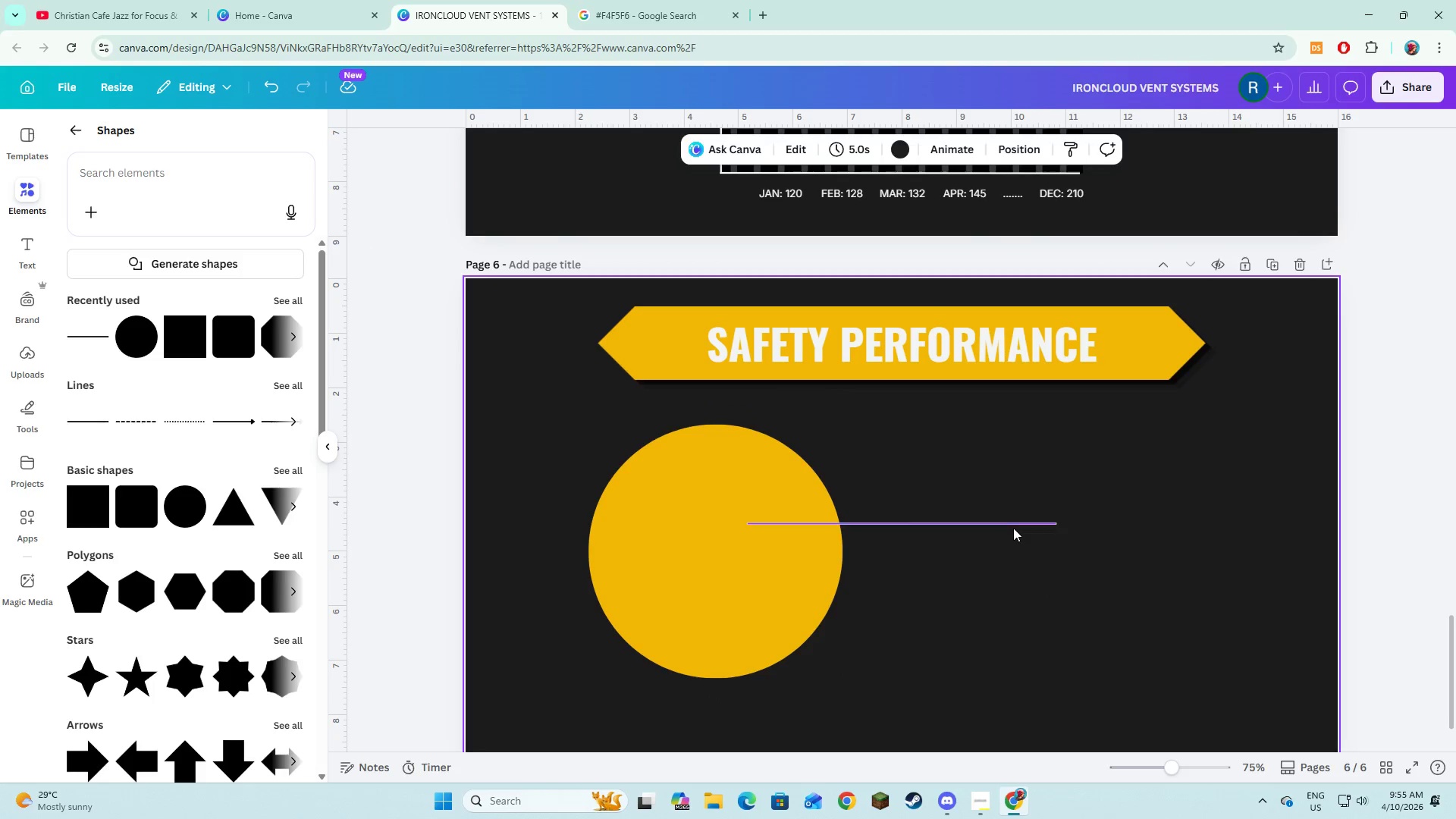 
left_click([1013, 528])
 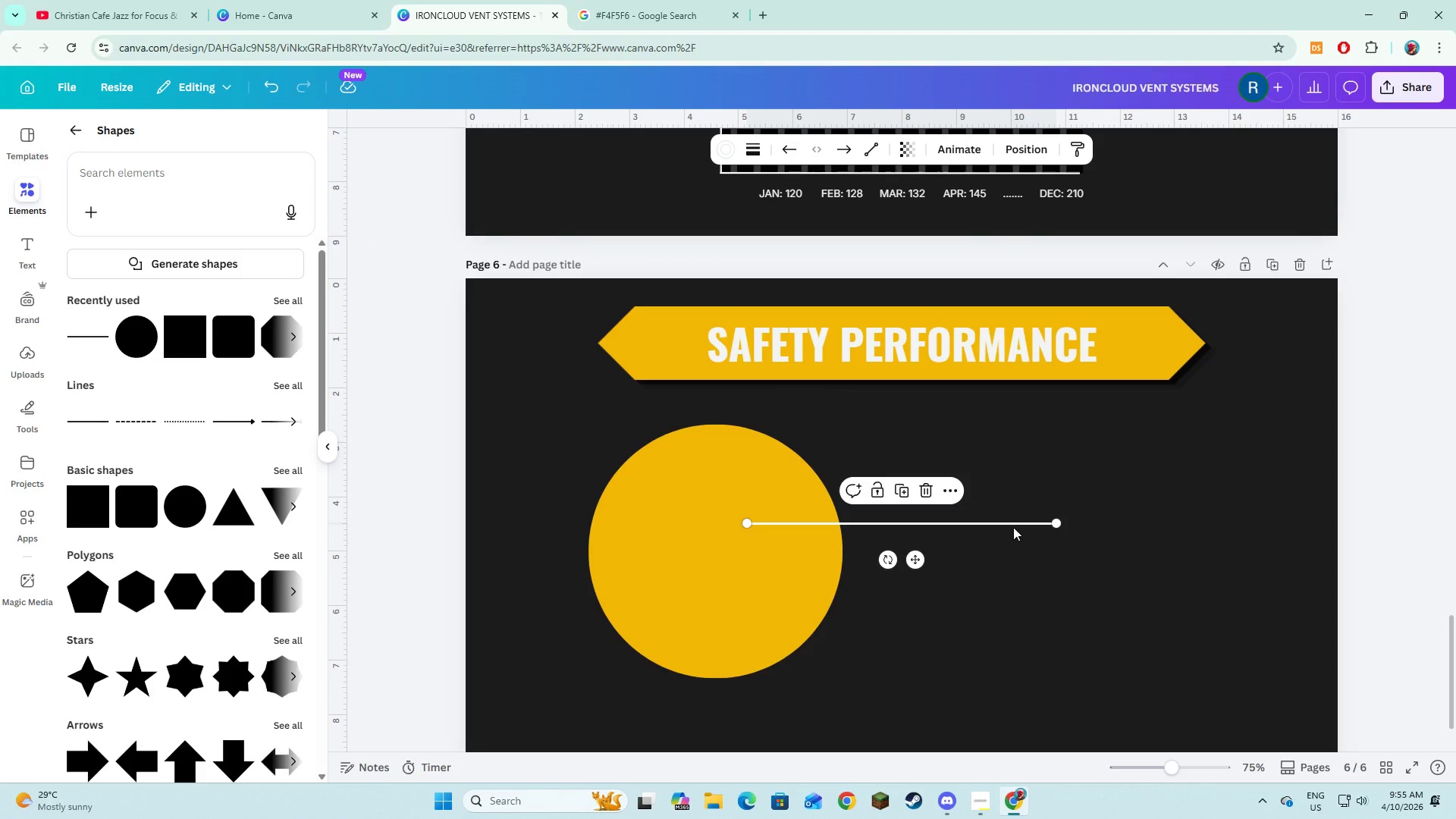 
left_click_drag(start_coordinate=[1013, 527], to_coordinate=[848, 560])
 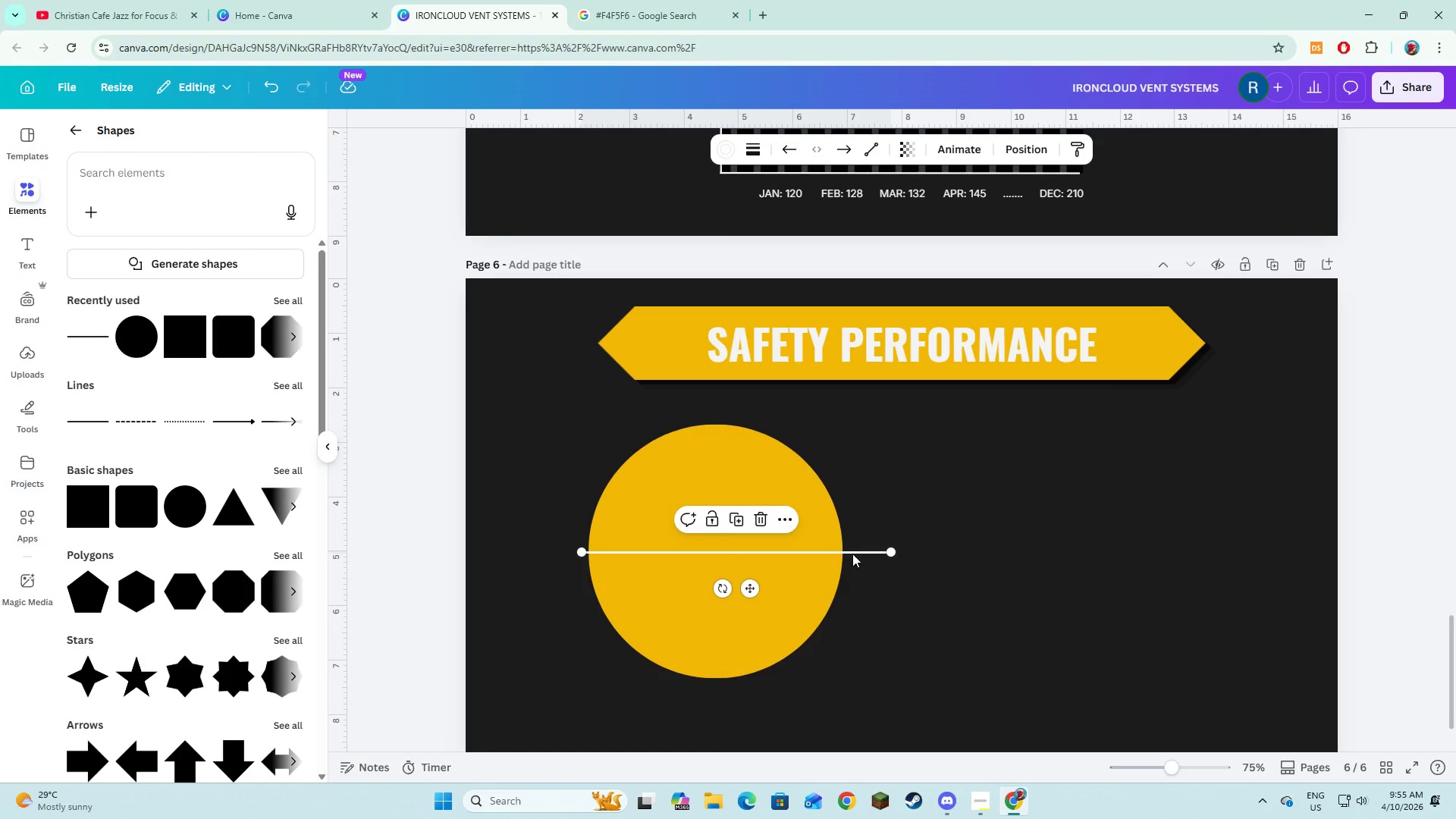 
left_click_drag(start_coordinate=[853, 552], to_coordinate=[858, 552])
 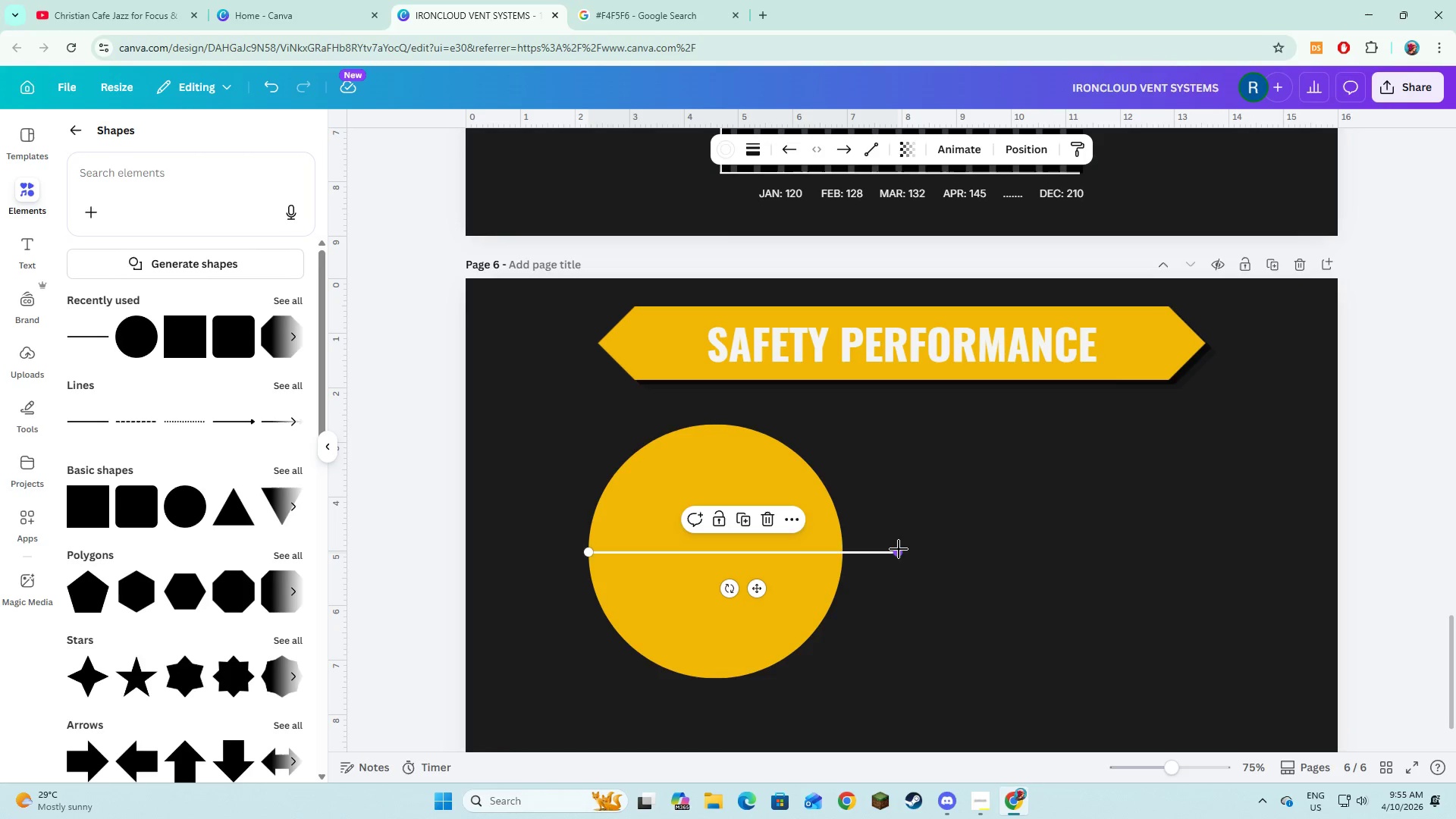 
left_click_drag(start_coordinate=[899, 549], to_coordinate=[842, 550])
 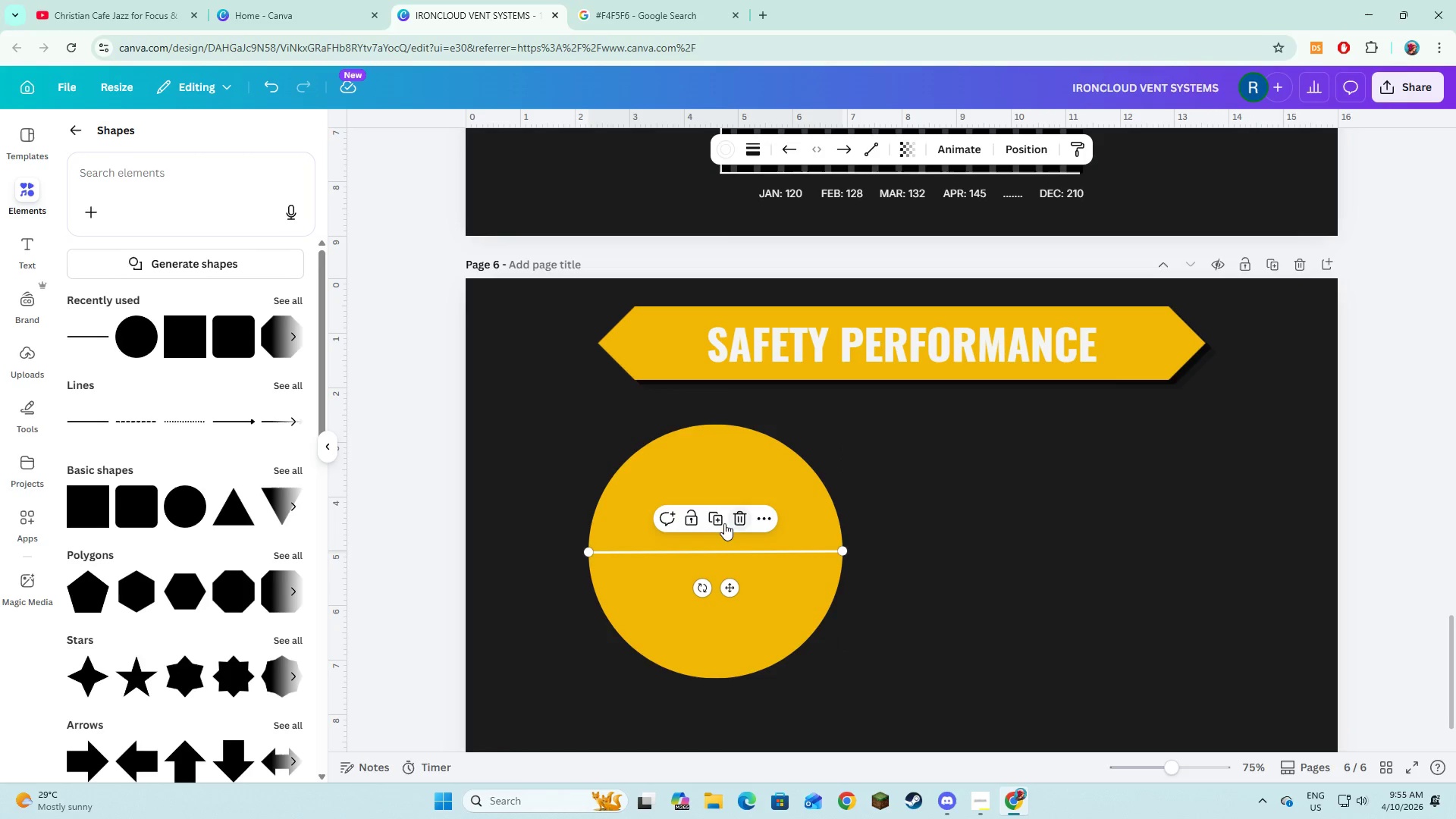 
left_click([718, 522])
 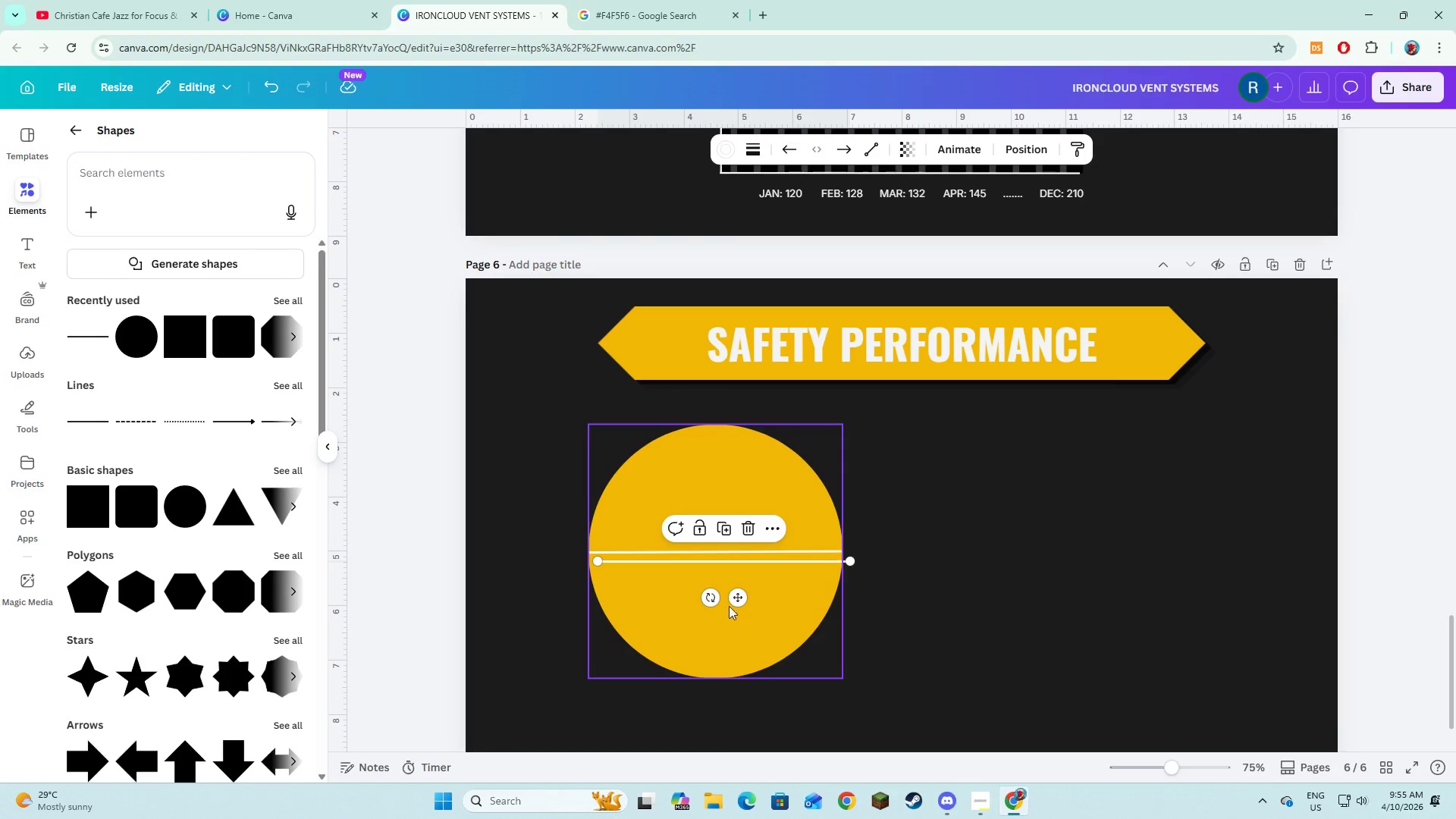 
left_click_drag(start_coordinate=[712, 601], to_coordinate=[711, 607])
 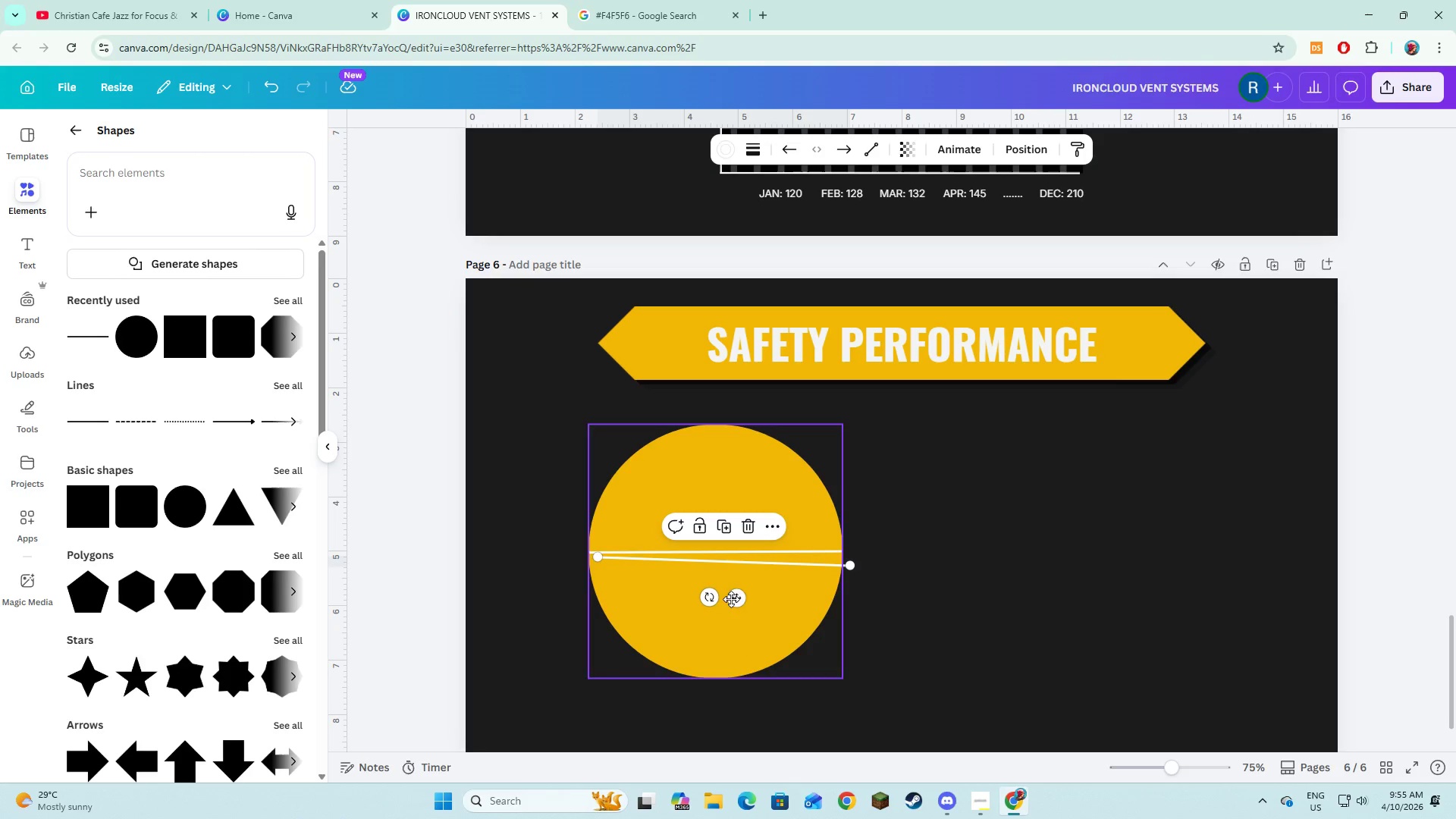 
left_click_drag(start_coordinate=[735, 599], to_coordinate=[847, 601])
 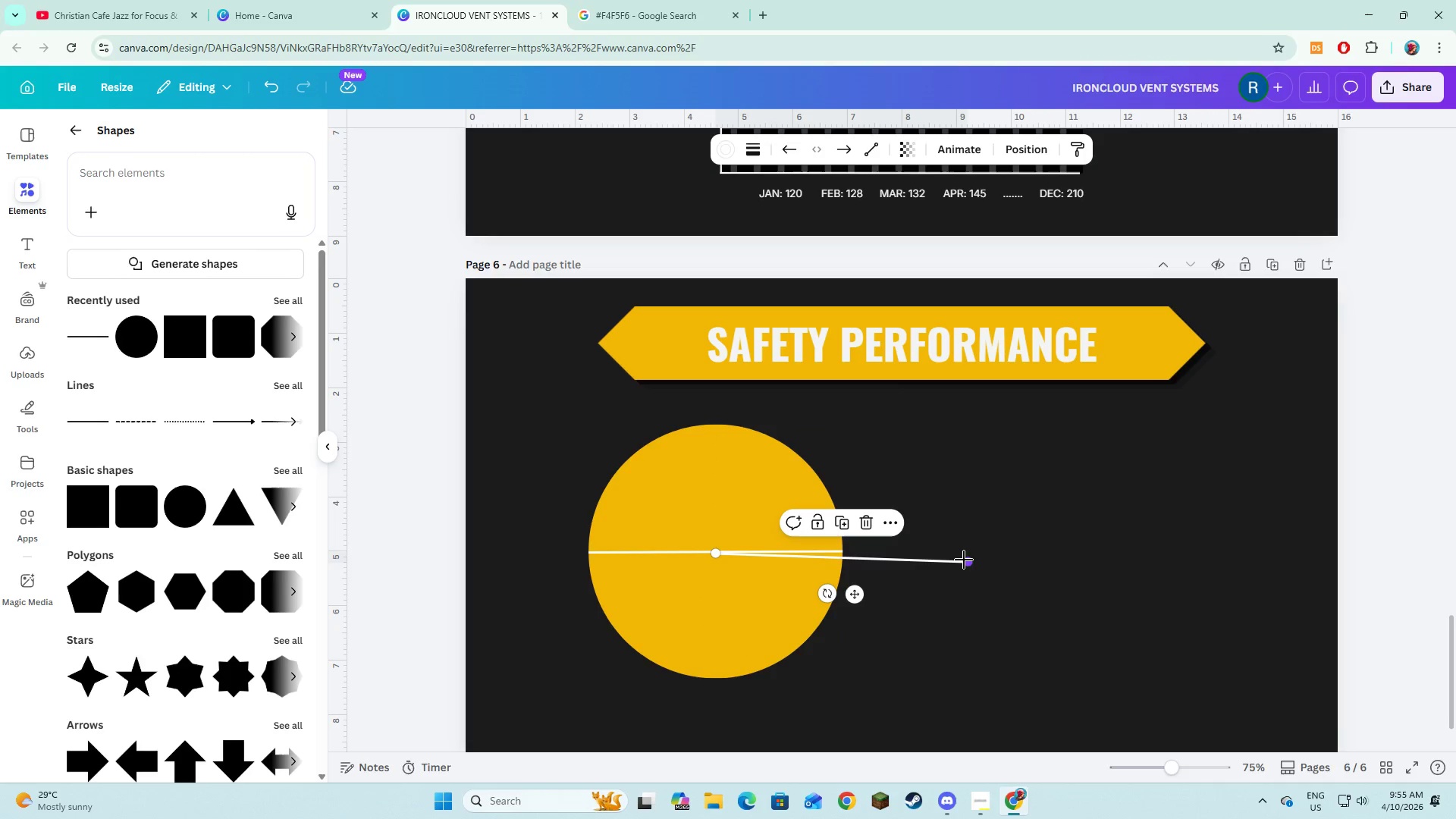 
left_click_drag(start_coordinate=[964, 560], to_coordinate=[965, 572])
 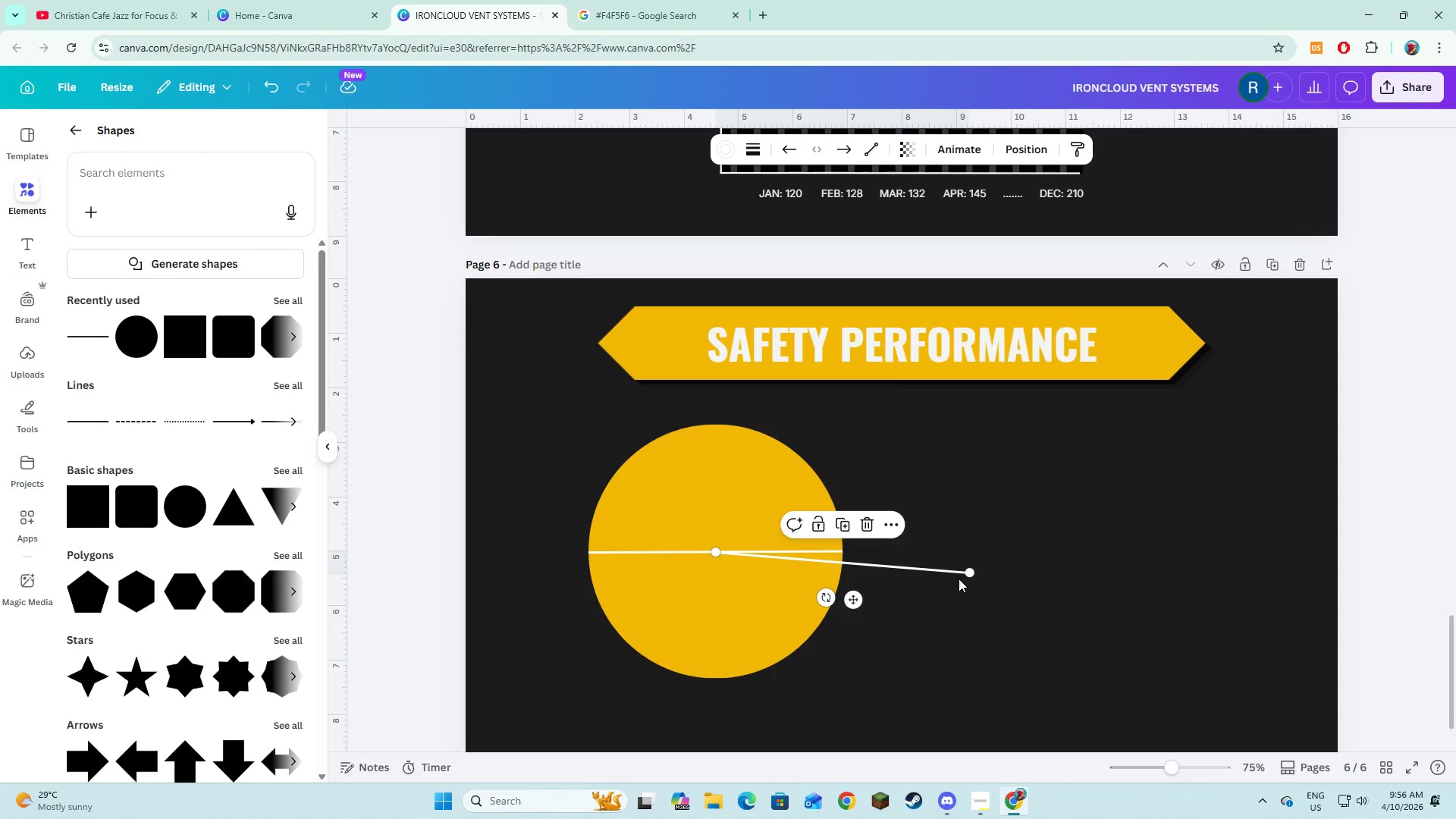 
left_click_drag(start_coordinate=[966, 573], to_coordinate=[967, 579])
 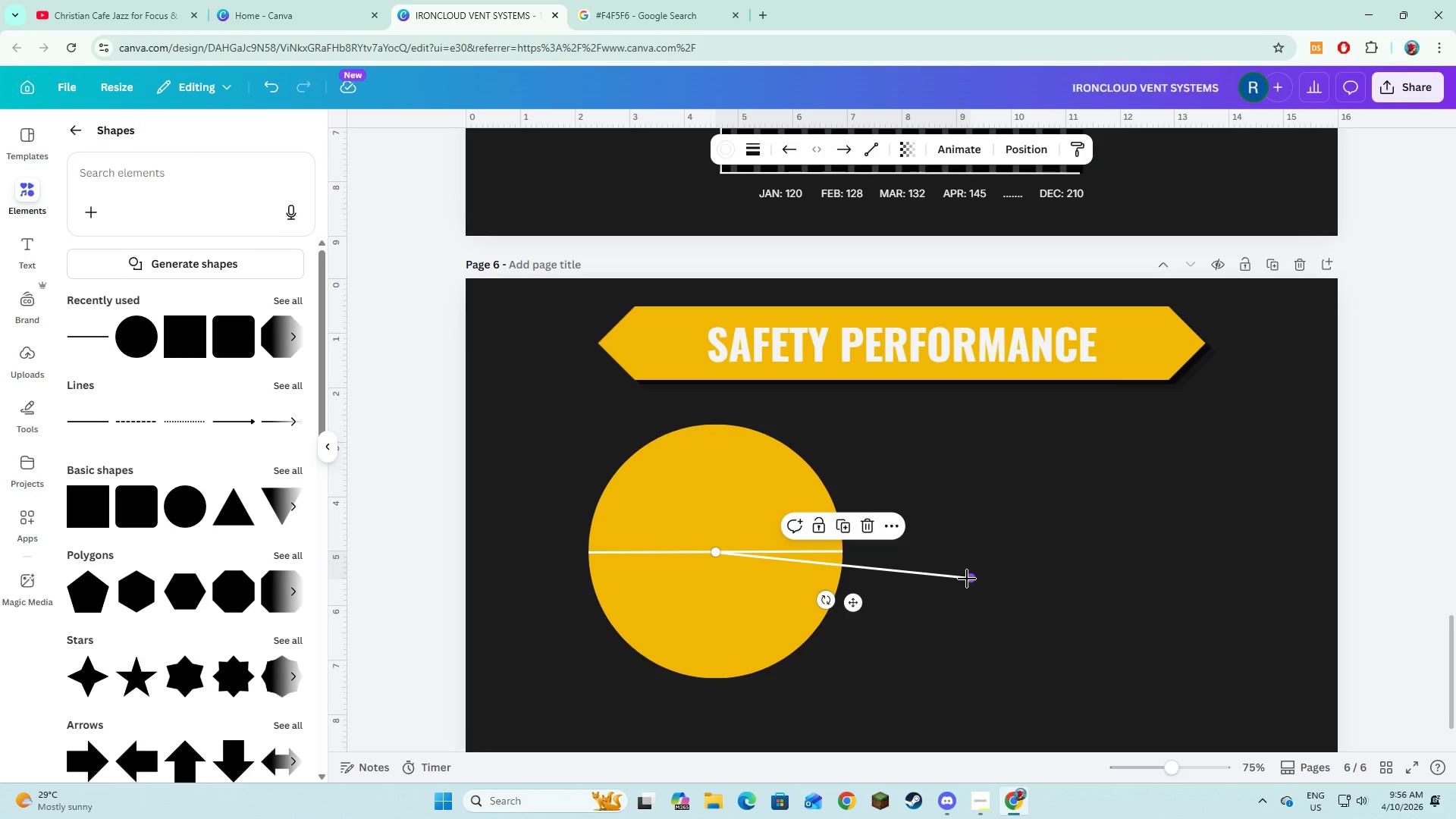 
left_click_drag(start_coordinate=[967, 579], to_coordinate=[840, 569])
 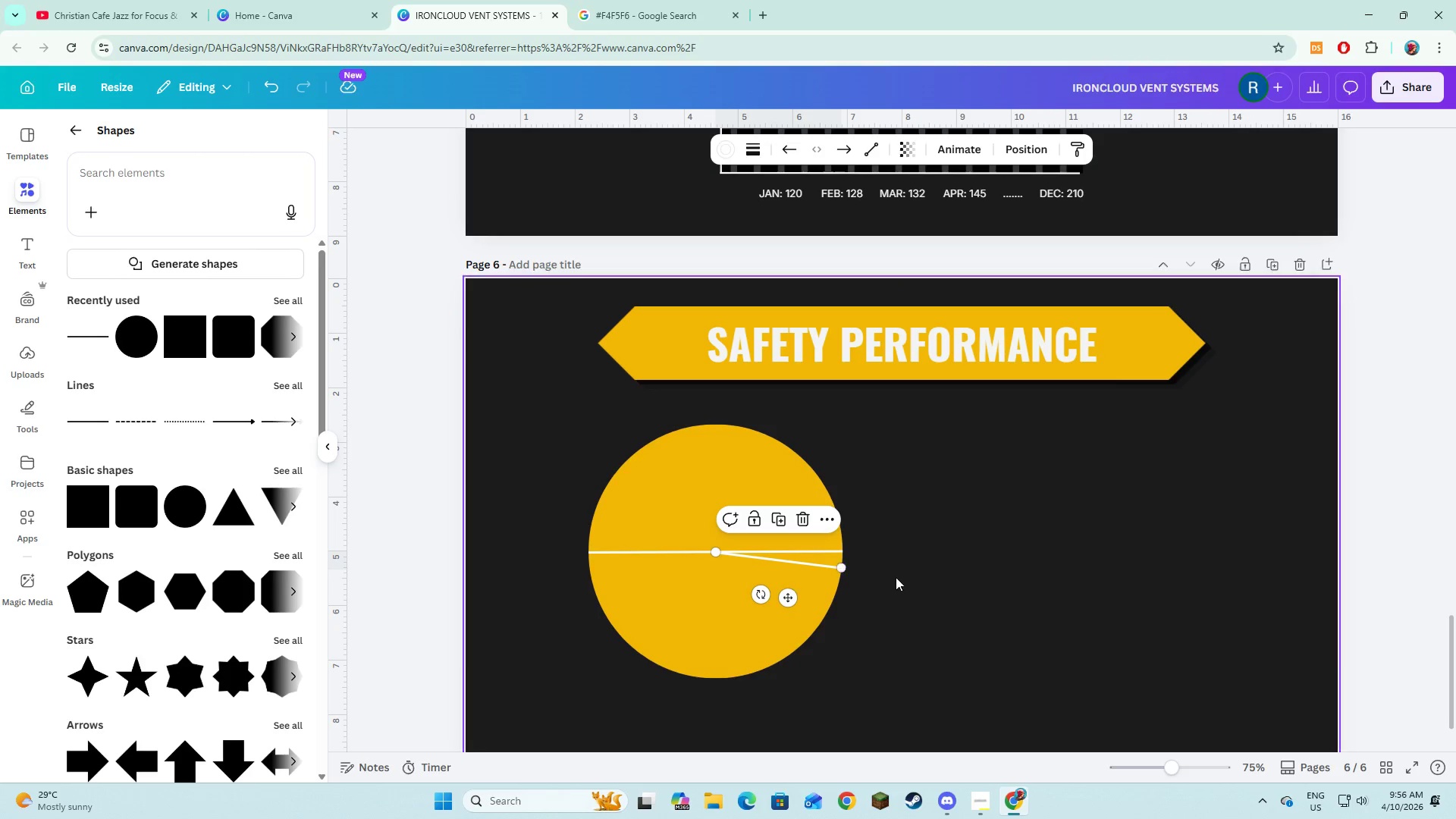 
left_click([896, 577])
 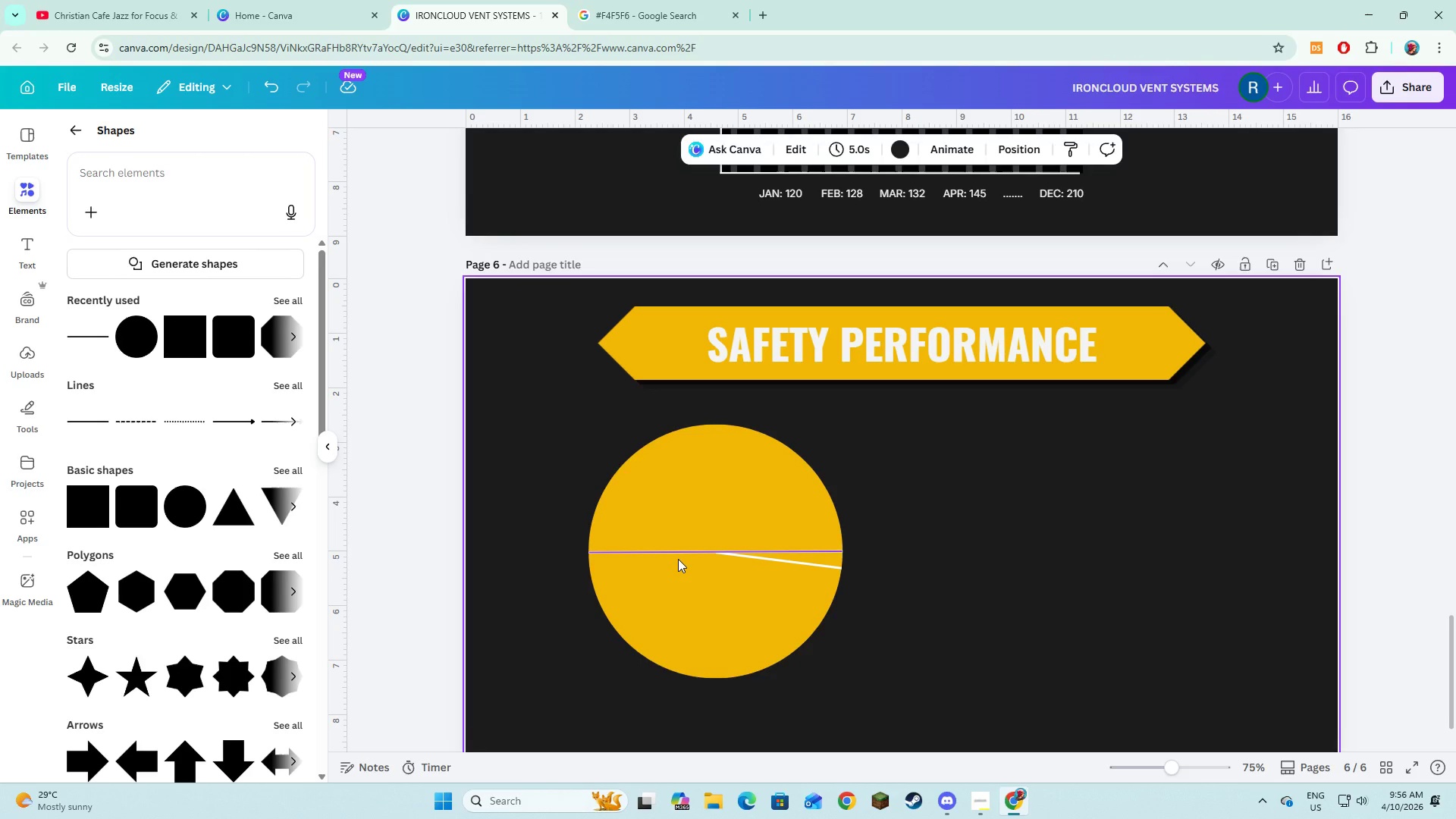 
left_click([676, 559])
 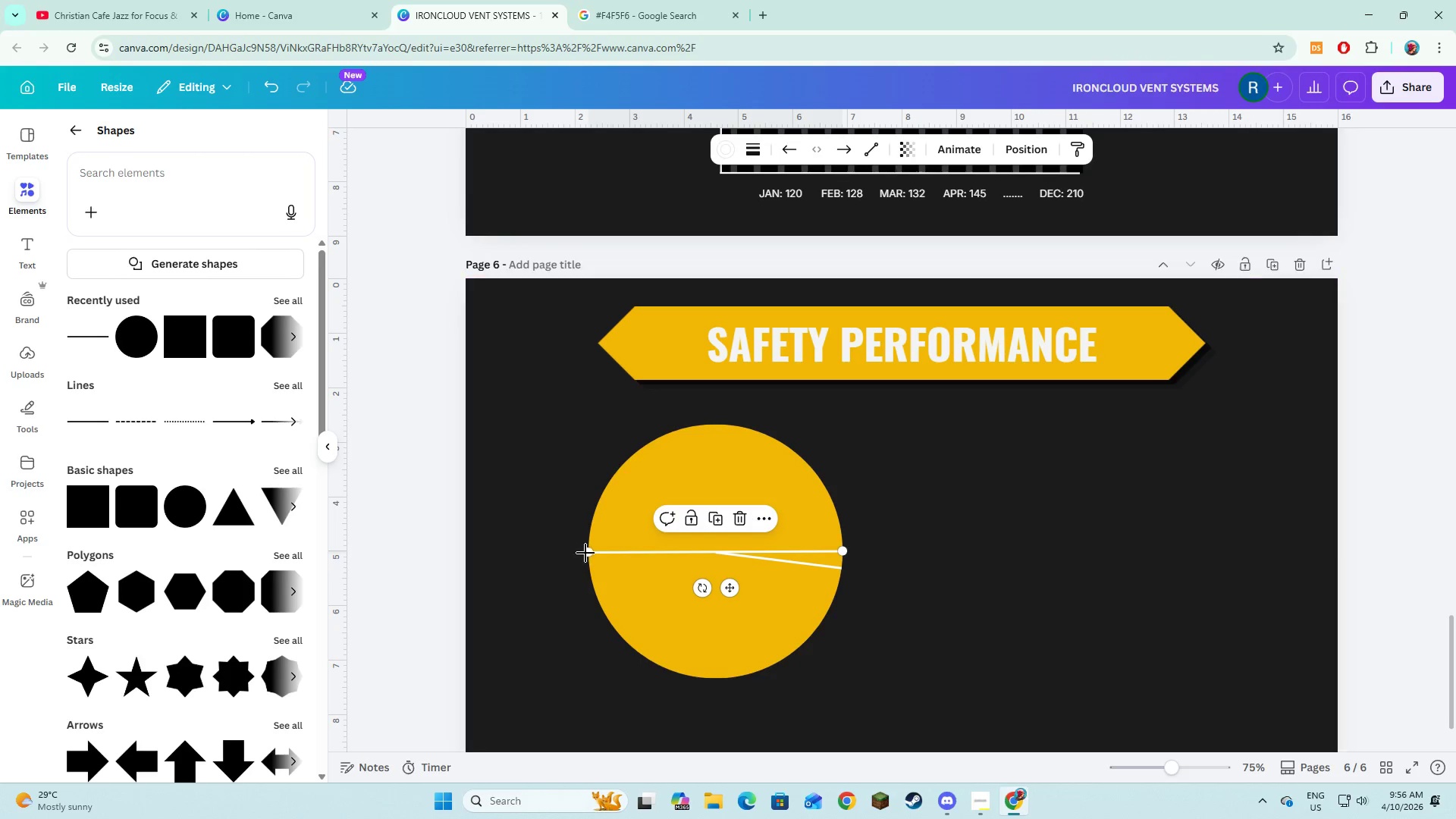 
left_click_drag(start_coordinate=[587, 551], to_coordinate=[714, 555])
 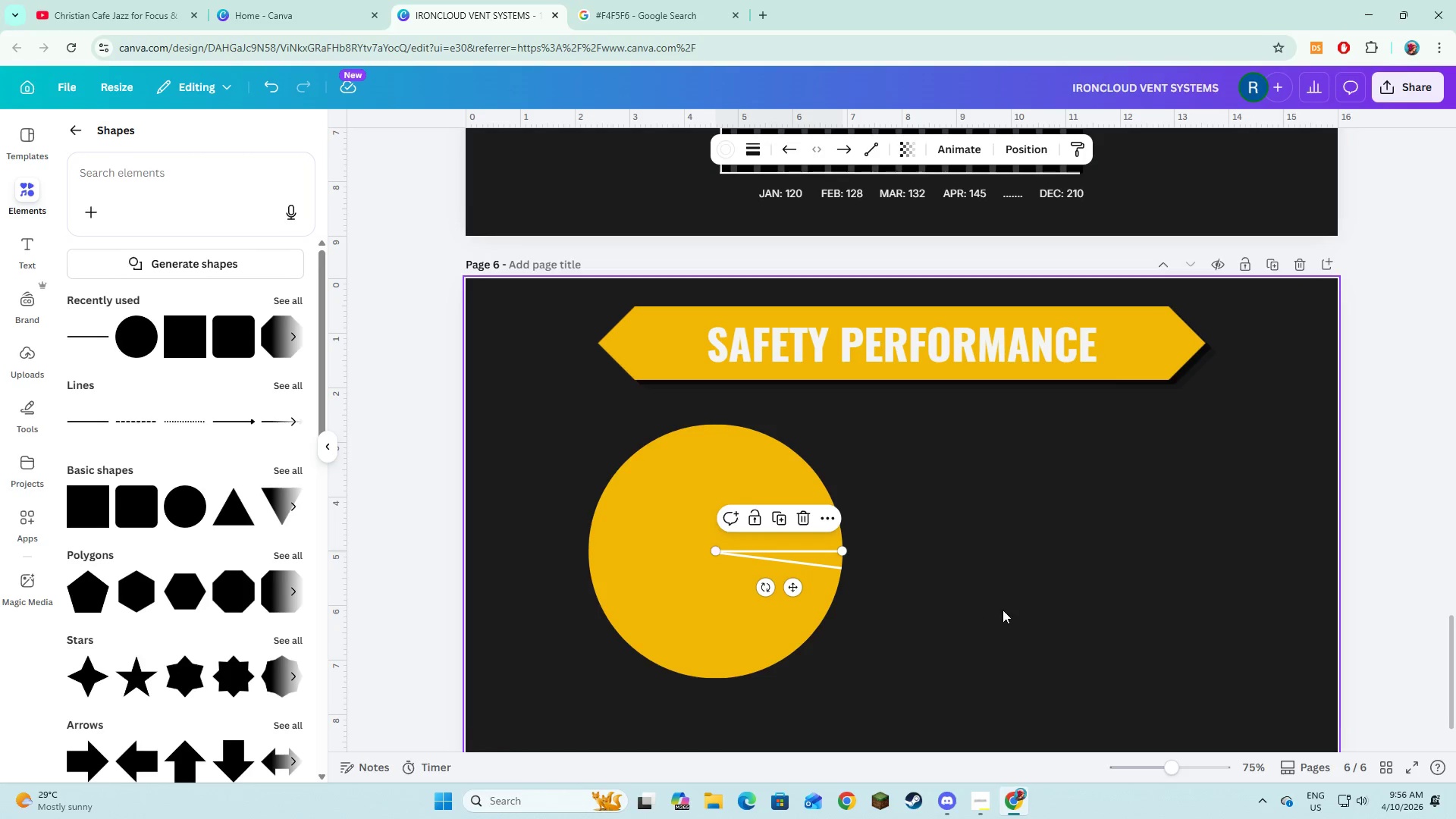 
left_click([1003, 610])
 